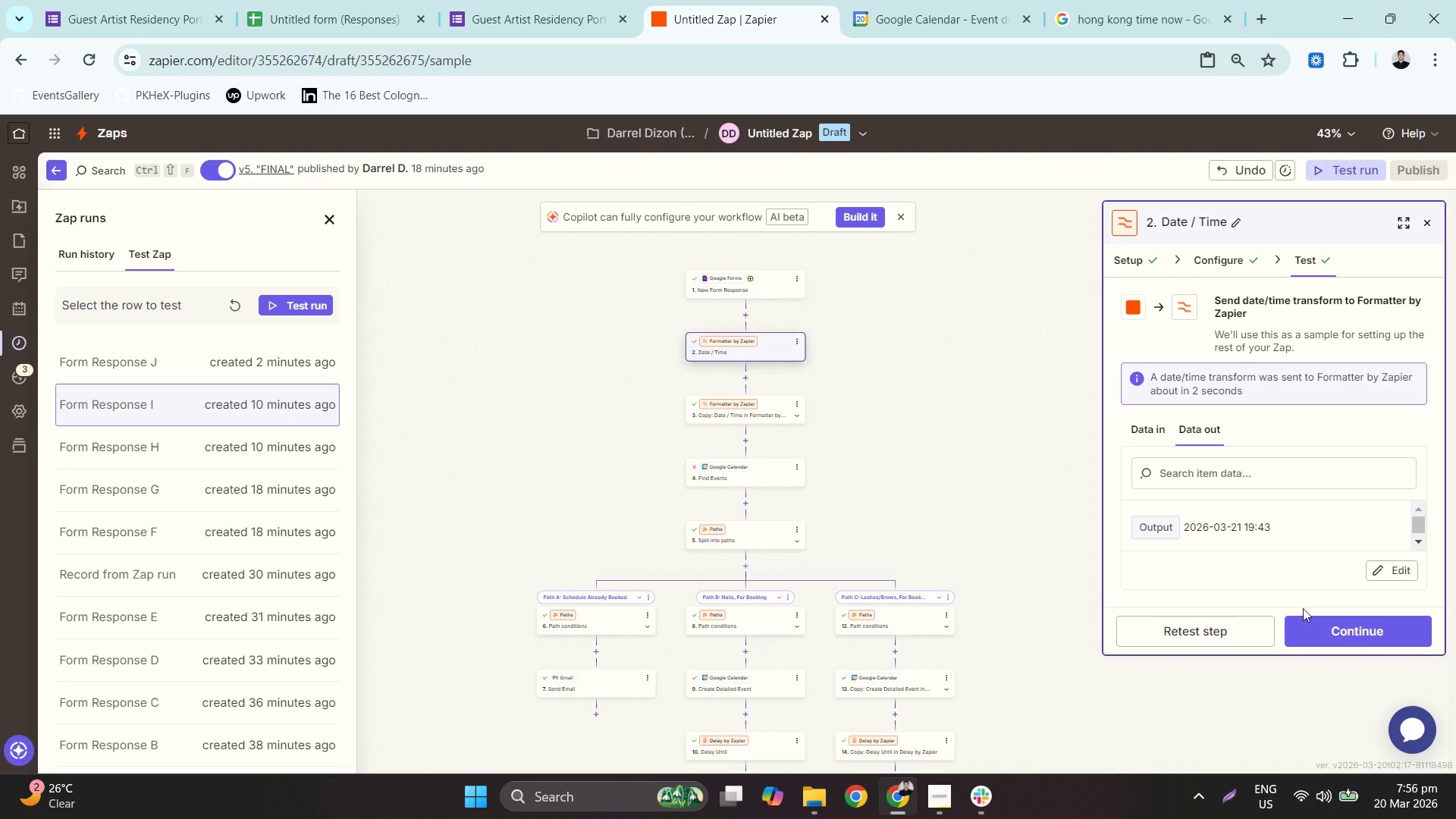 
left_click([1301, 634])
 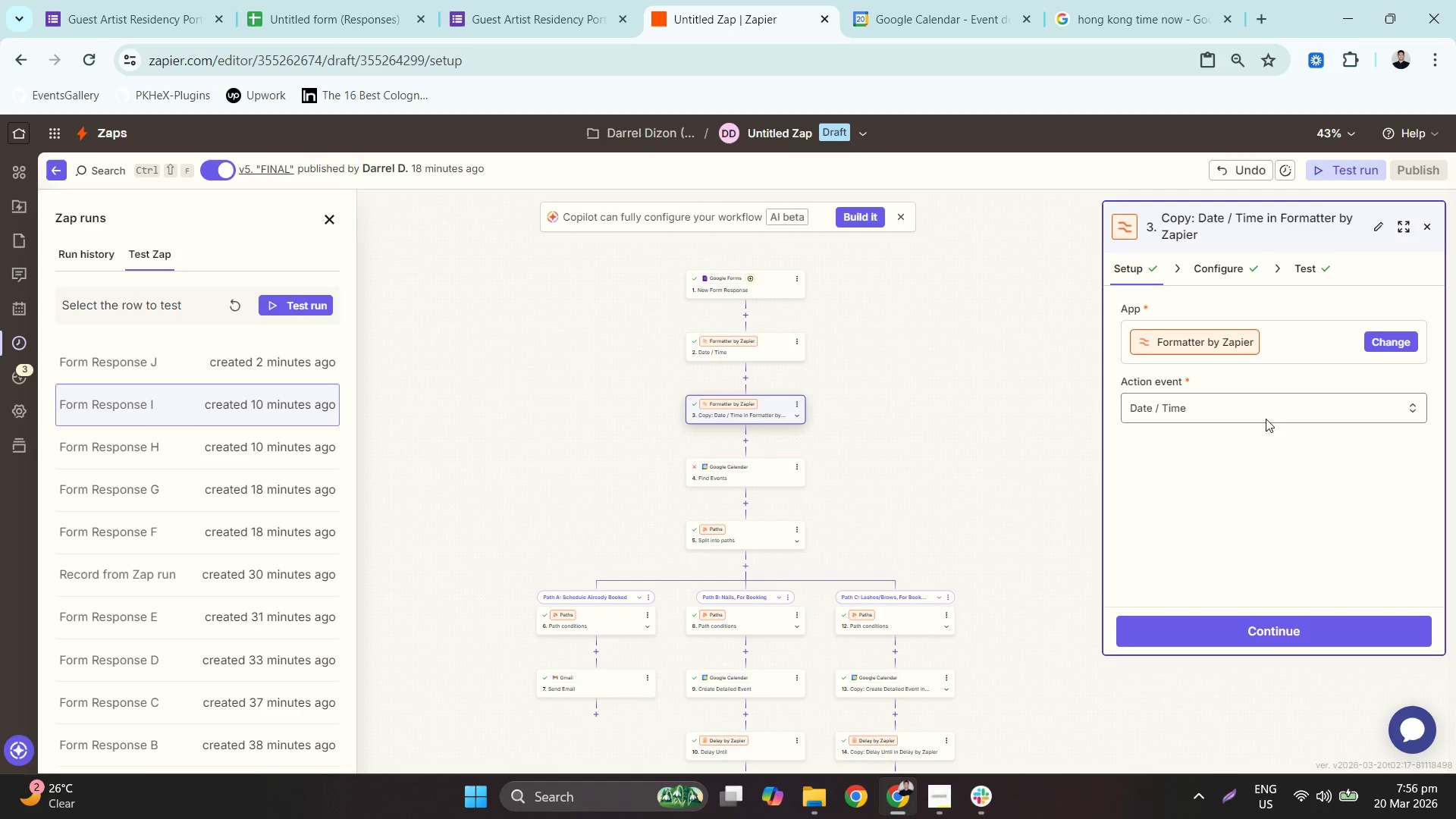 
left_click([1278, 620])
 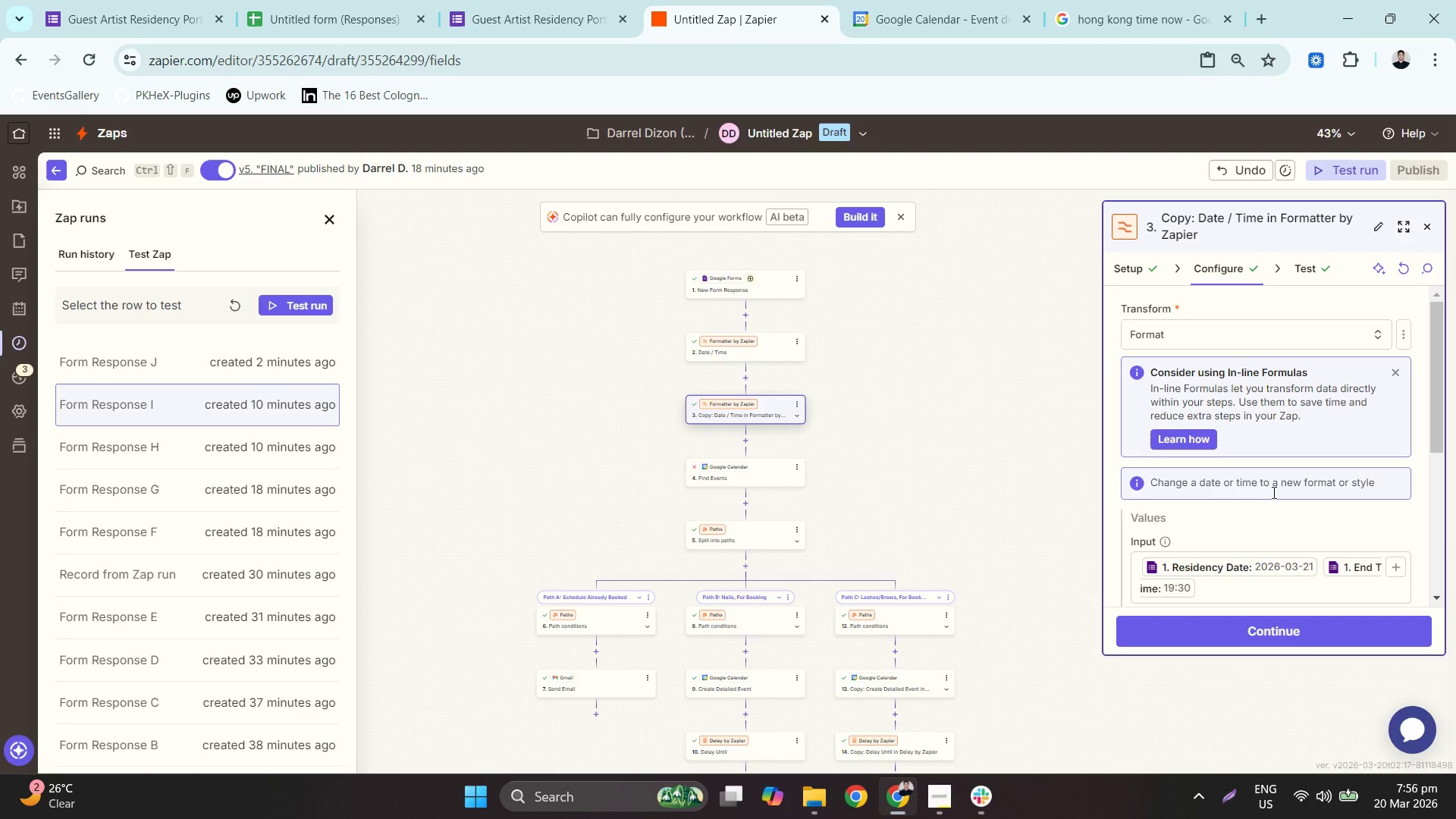 
scroll: coordinate [1276, 525], scroll_direction: down, amount: 3.0
 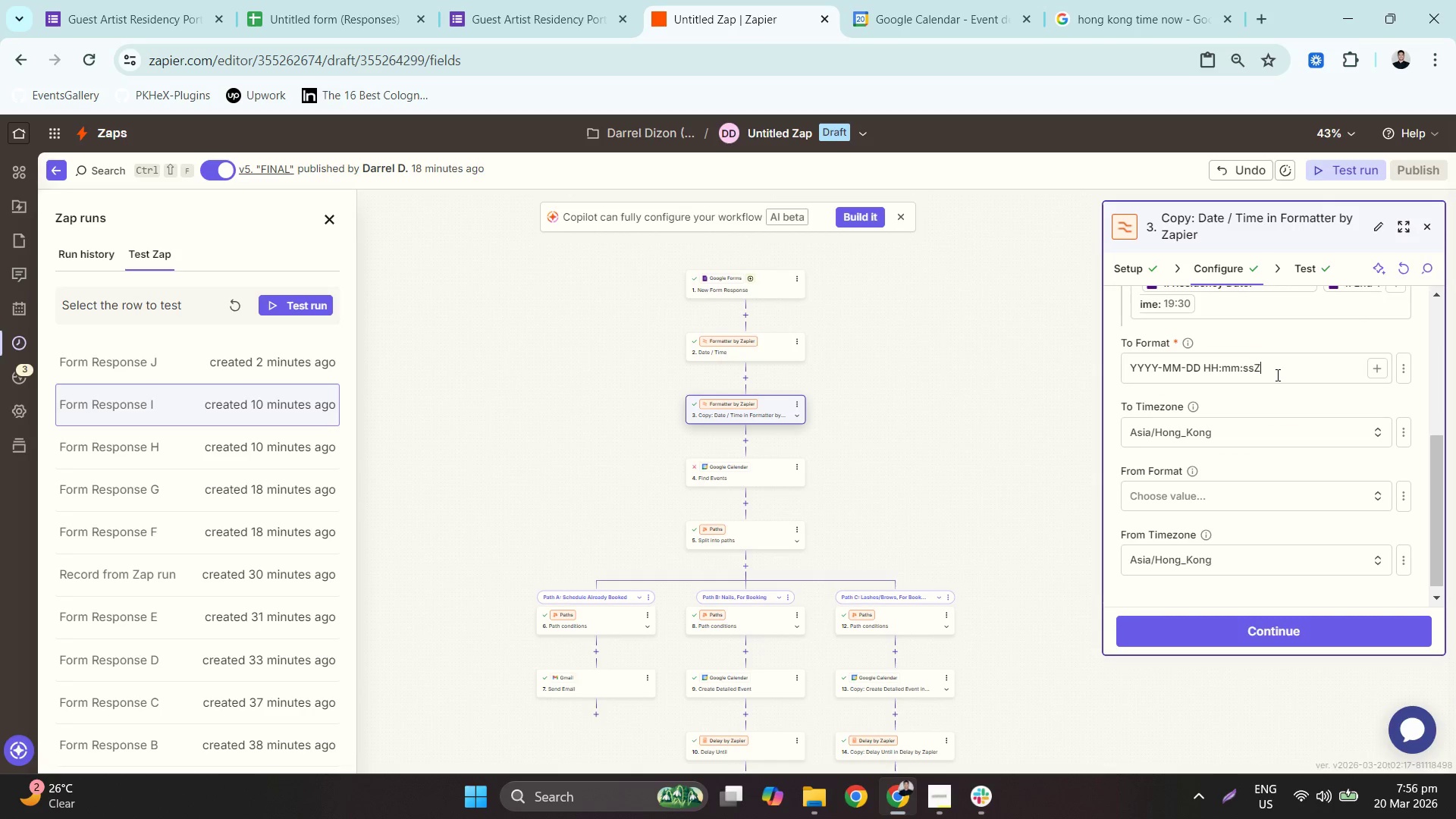 
key(Backspace)
 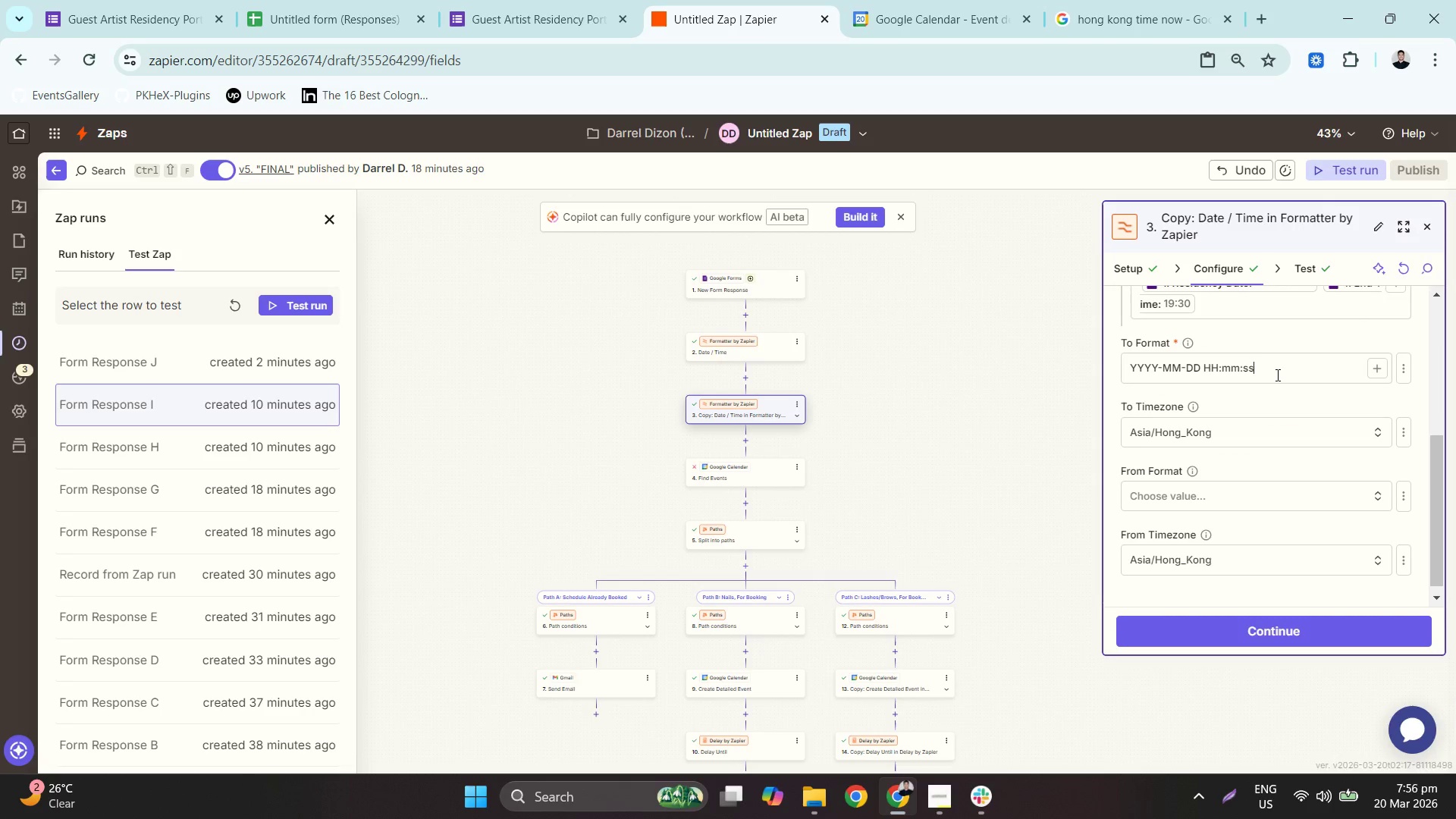 
key(Backspace)
 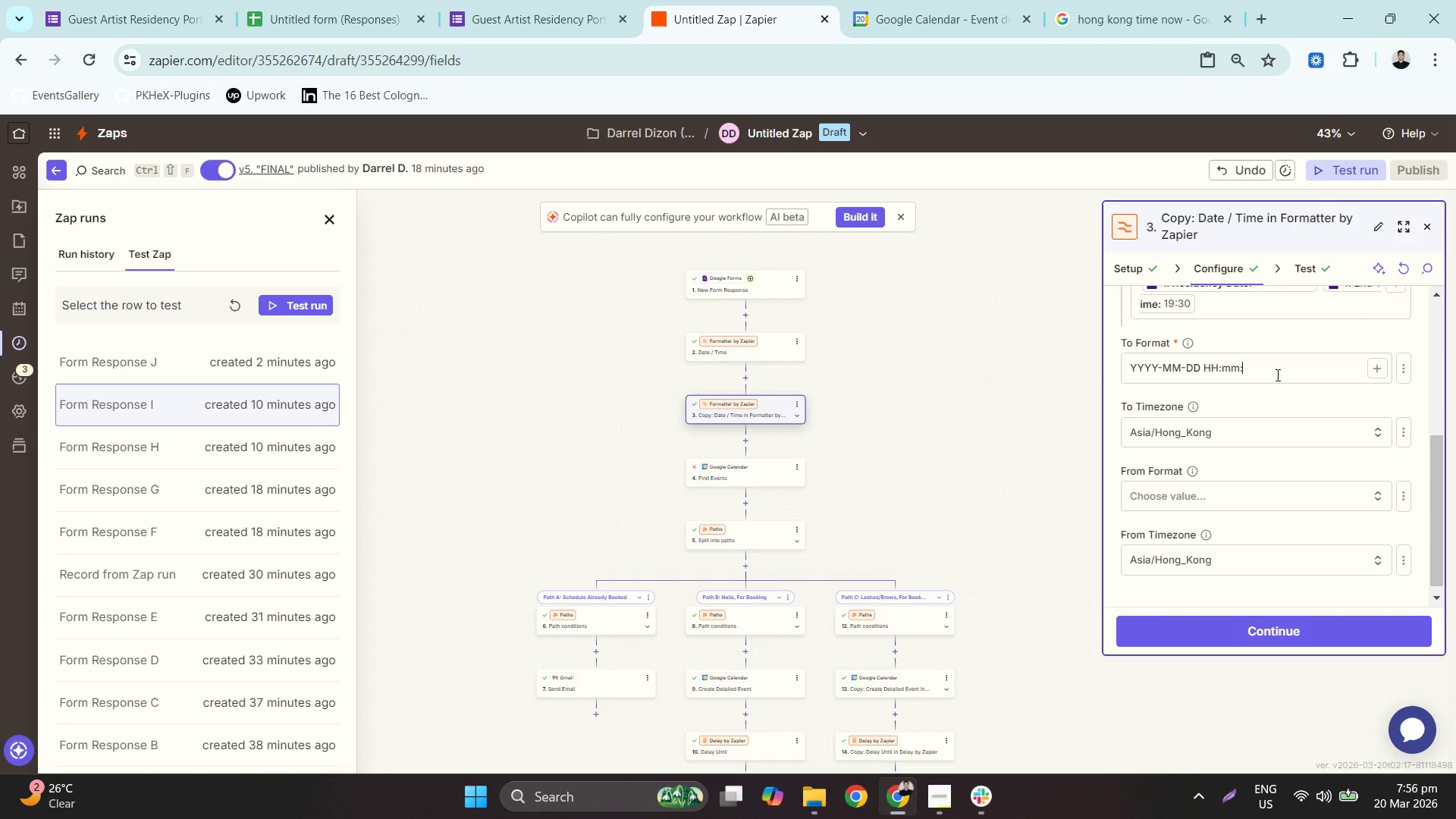 
key(Backspace)
 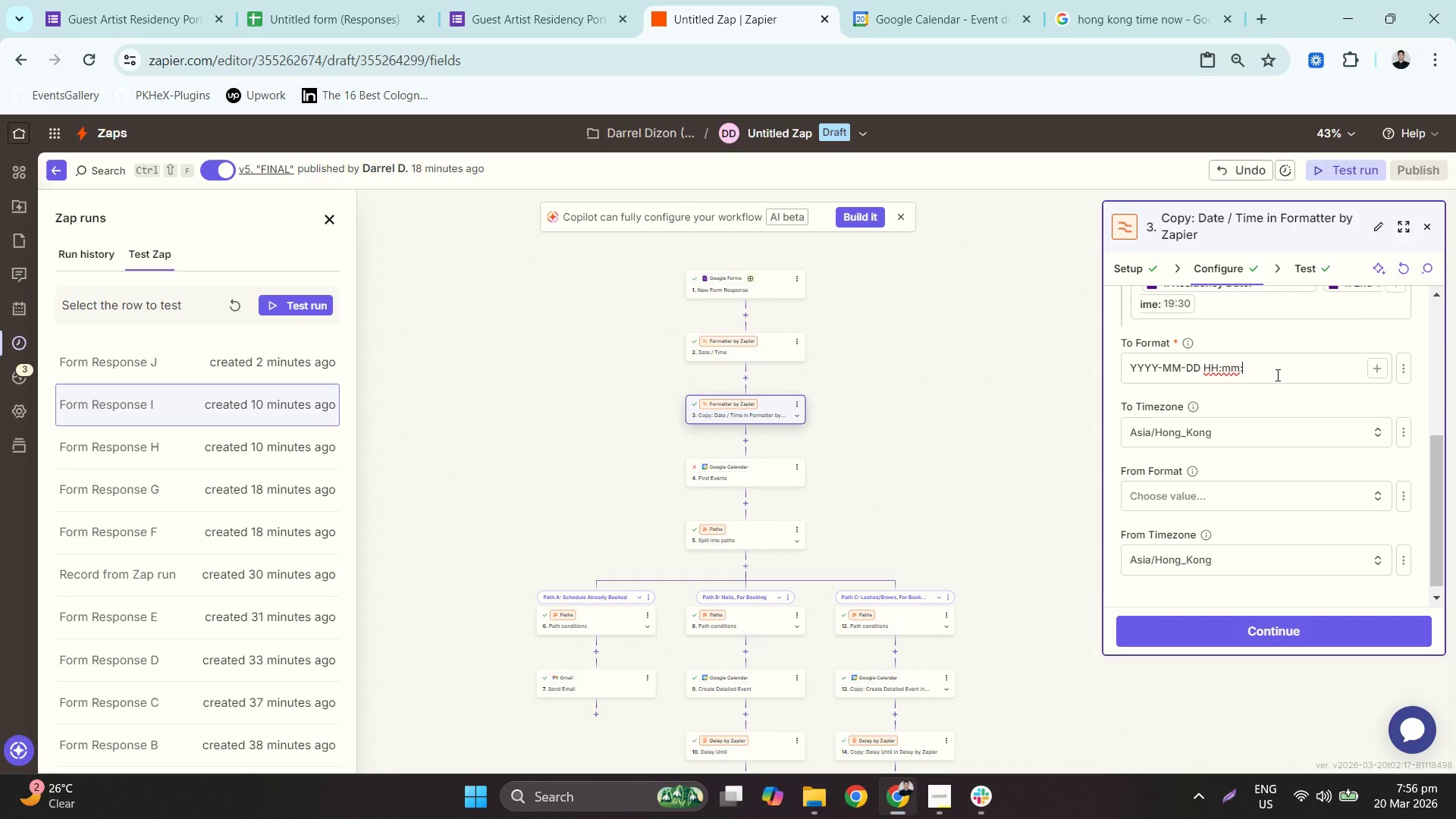 
key(Backspace)
 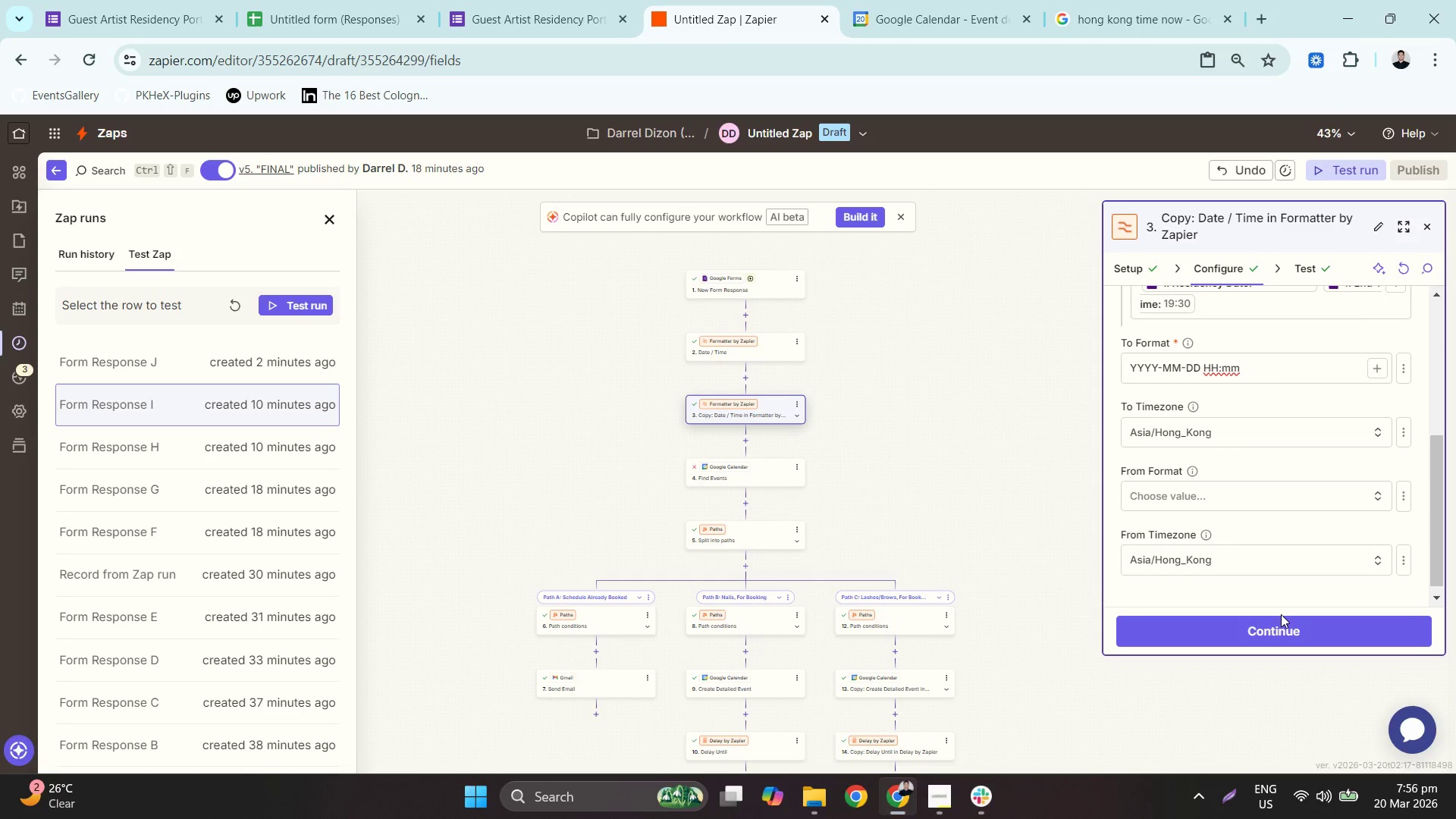 
left_click([1279, 642])
 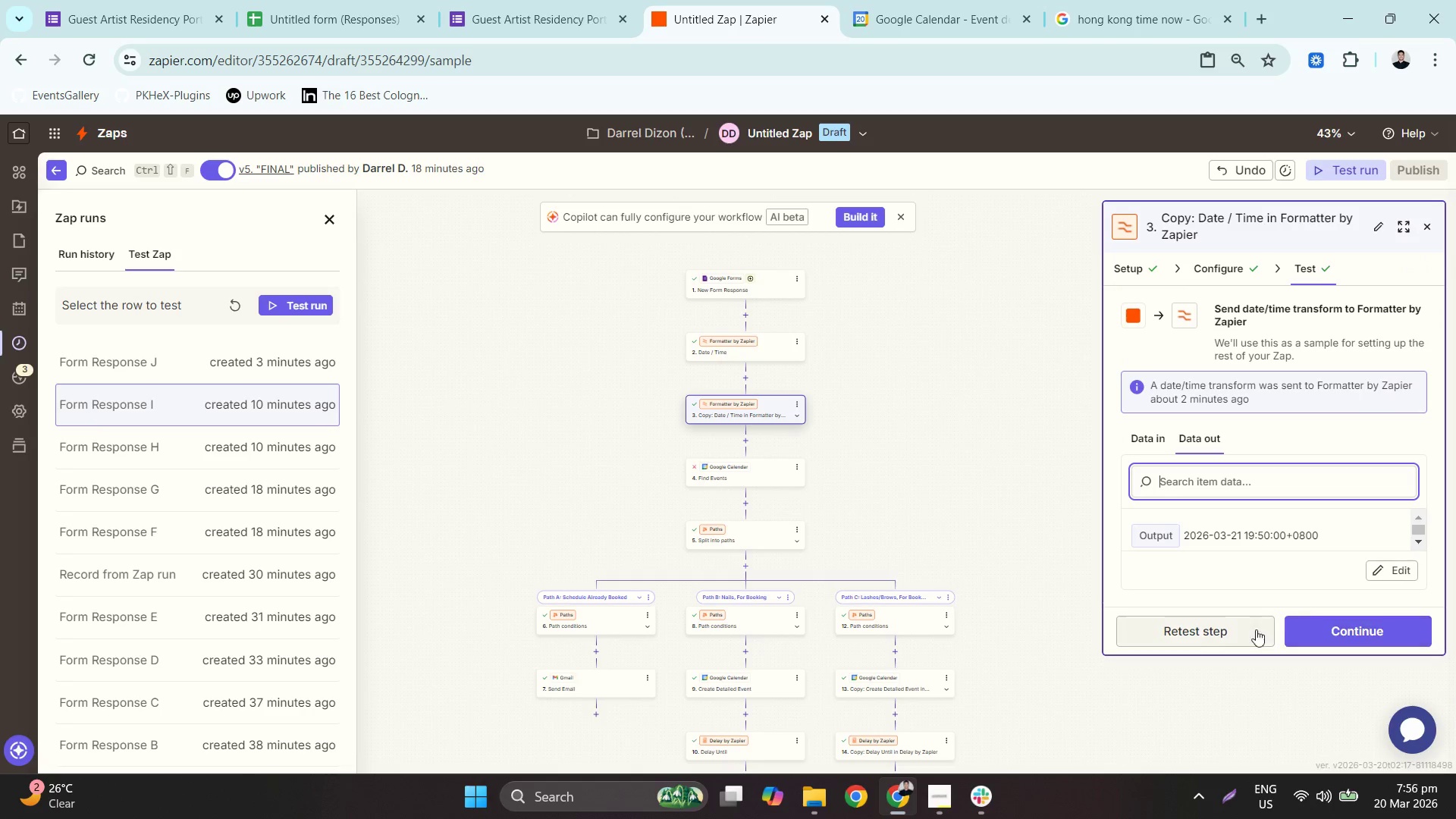 
left_click([1216, 634])
 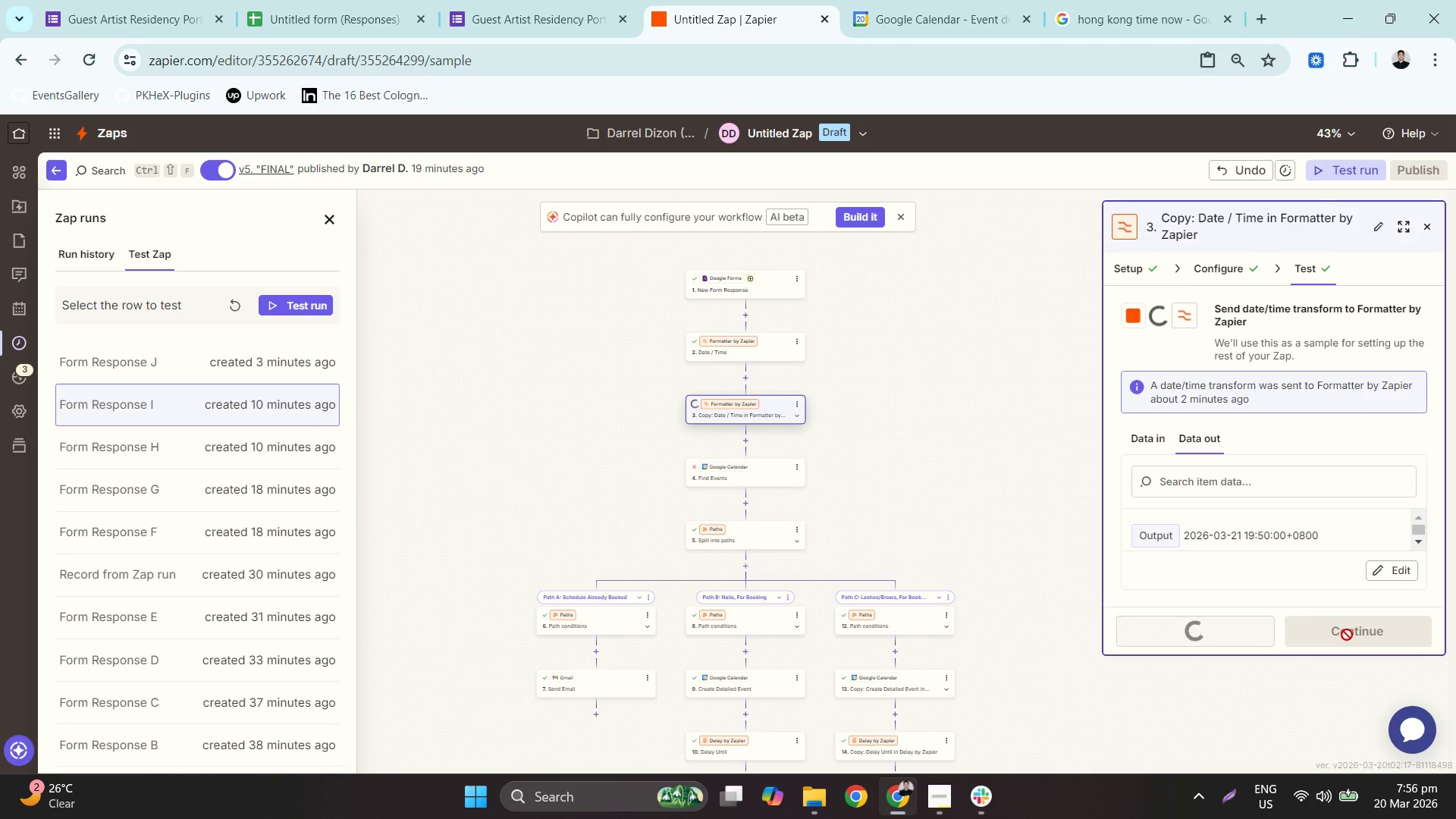 
left_click([1367, 631])
 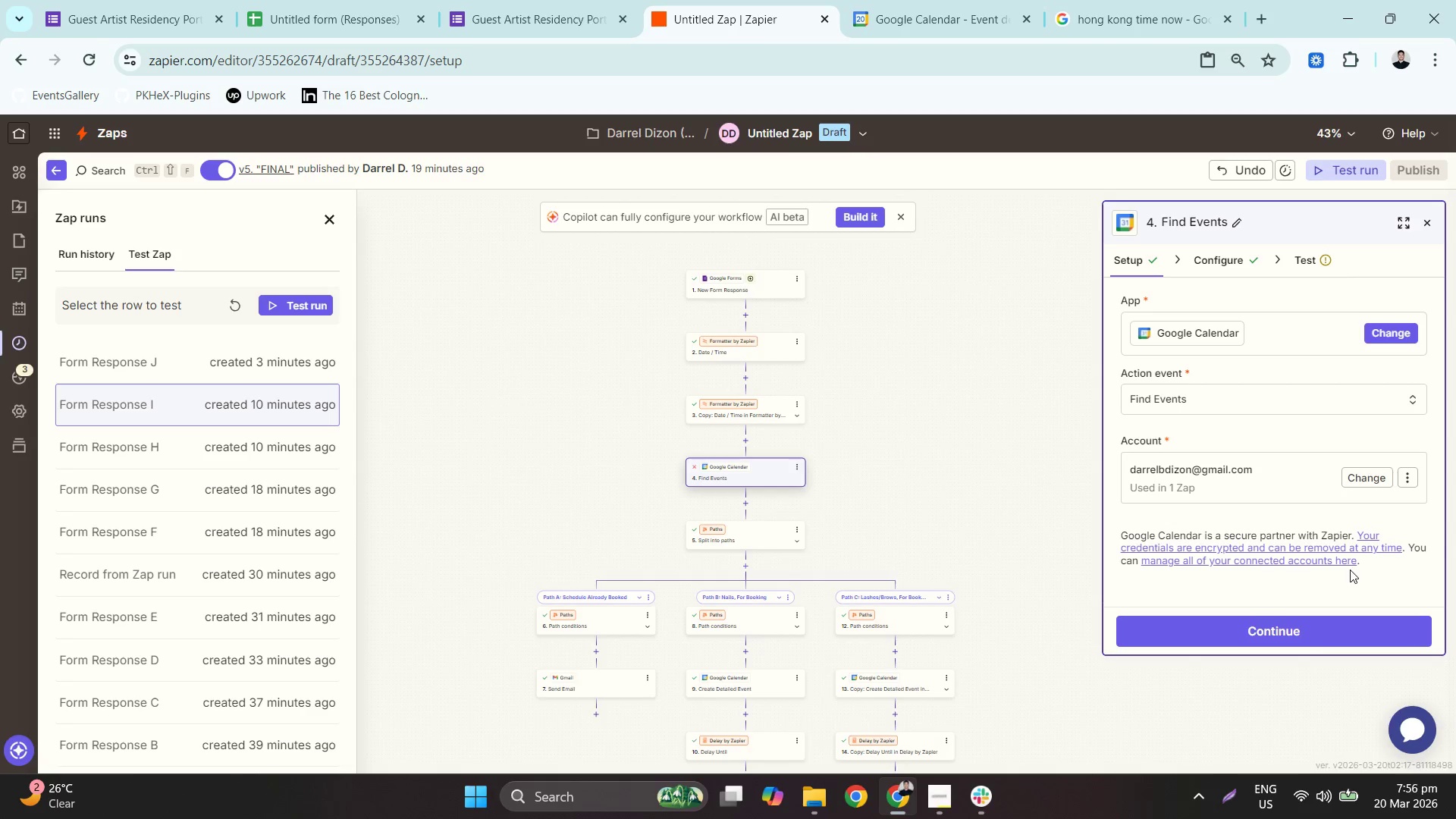 
left_click([1323, 642])
 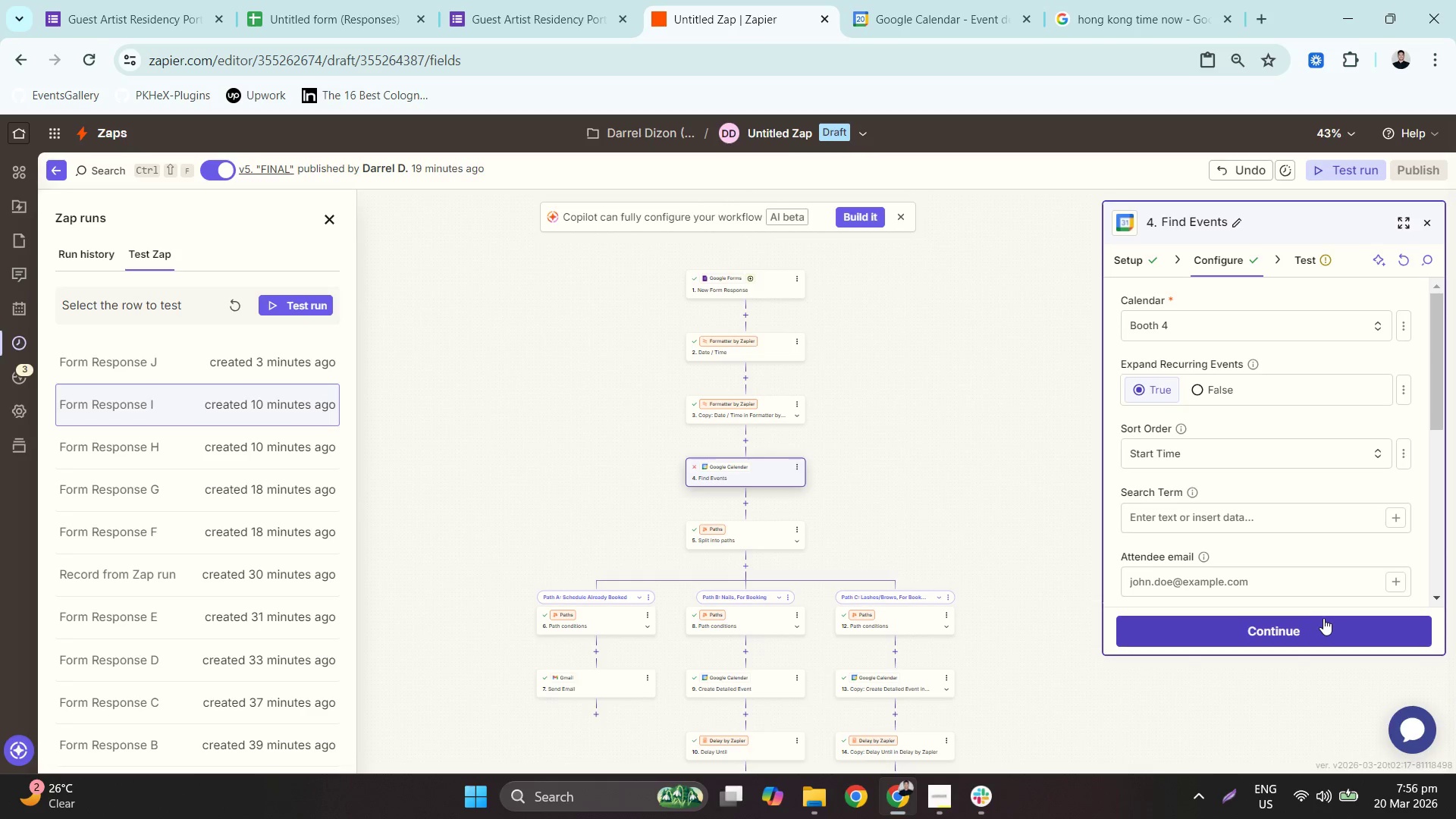 
left_click([1328, 632])
 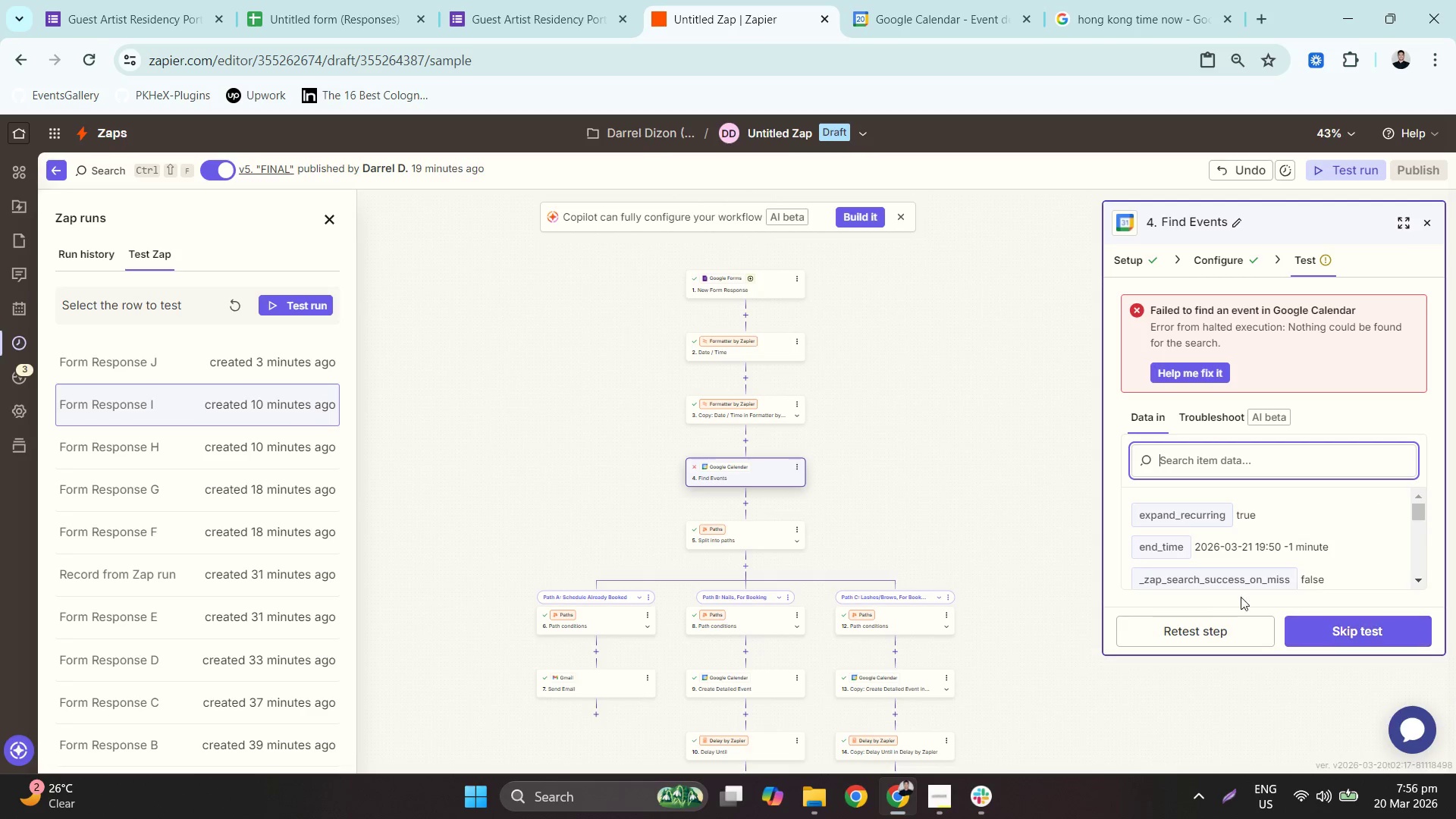 
left_click_drag(start_coordinate=[1199, 635], to_coordinate=[1200, 639])
 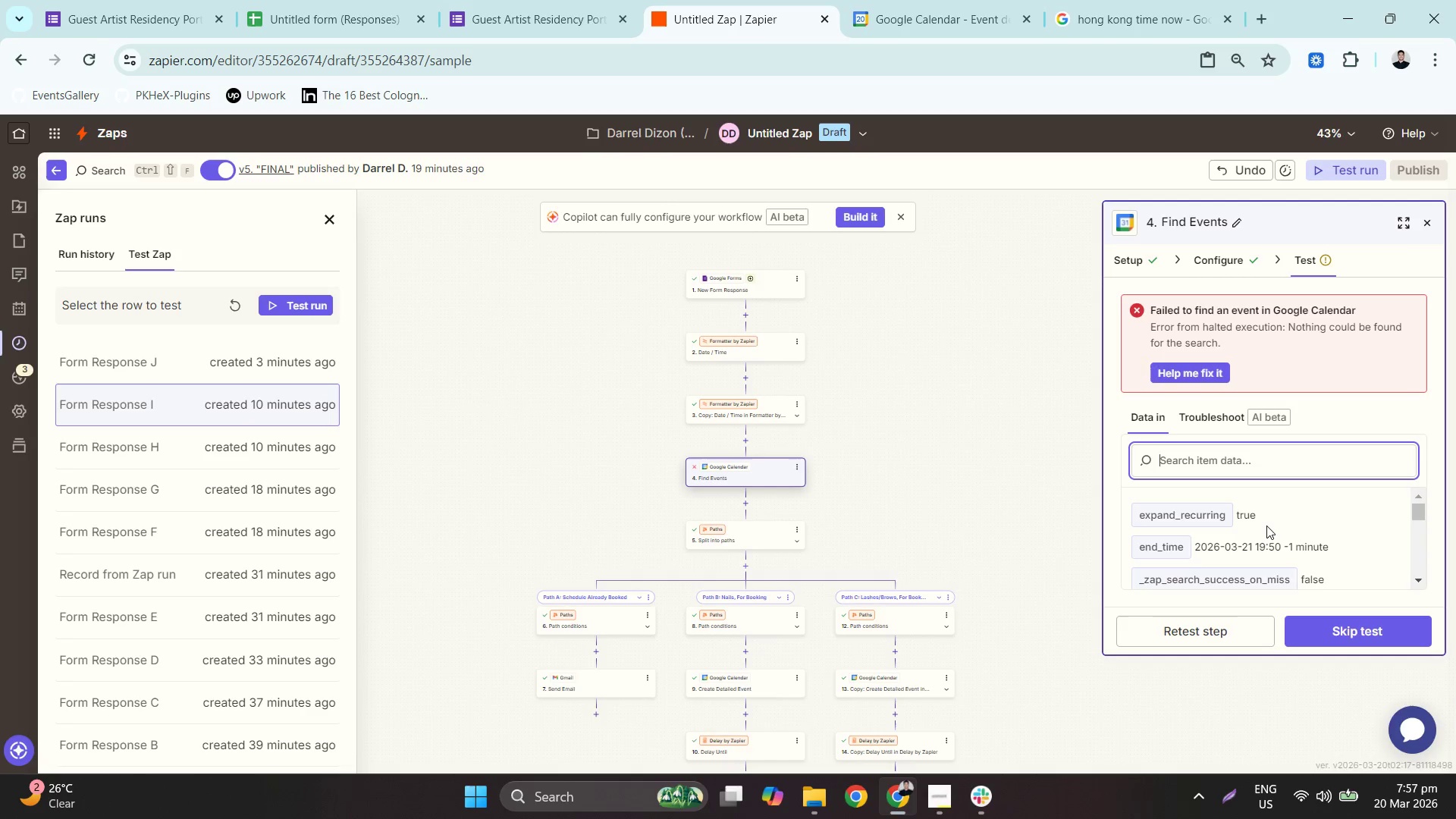 
left_click([952, 0])
 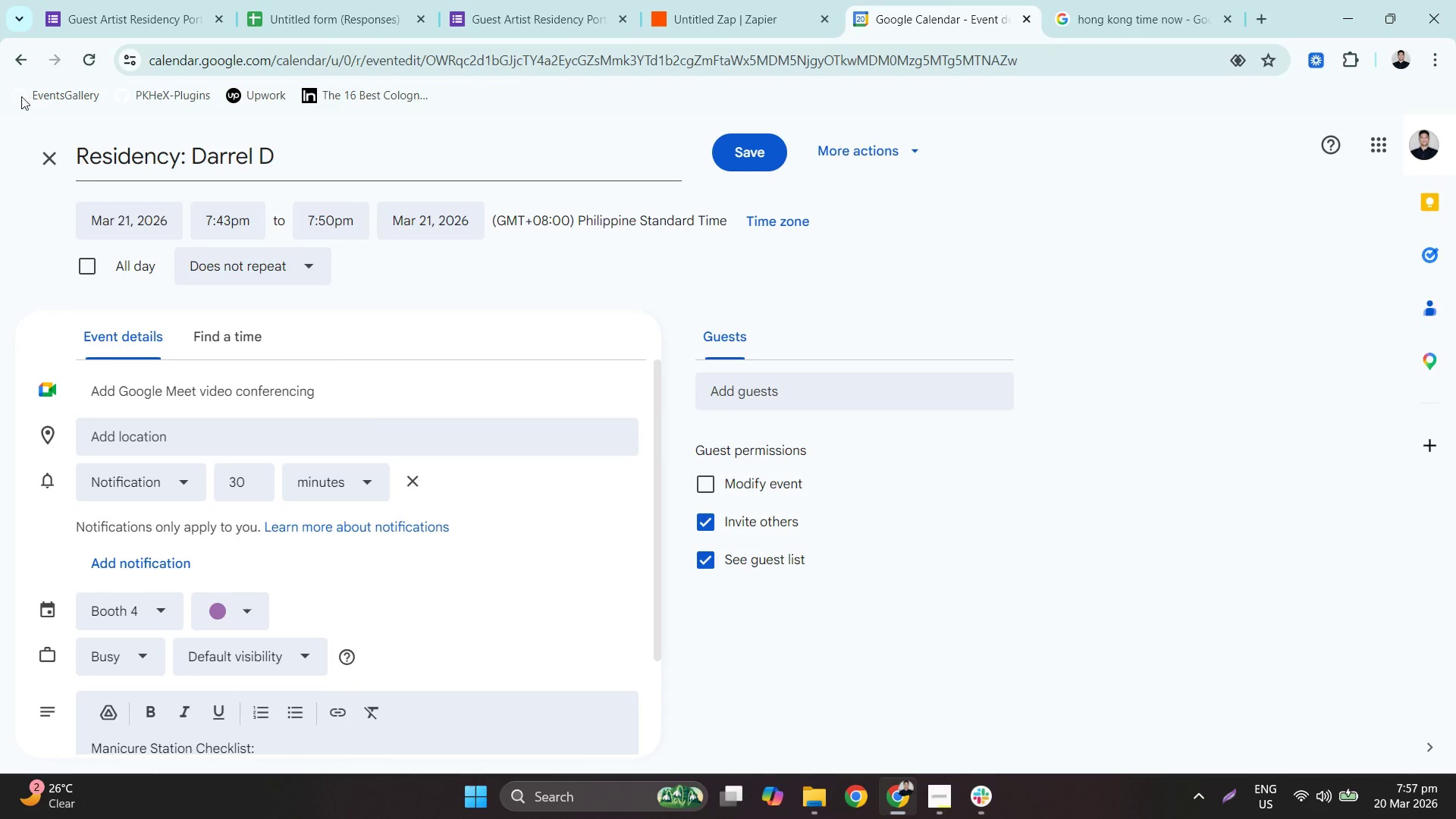 
left_click([51, 172])
 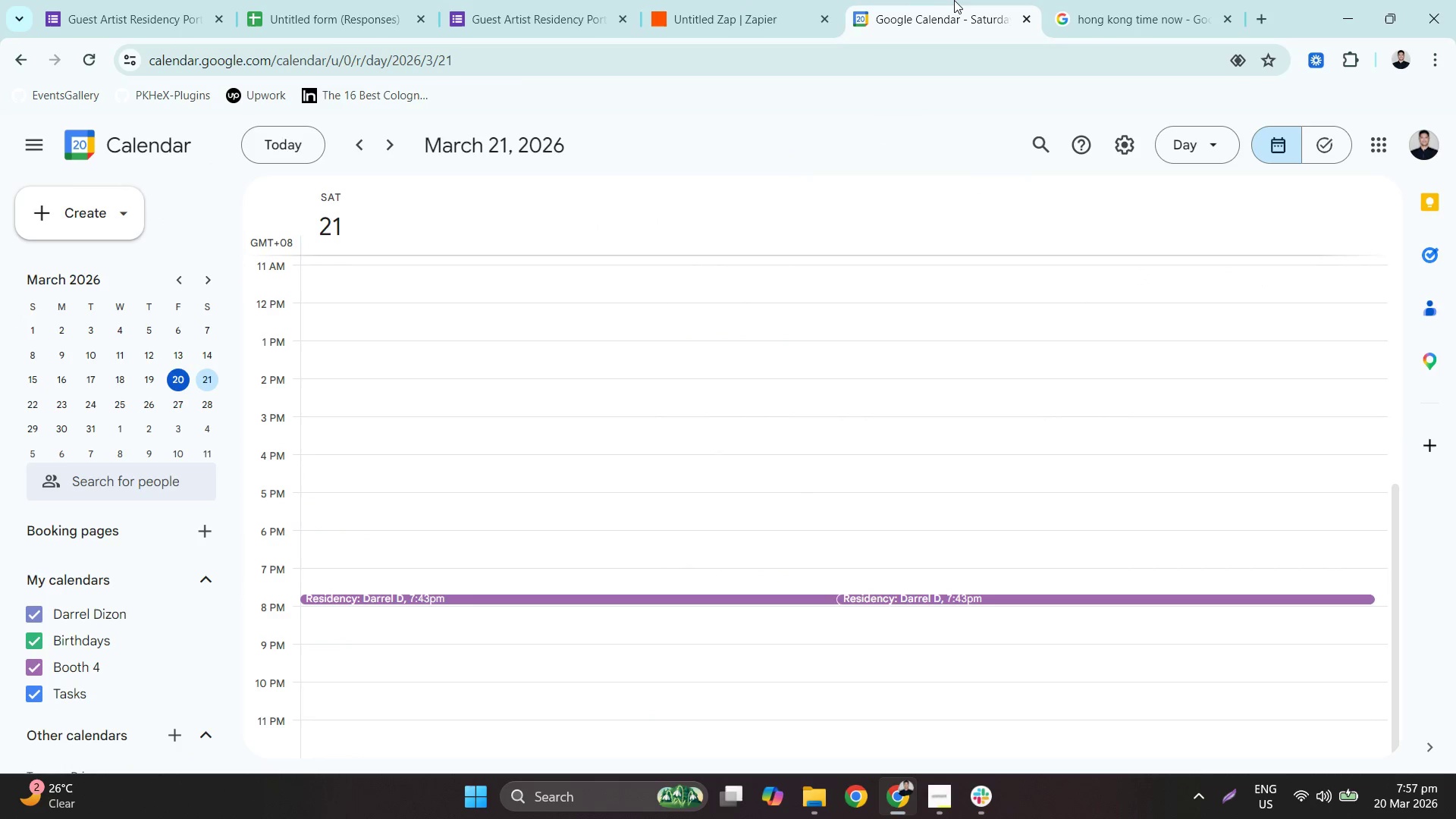 
left_click([819, 0])
 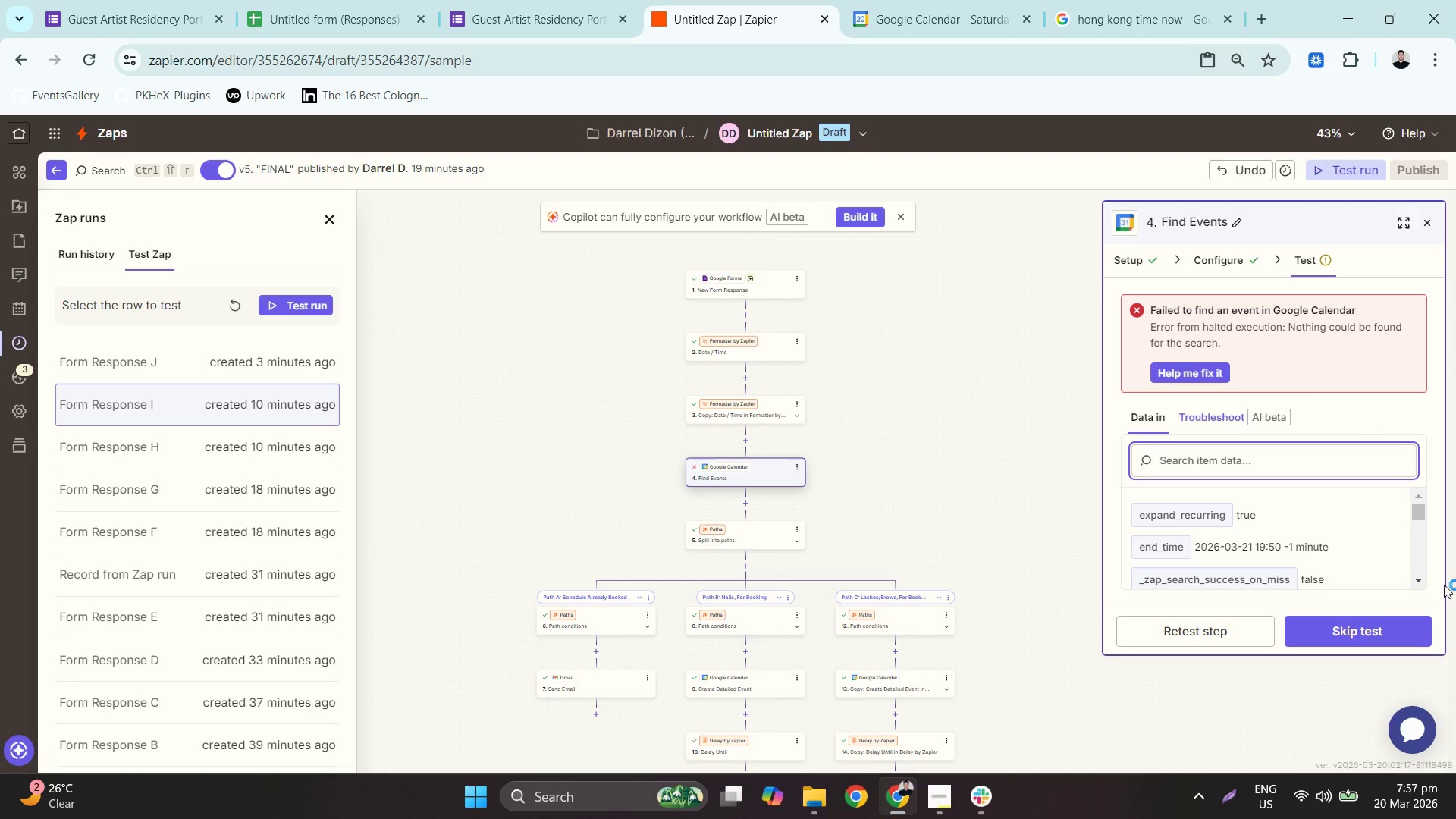 
scroll: coordinate [1344, 554], scroll_direction: none, amount: 0.0
 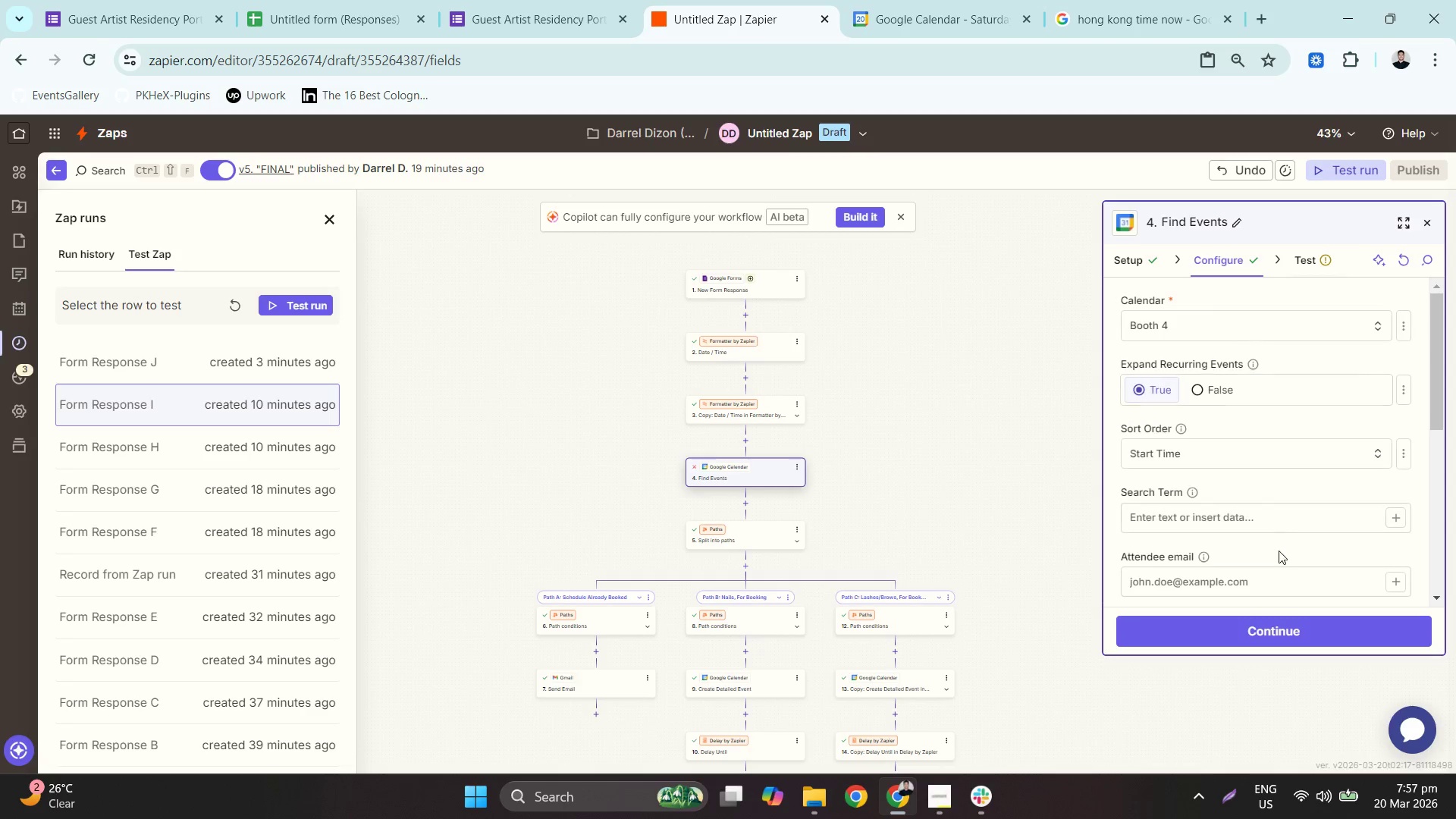 
scroll: coordinate [1265, 504], scroll_direction: down, amount: 2.0
 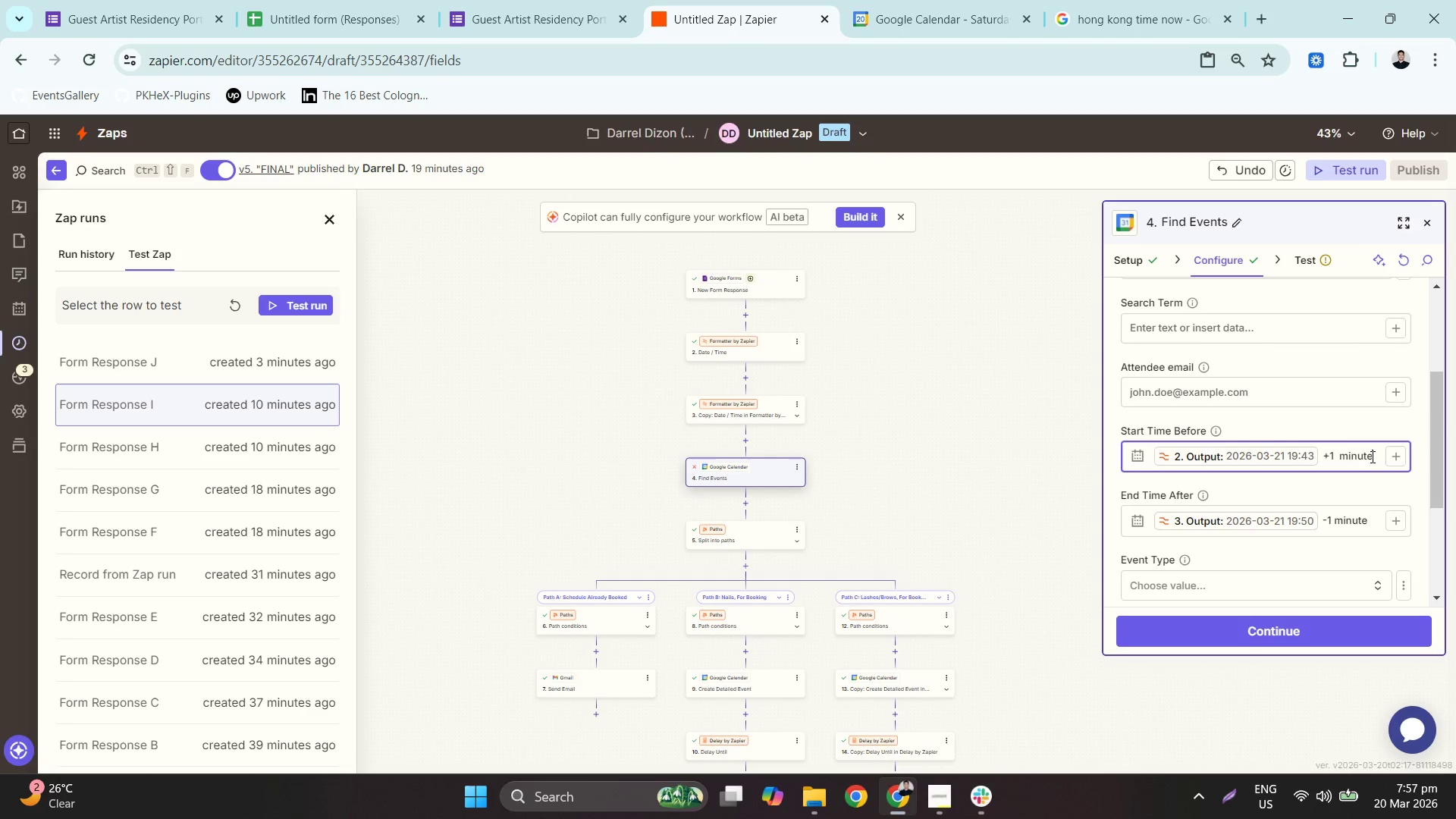 
key(Backspace)
 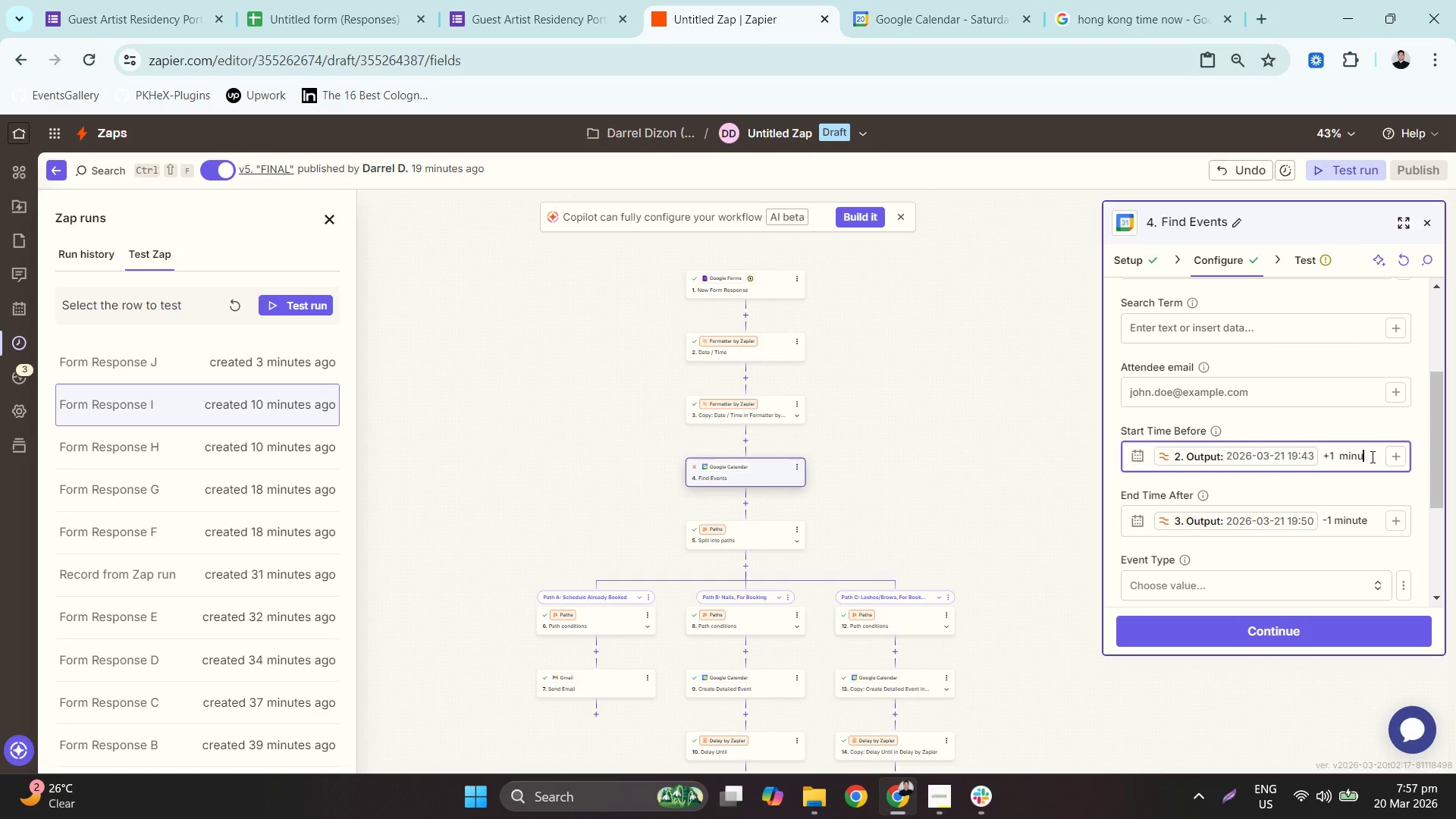 
key(Backspace)
 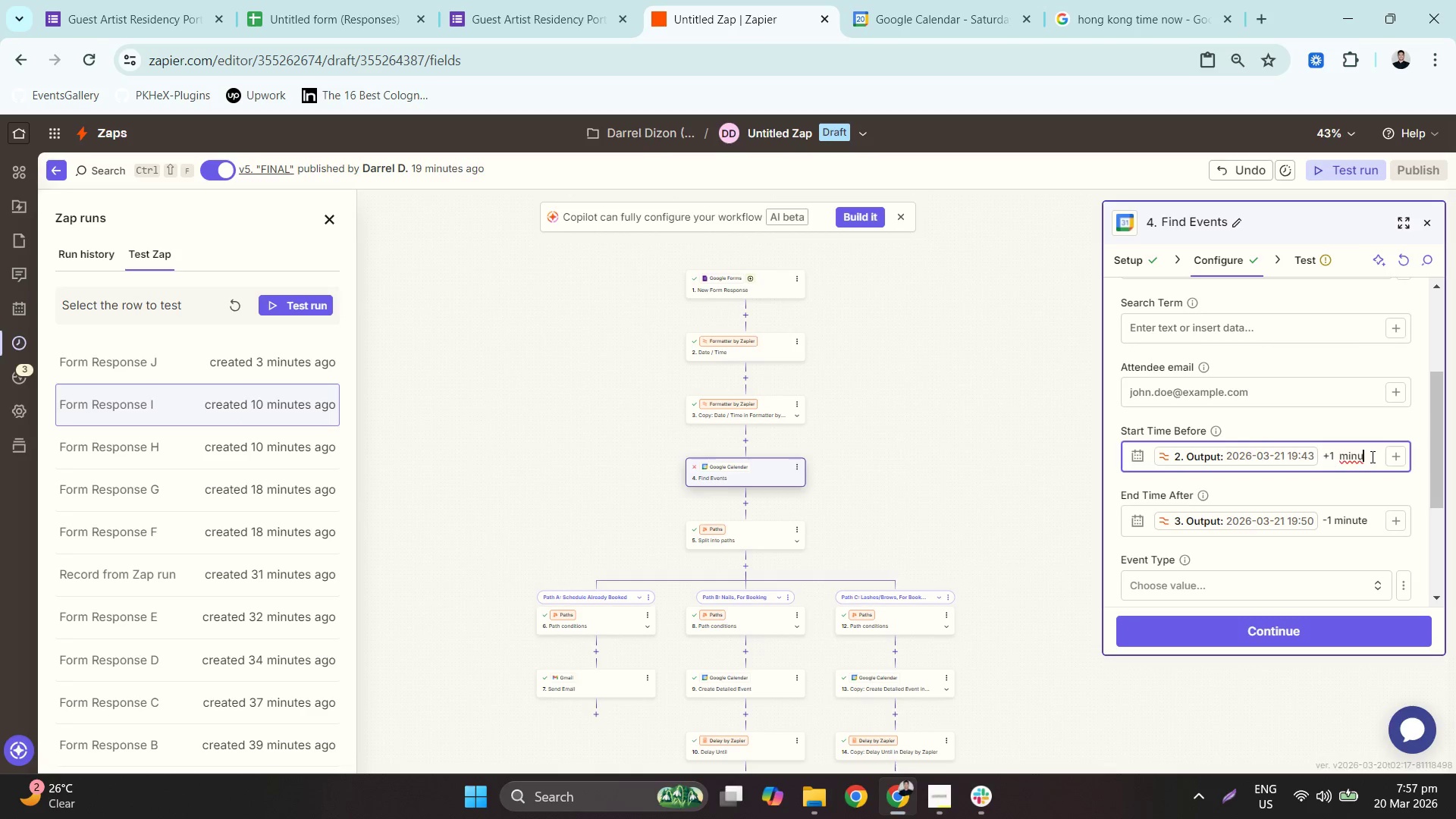 
key(Backspace)
 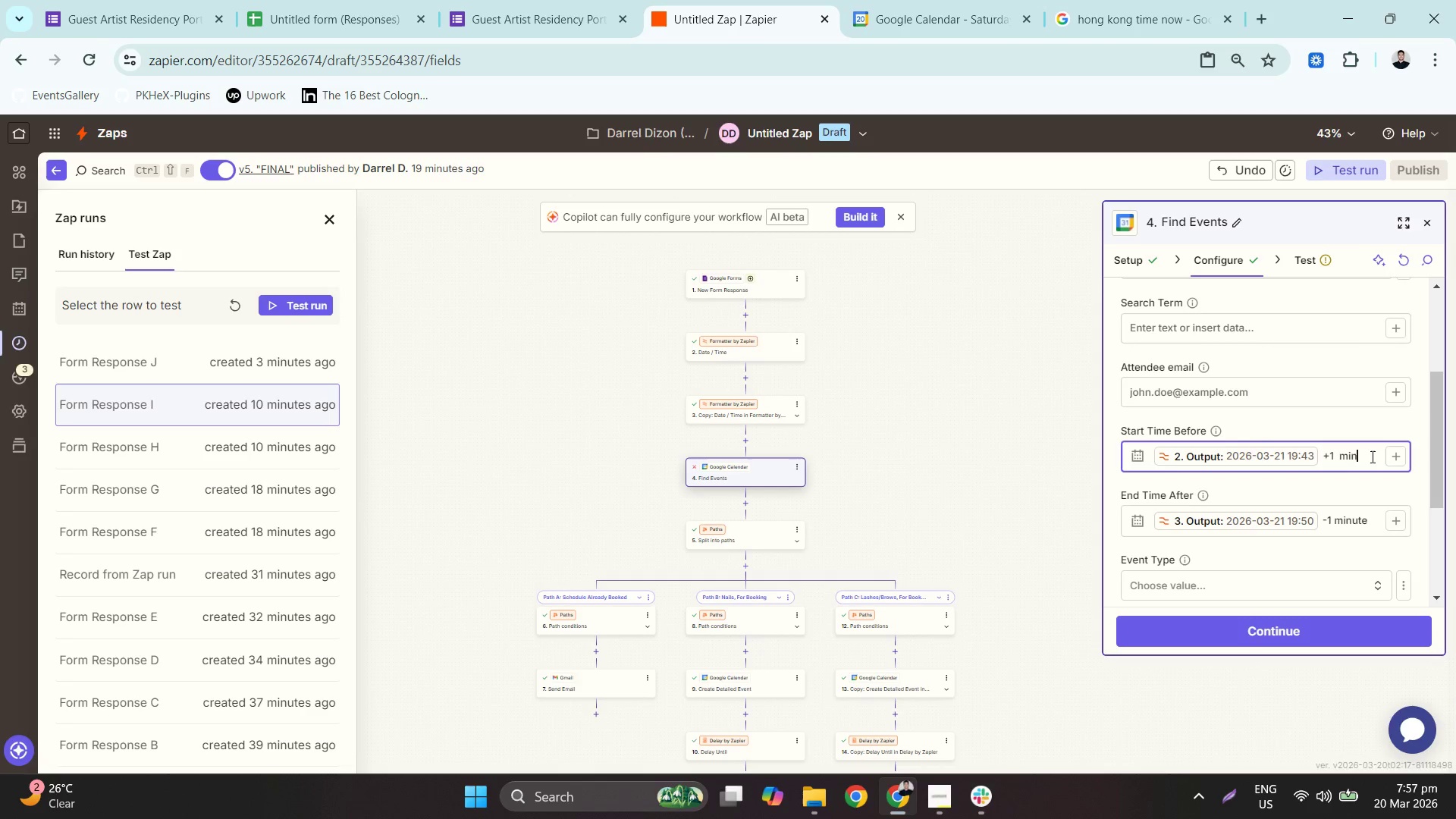 
key(Backspace)
 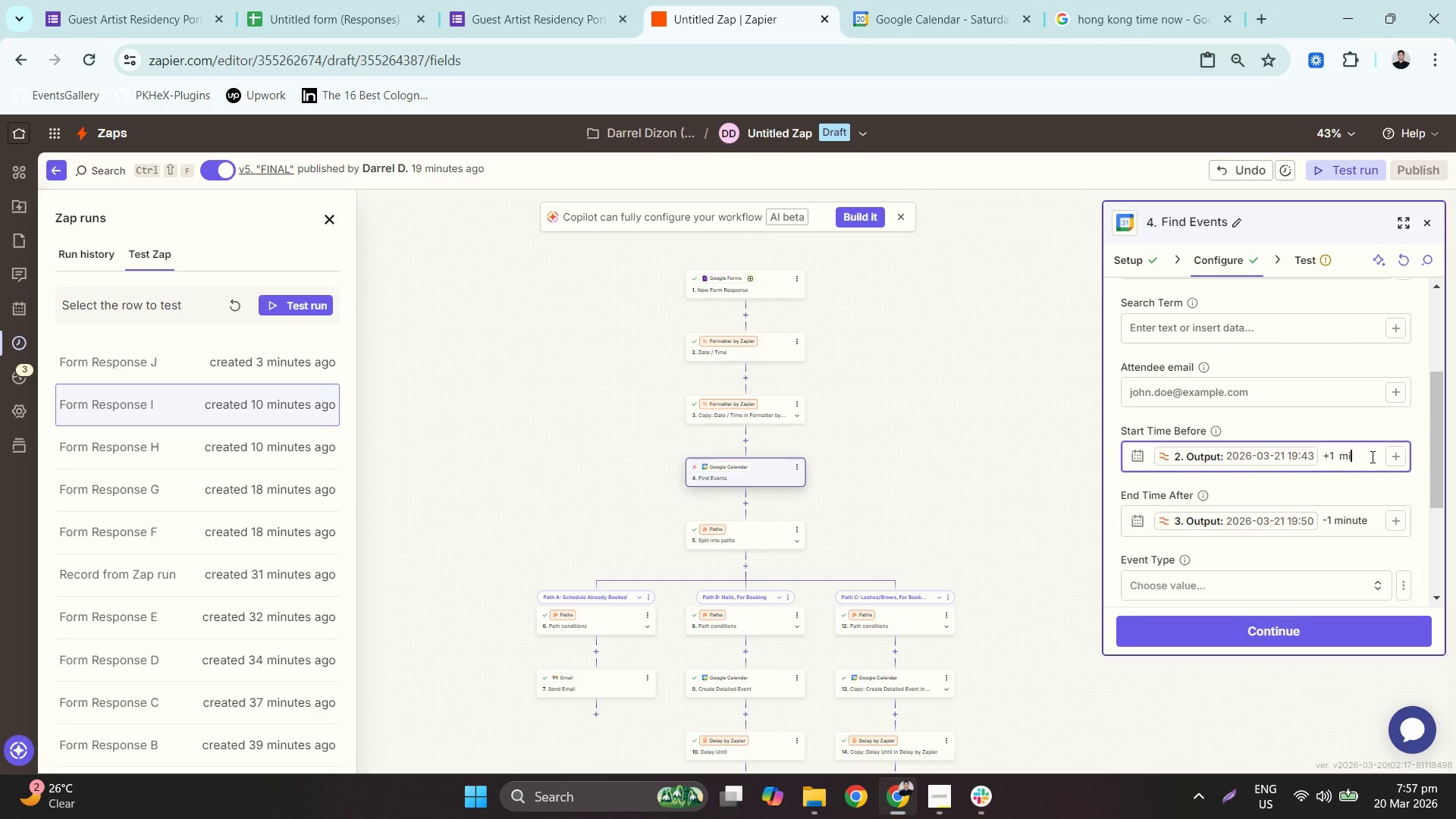 
key(Backspace)
 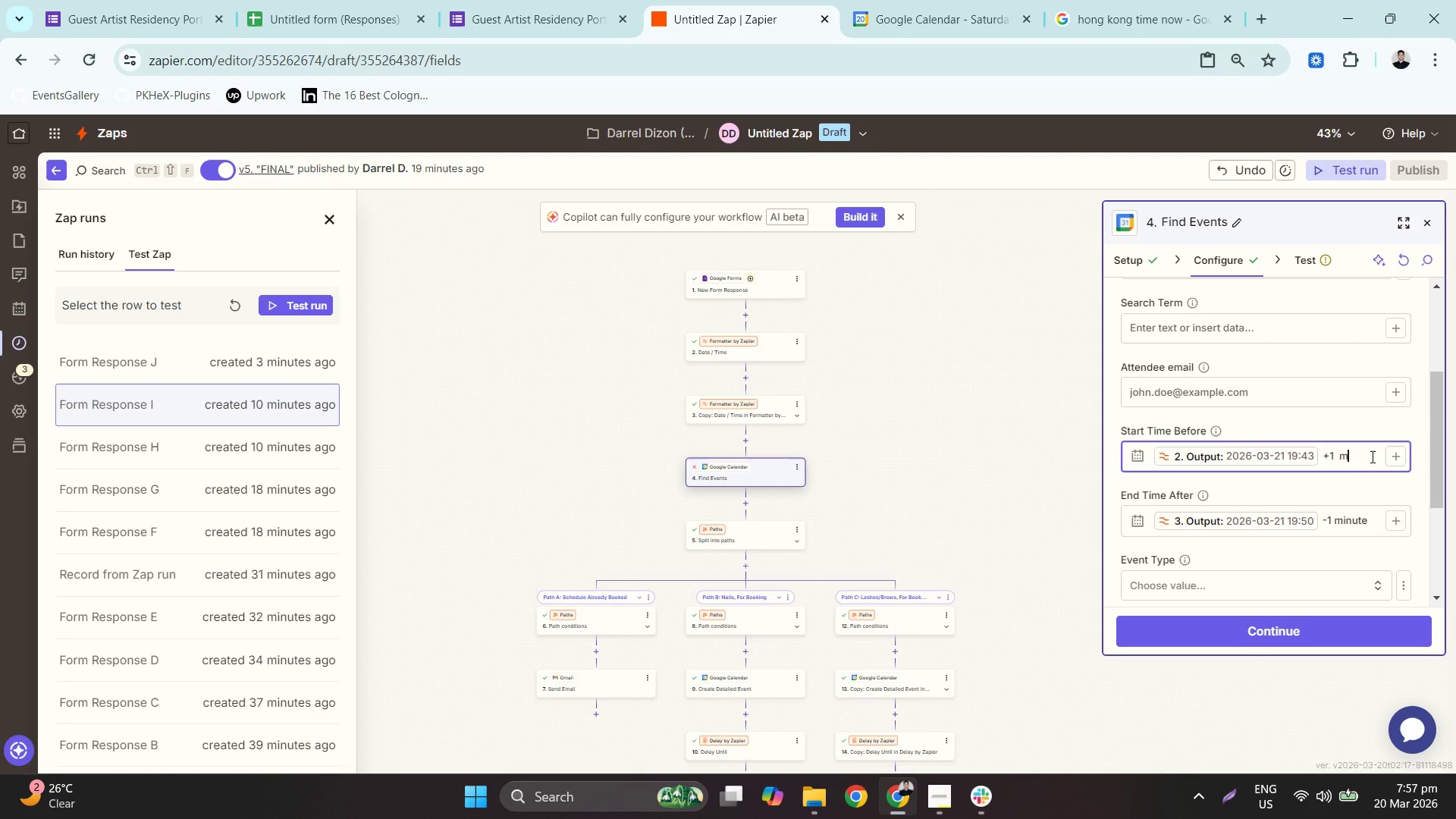 
key(Backspace)
 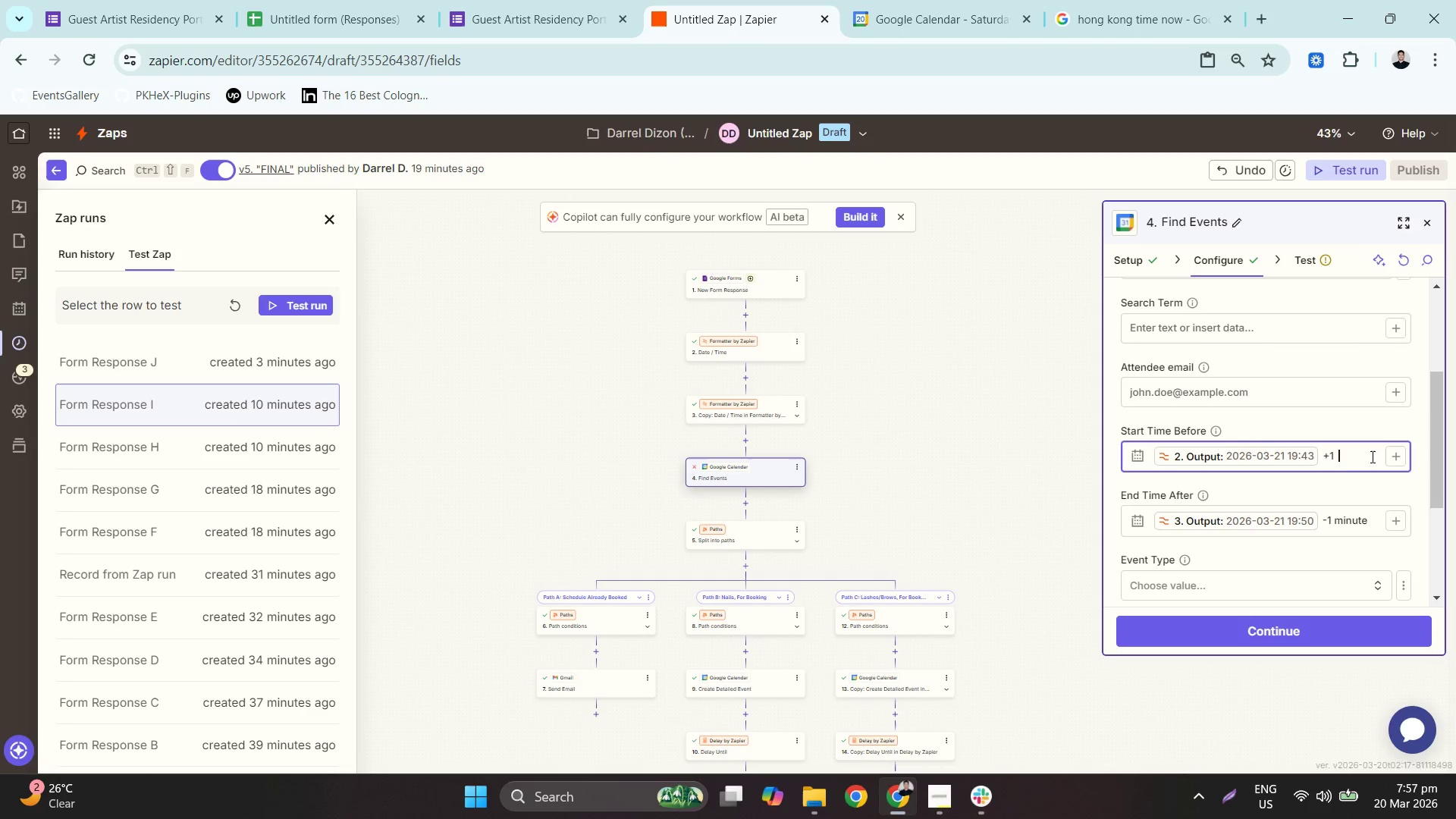 
key(Backspace)
 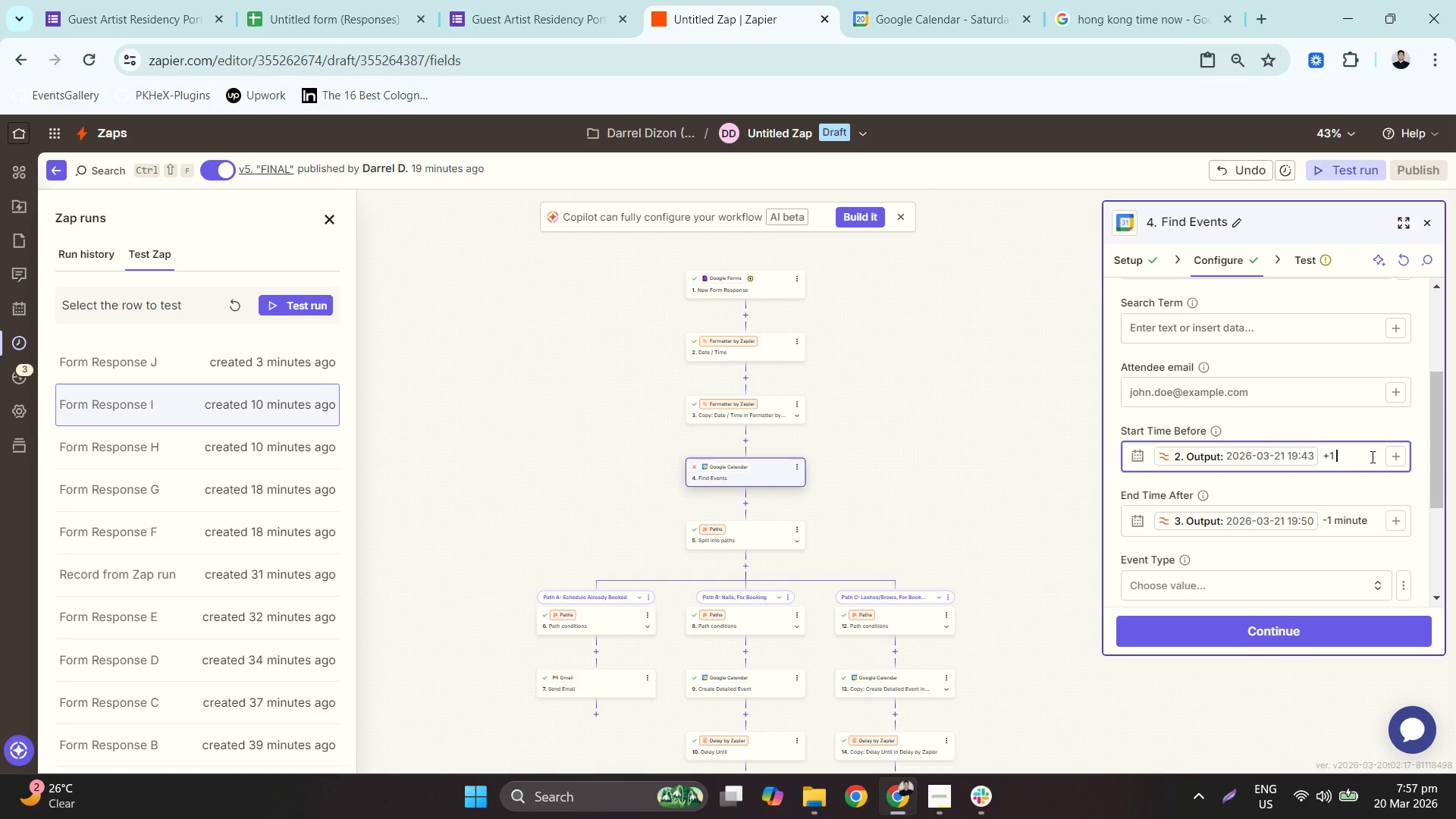 
key(Backspace)
 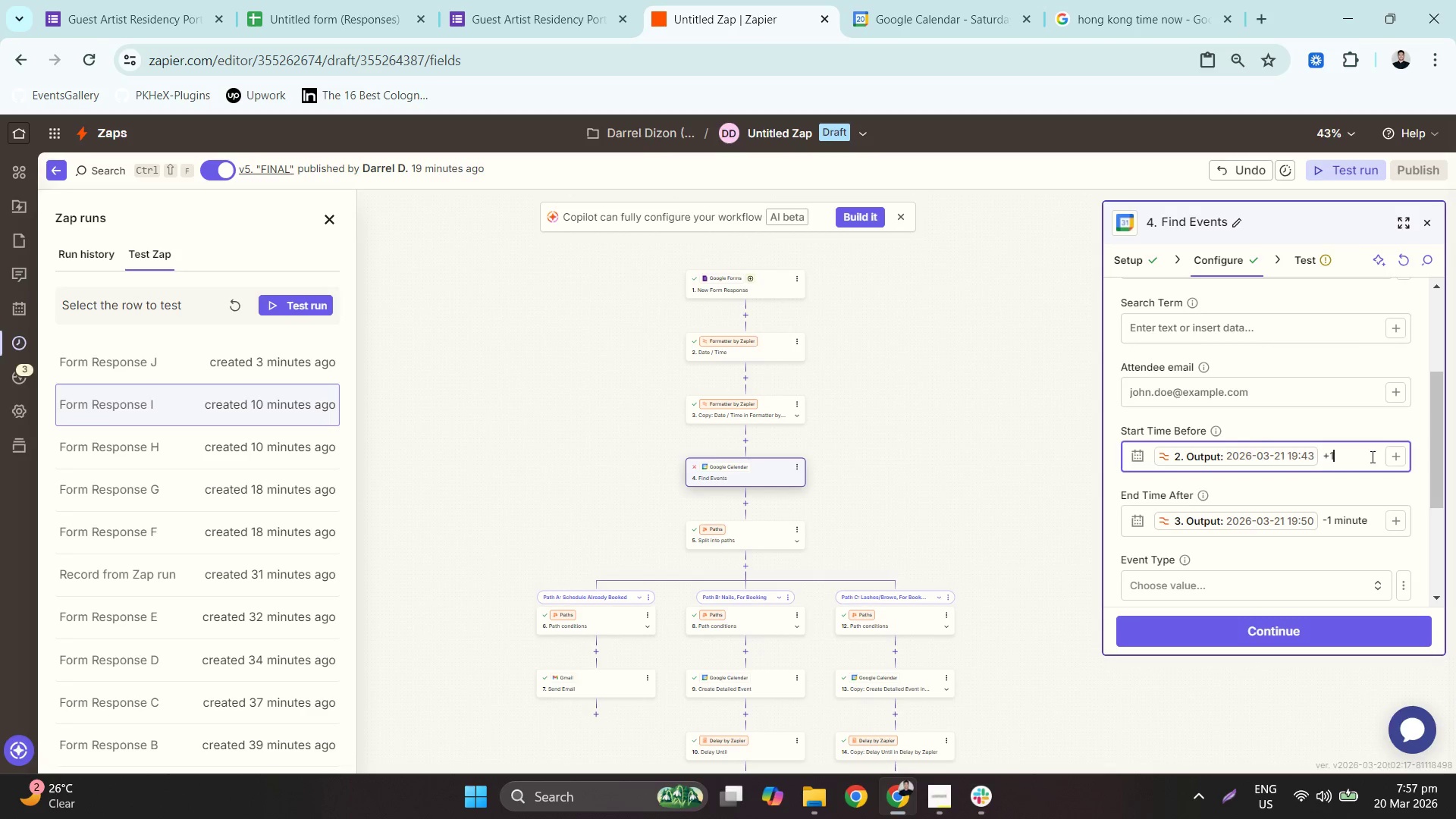 
key(Backspace)
 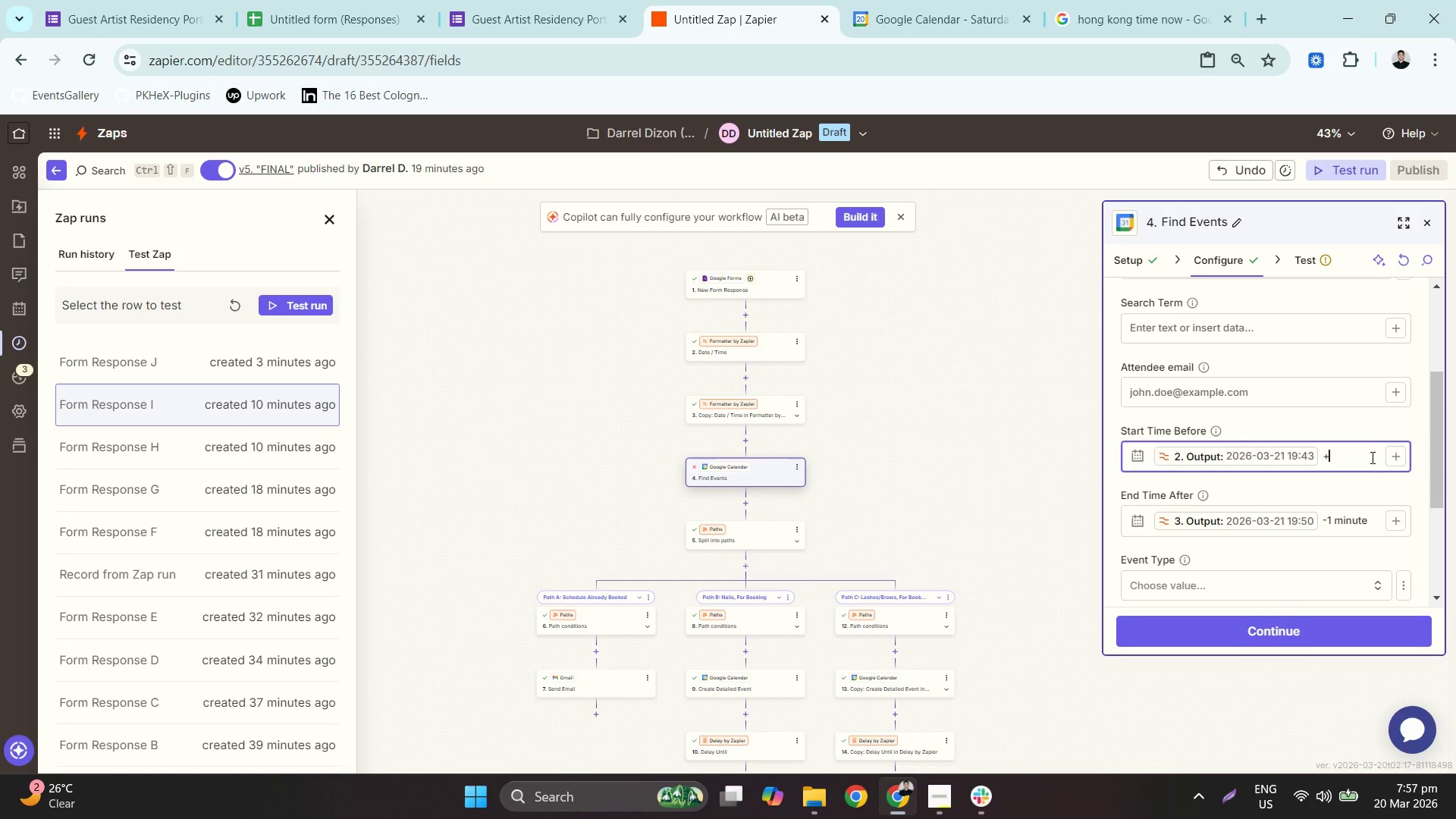 
key(Backspace)
 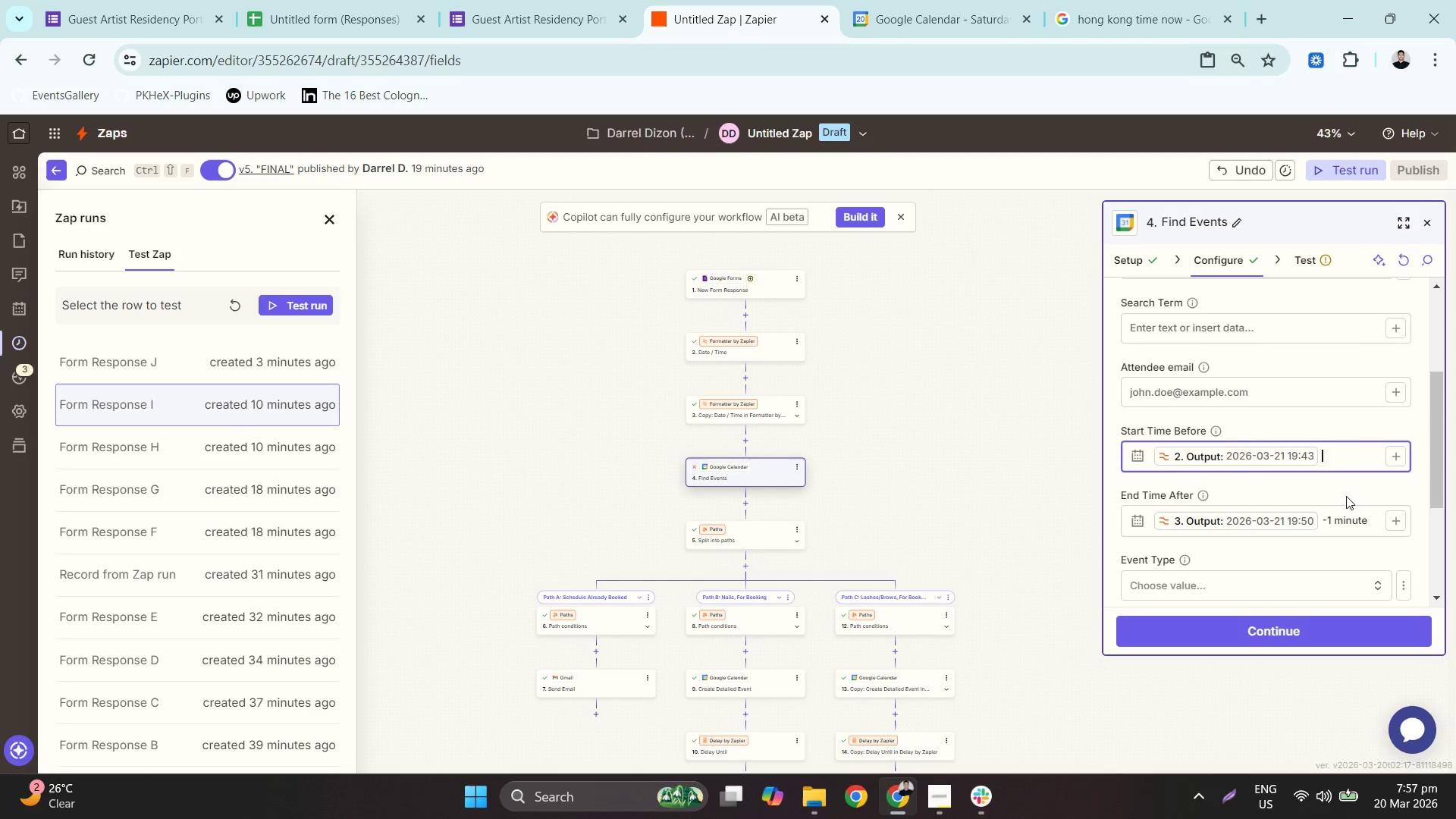 
key(Backspace)
 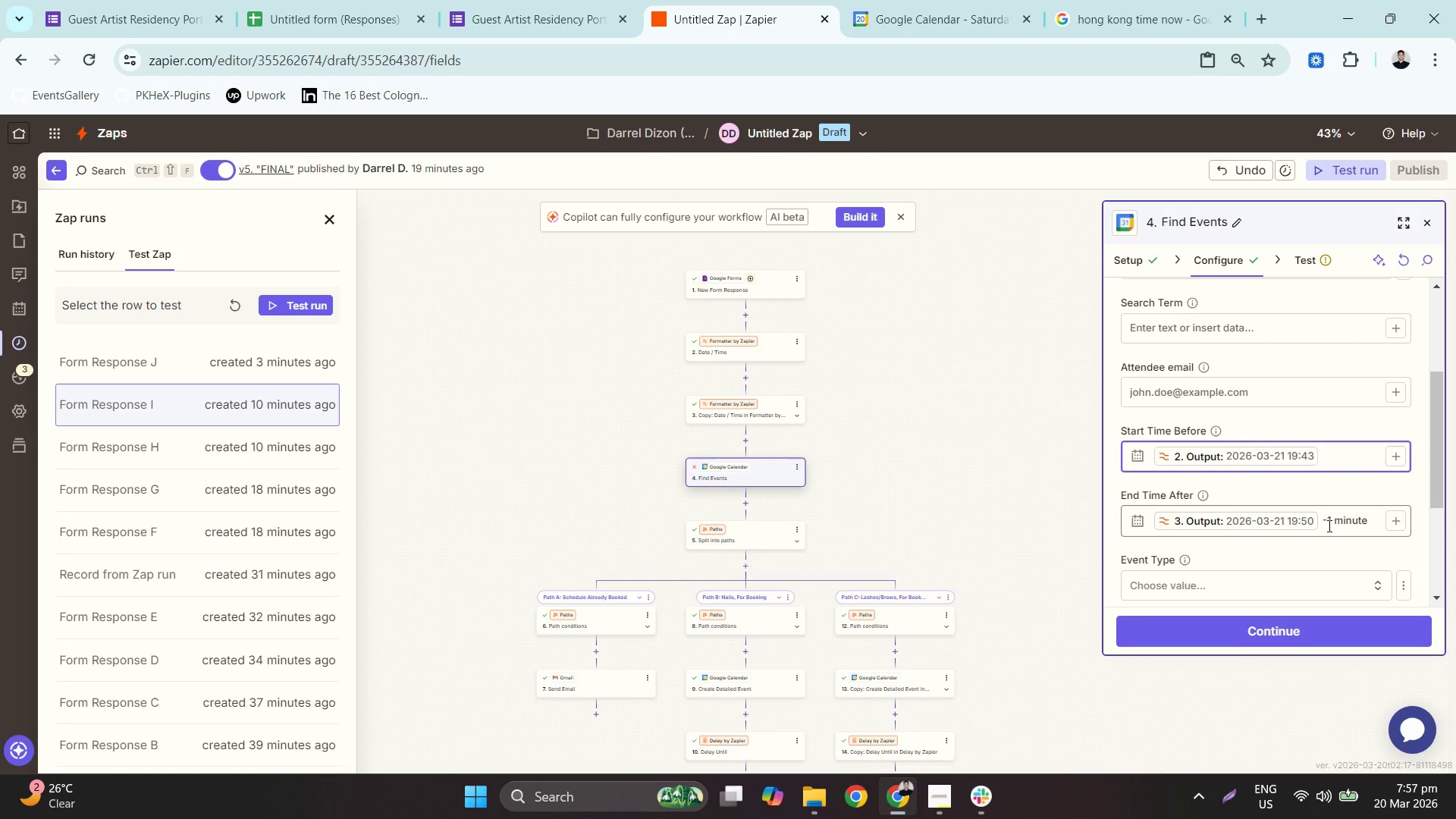 
left_click_drag(start_coordinate=[1323, 522], to_coordinate=[1395, 535])
 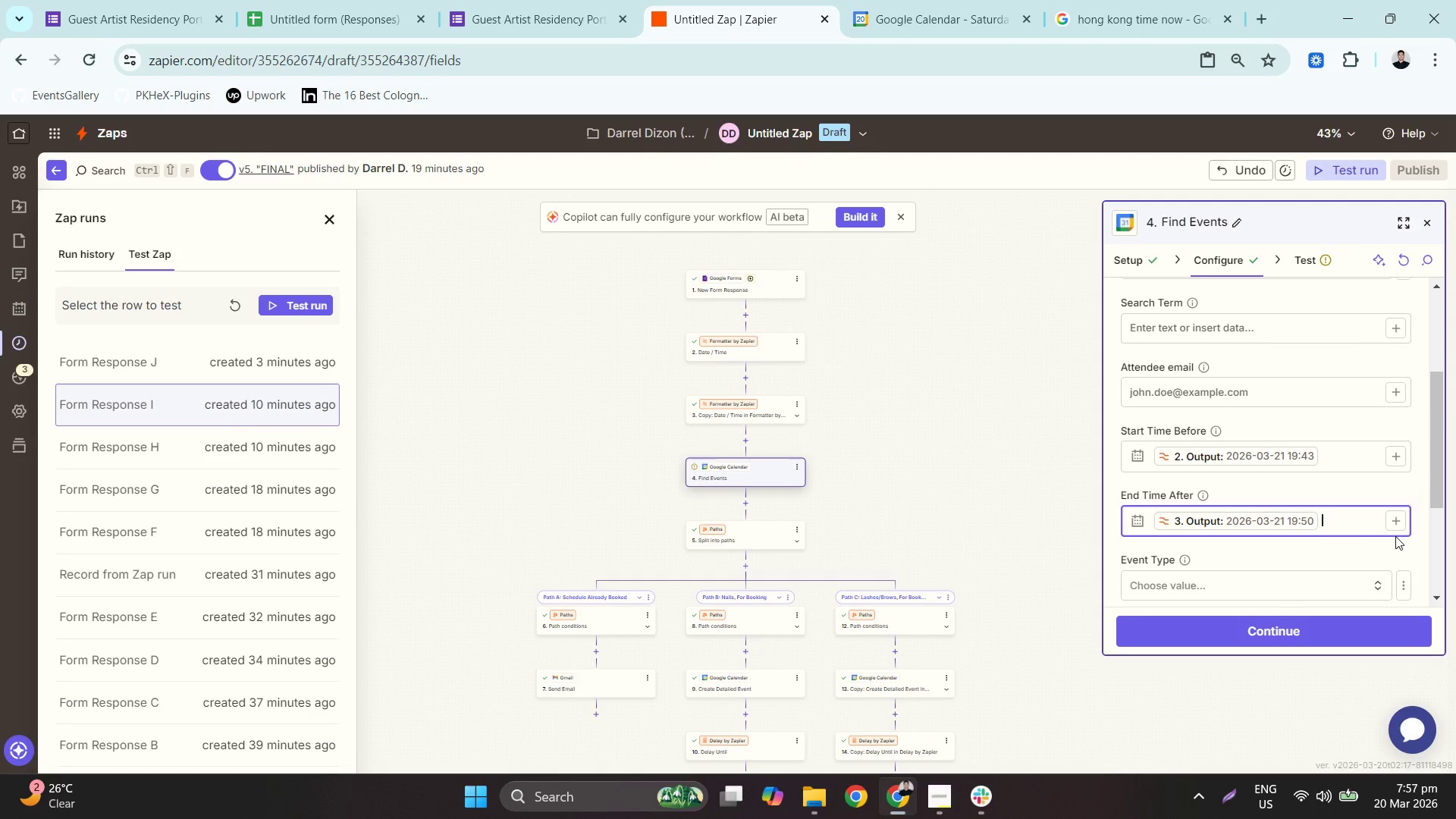 
key(Backspace)
 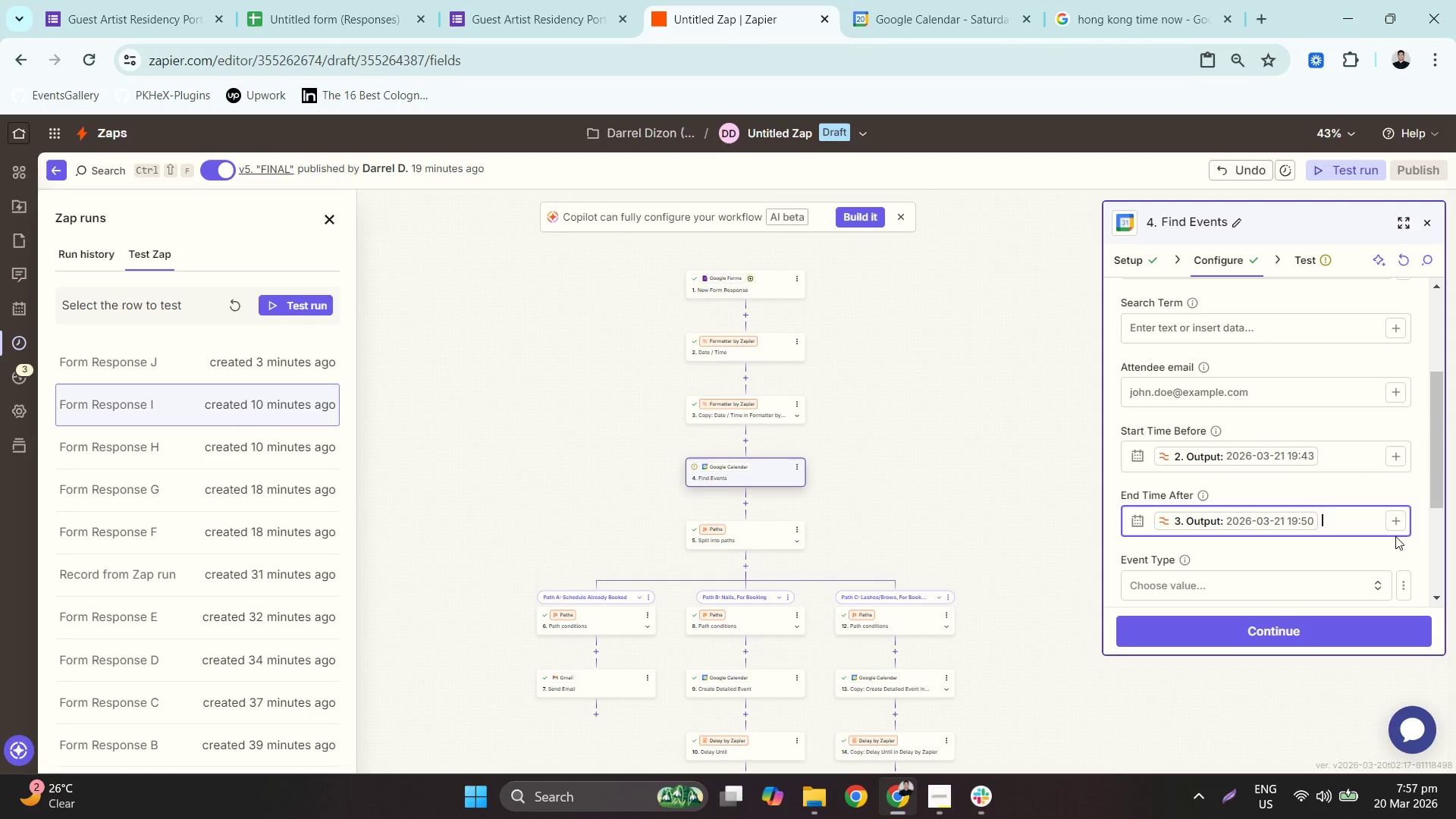 
key(Backspace)
 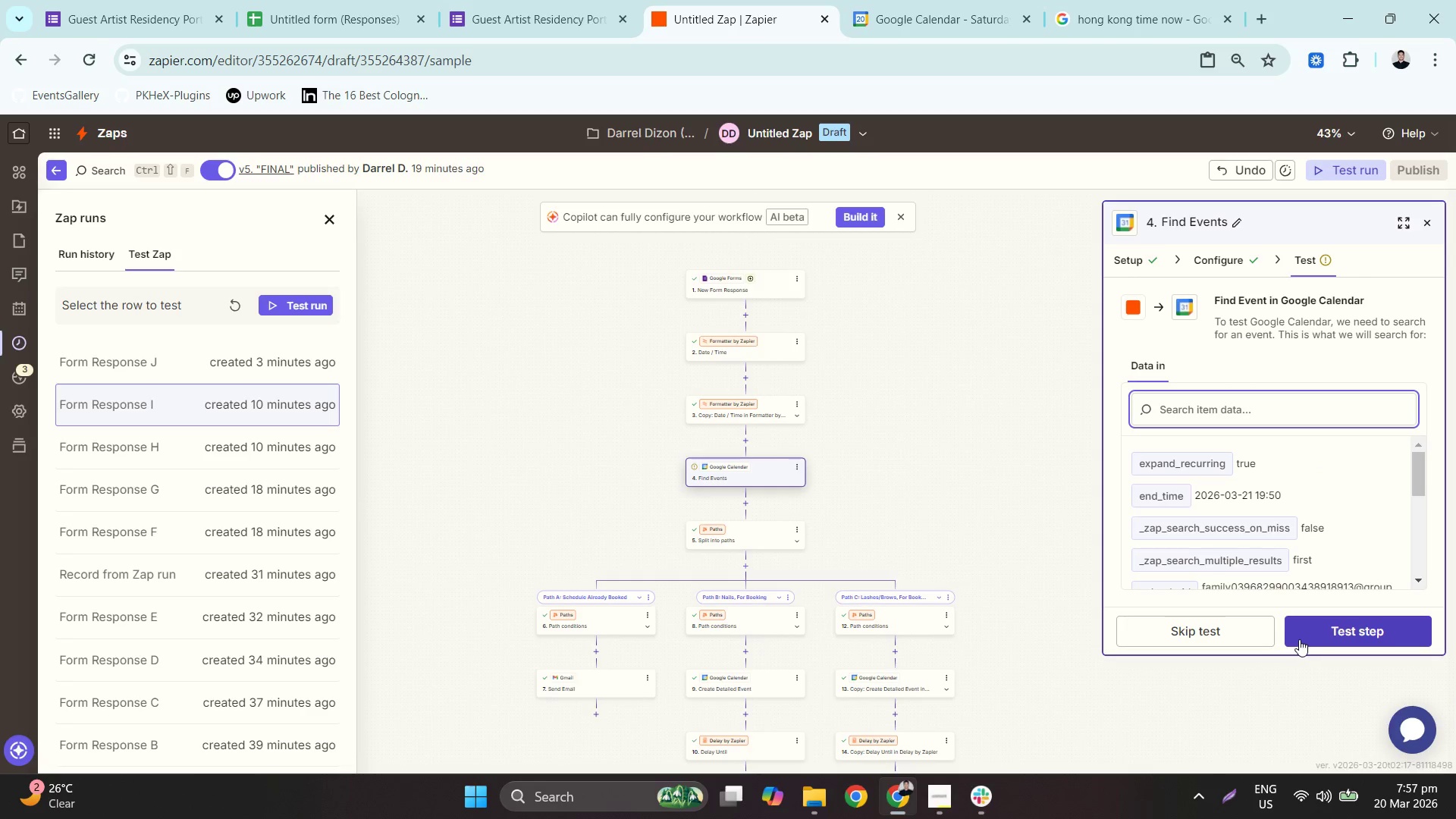 
left_click([1313, 639])
 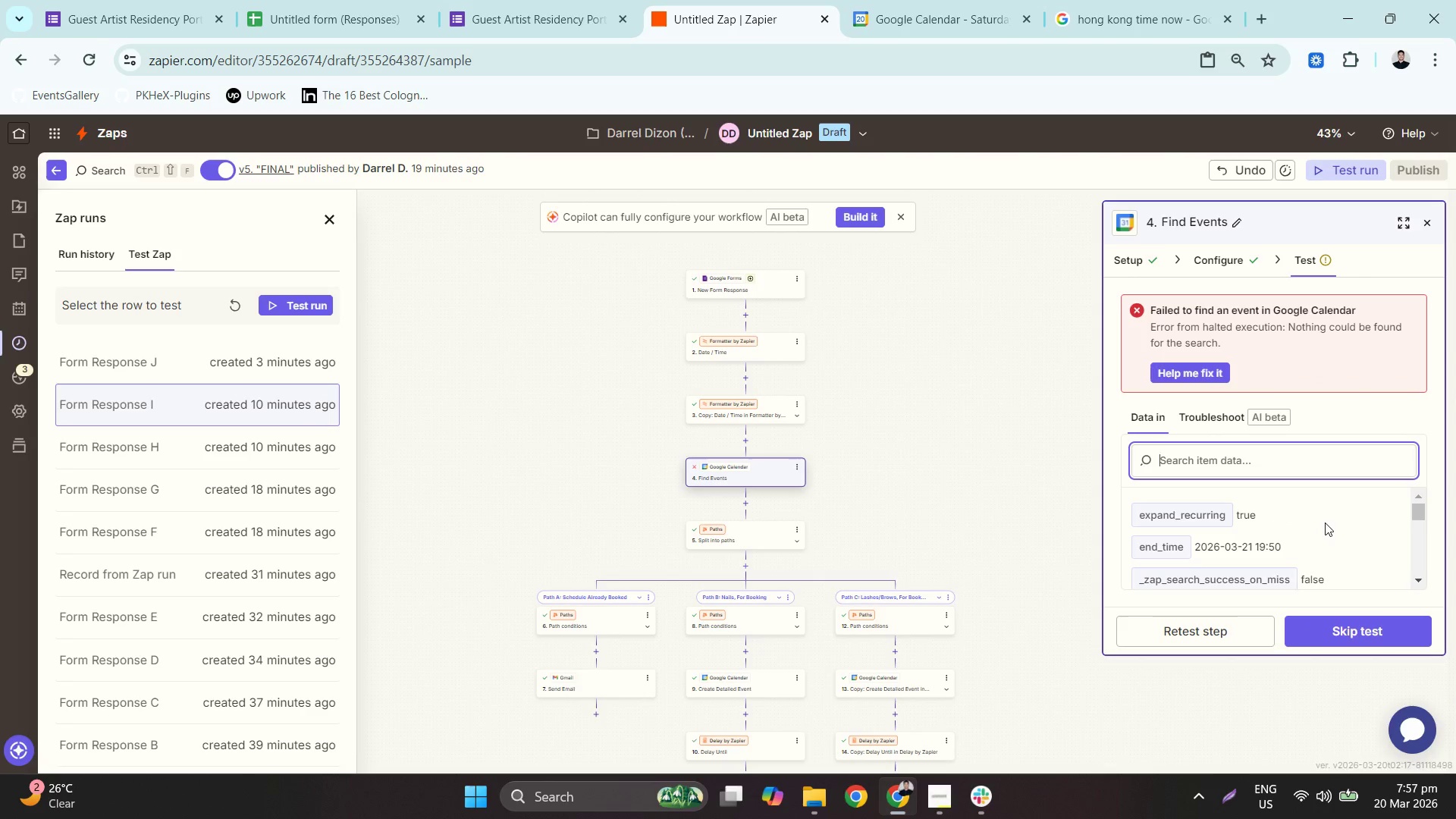 
wait(10.76)
 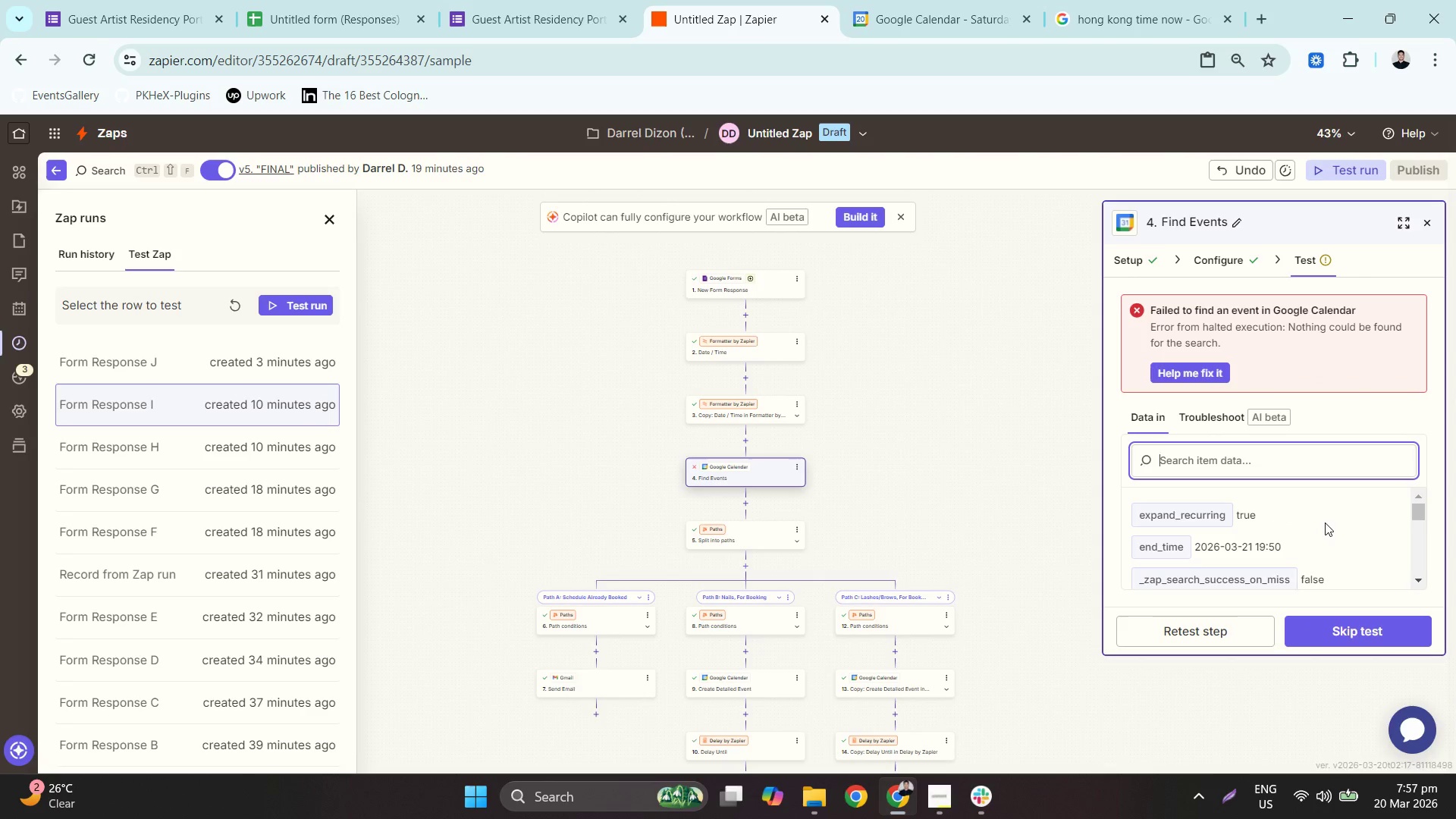 
left_click([1219, 262])
 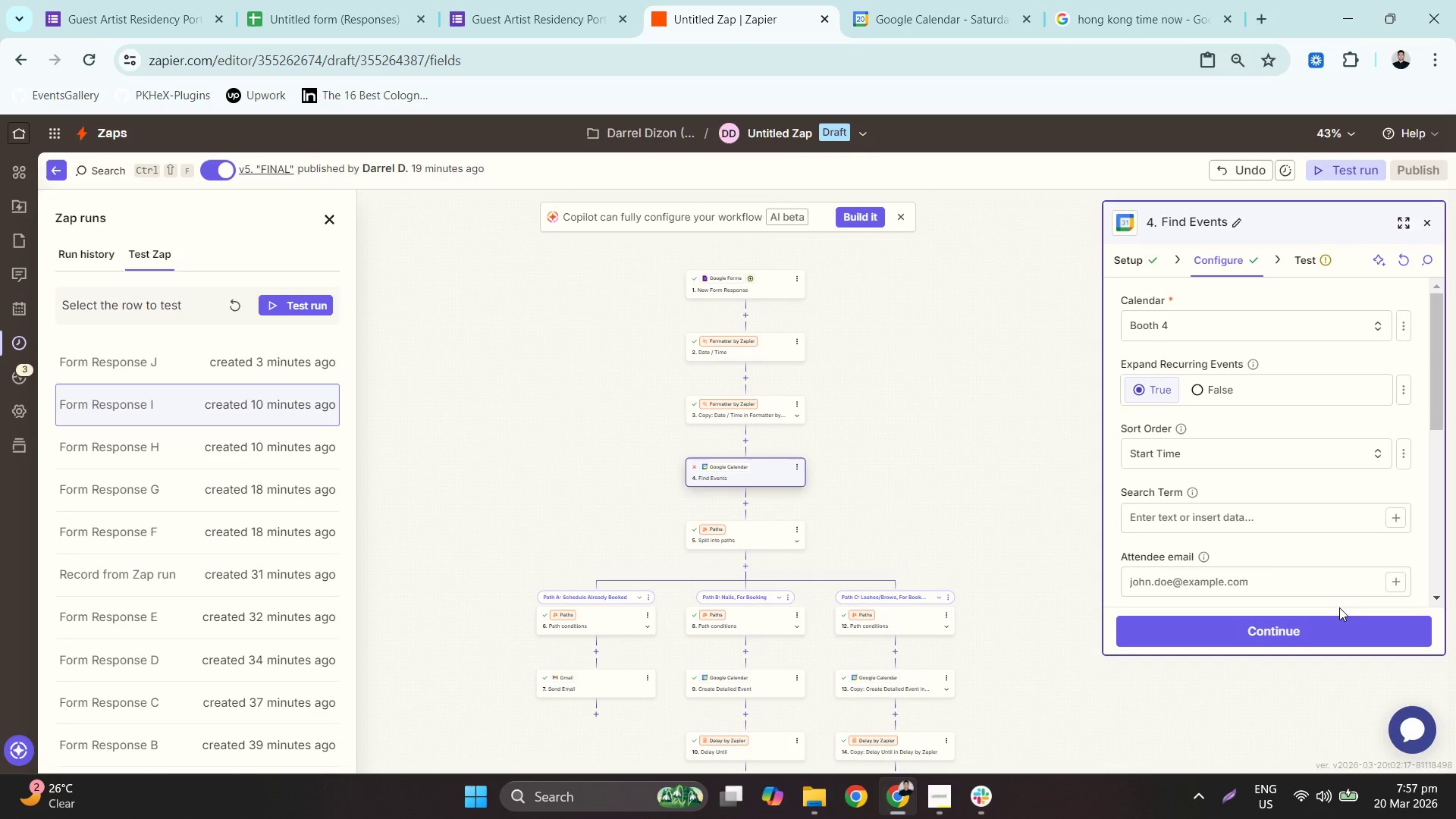 
scroll: coordinate [1264, 515], scroll_direction: down, amount: 3.0
 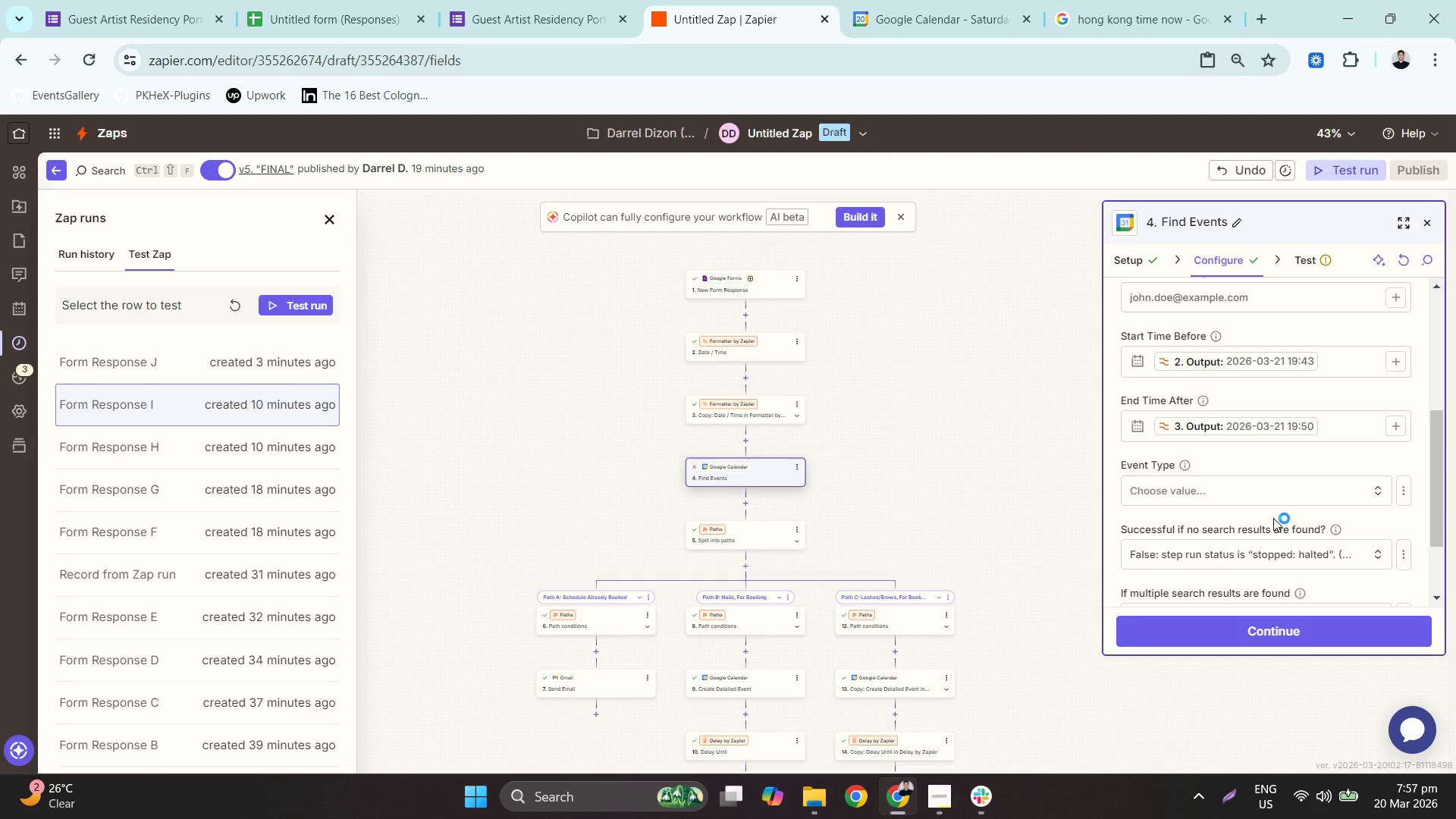 
scroll: coordinate [1273, 517], scroll_direction: none, amount: 0.0
 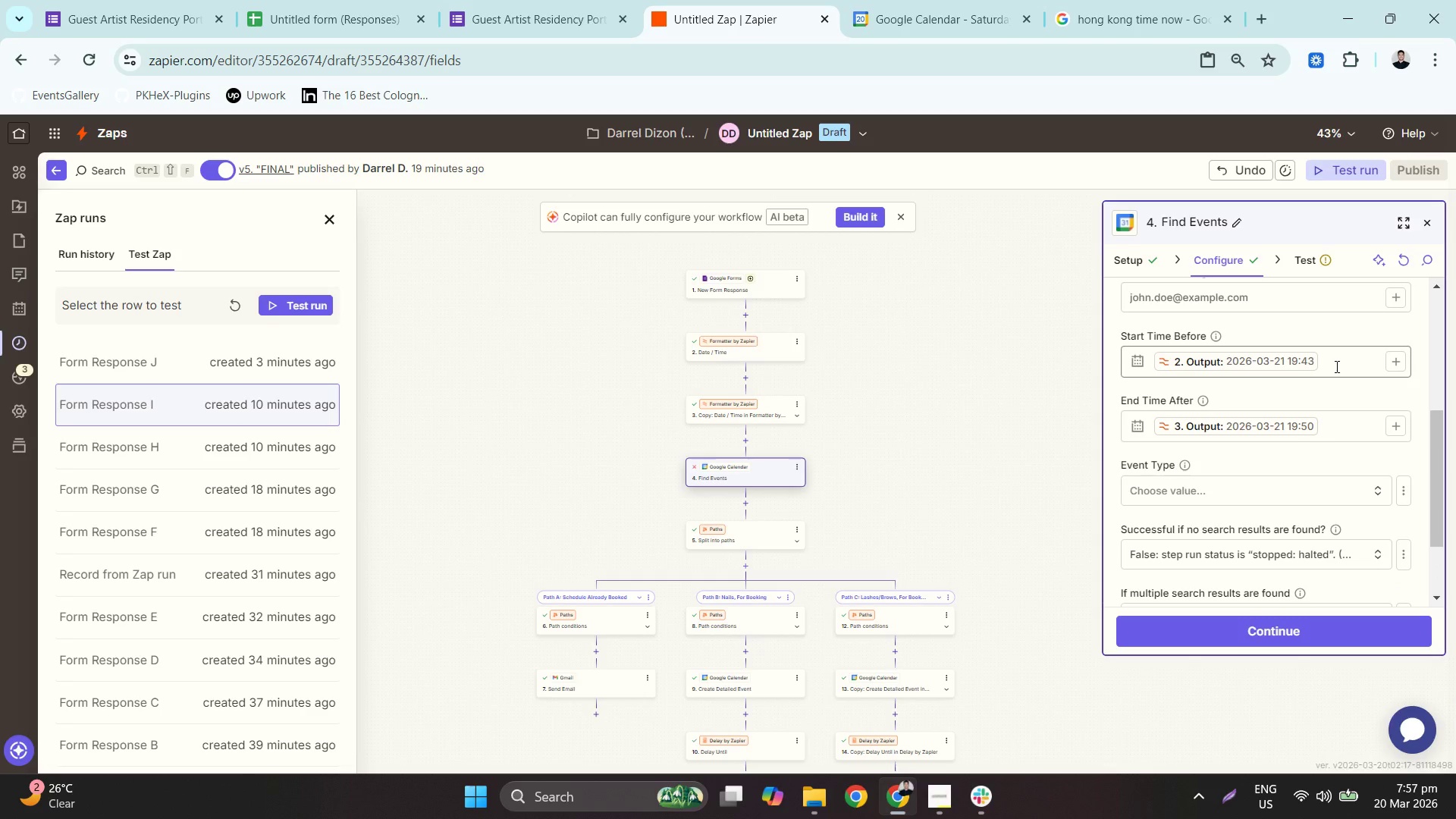 
left_click([1335, 366])
 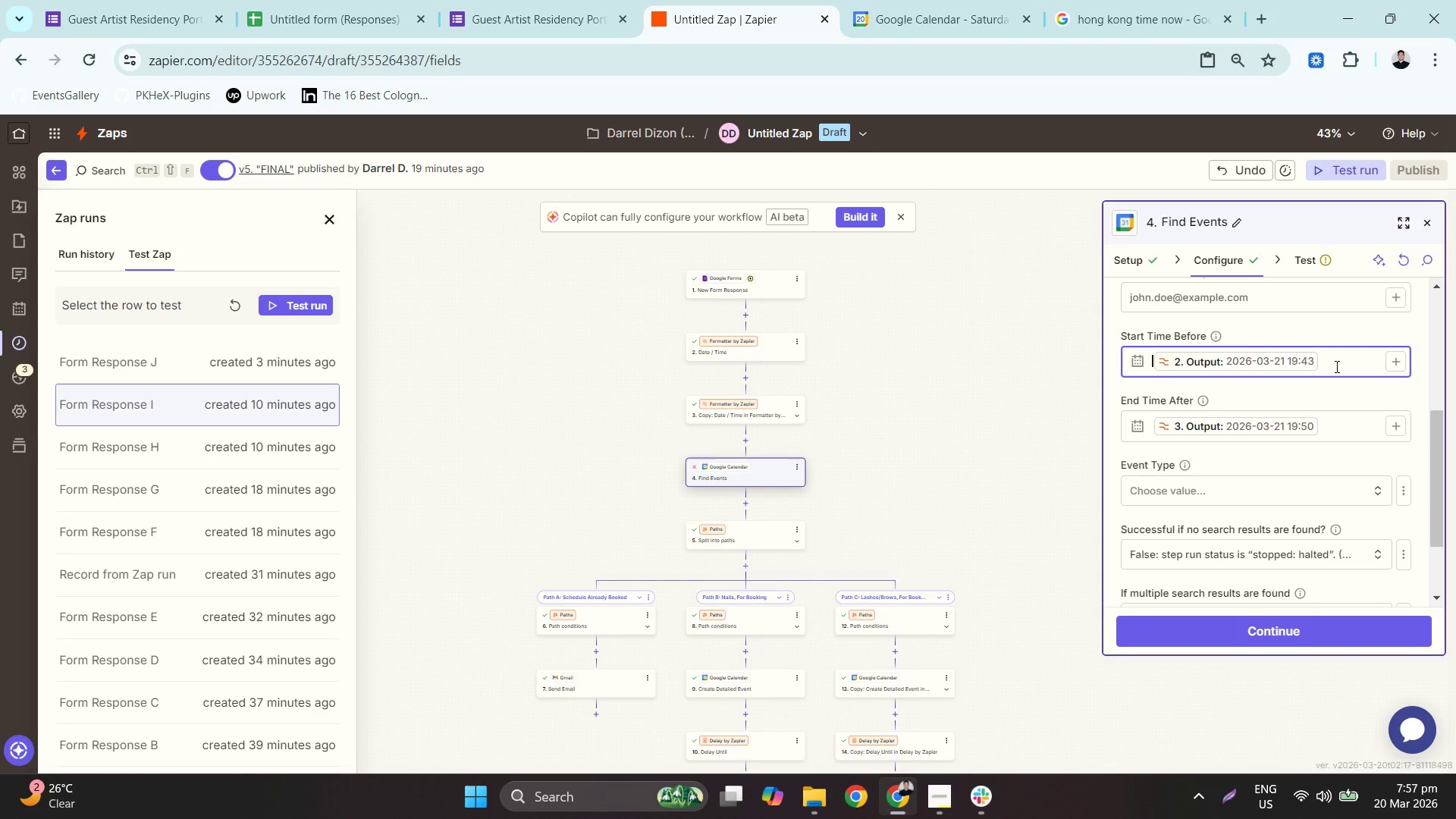 
left_click([1338, 359])
 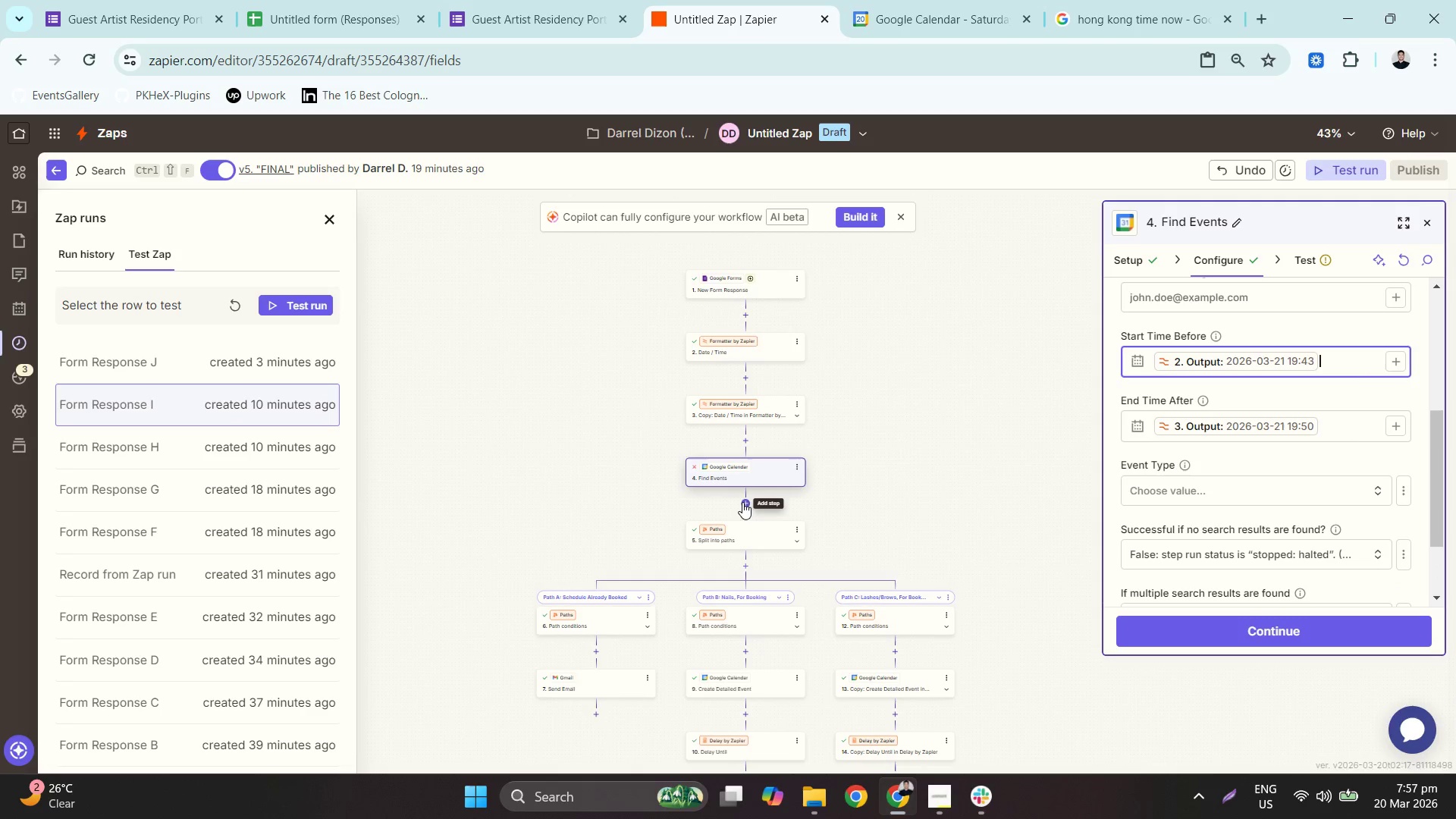 
left_click([748, 438])
 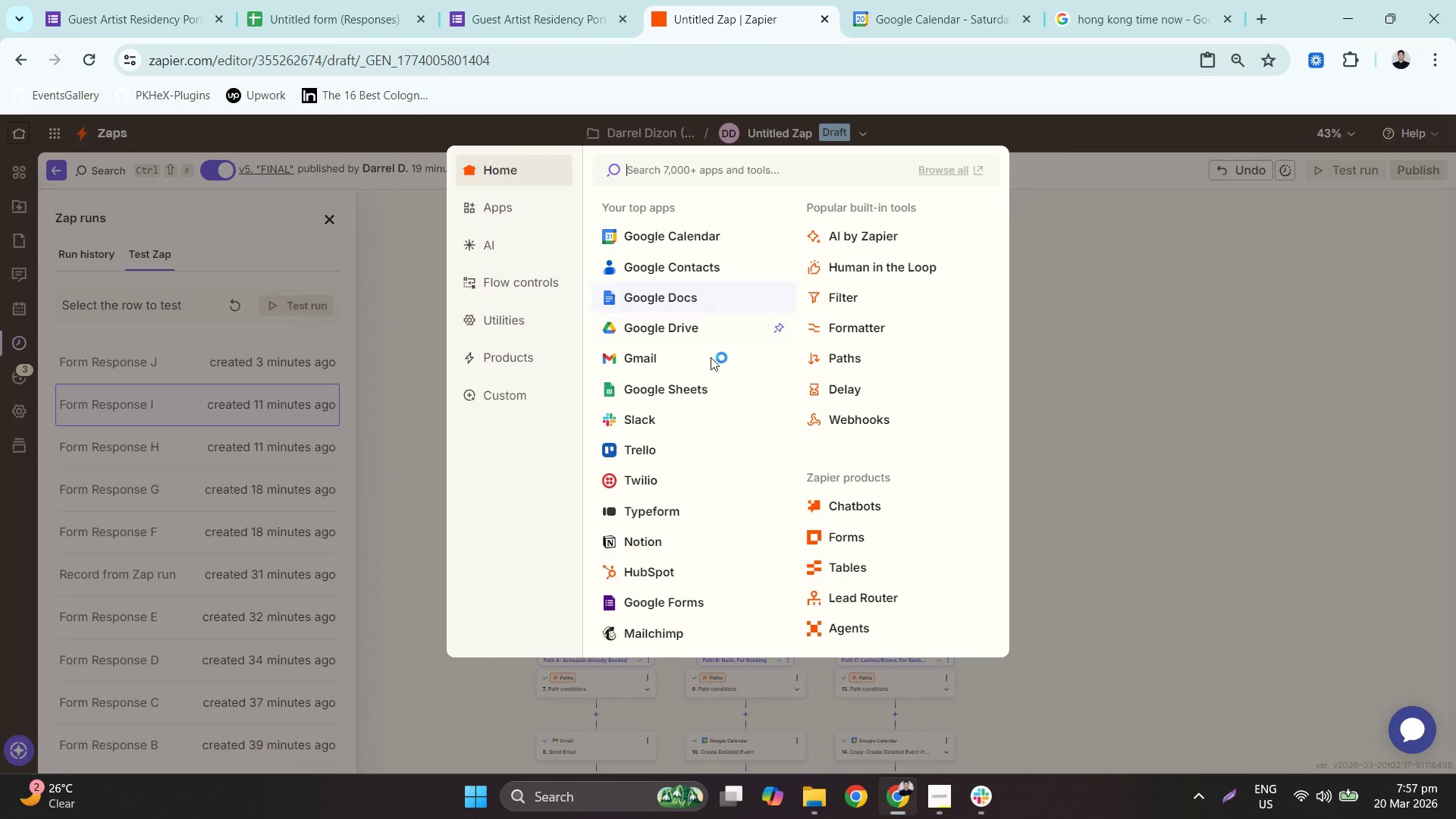 
left_click_drag(start_coordinate=[645, 604], to_coordinate=[786, 260])
 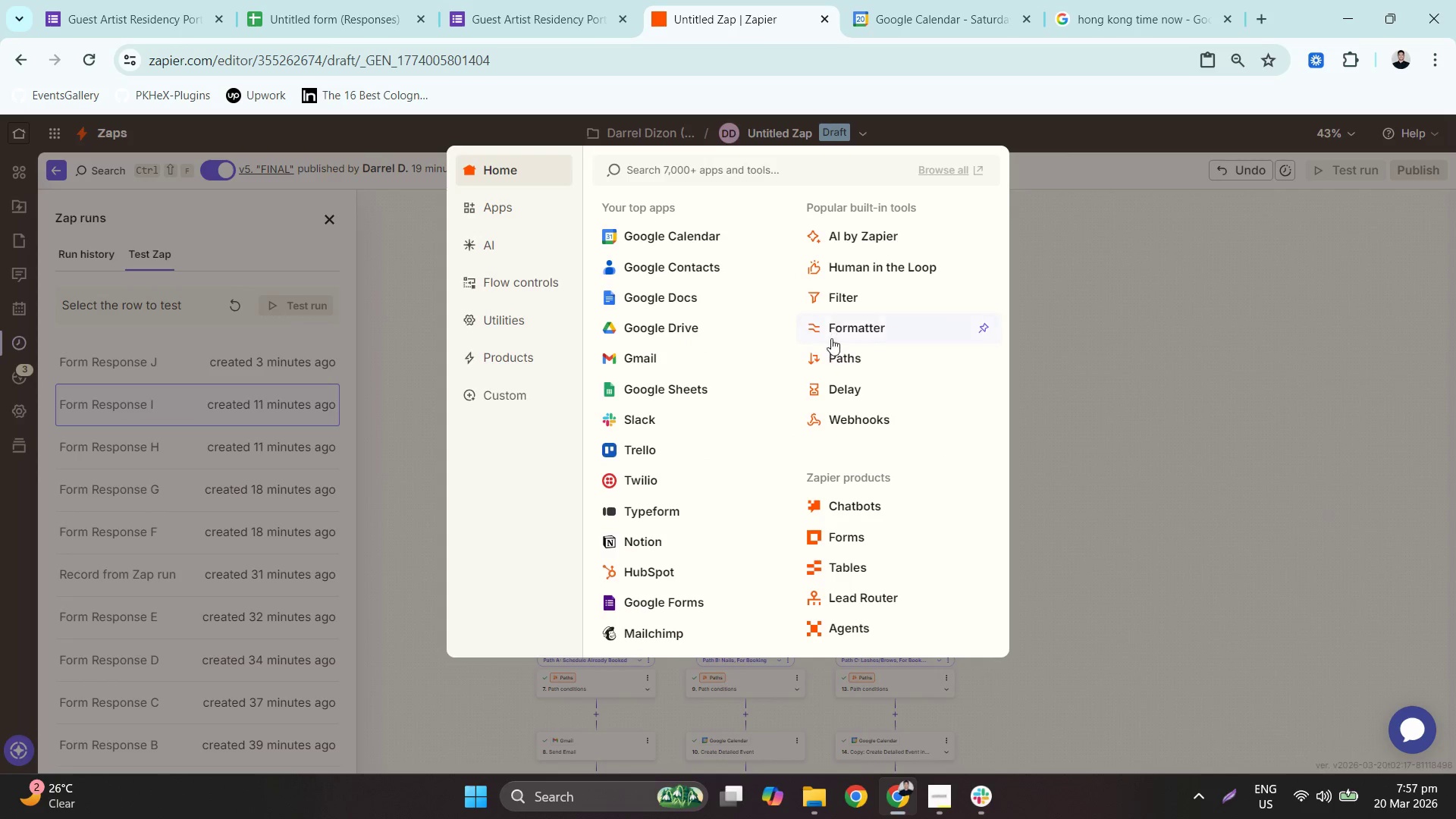 
left_click([861, 331])
 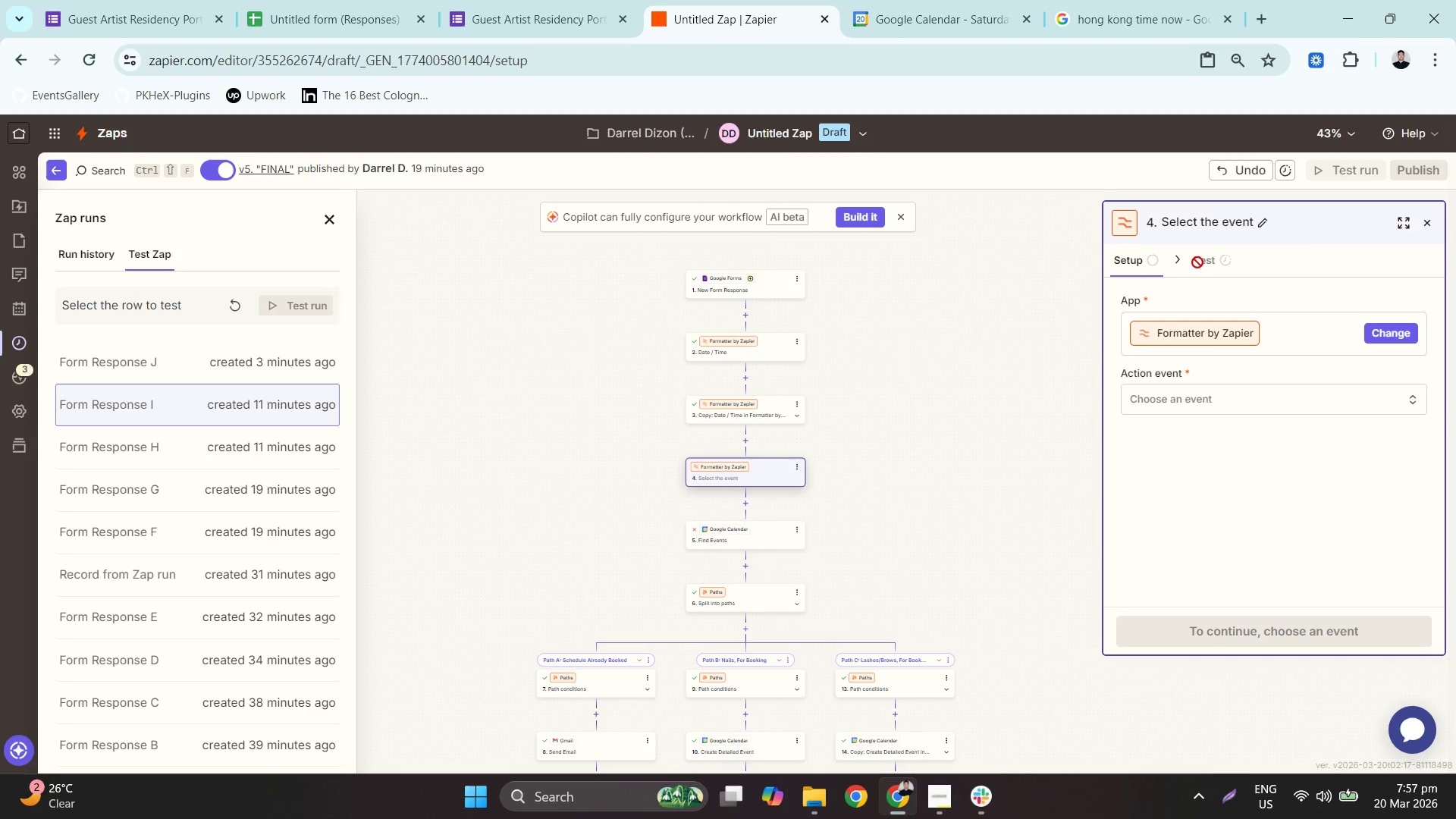 
left_click([984, 0])
 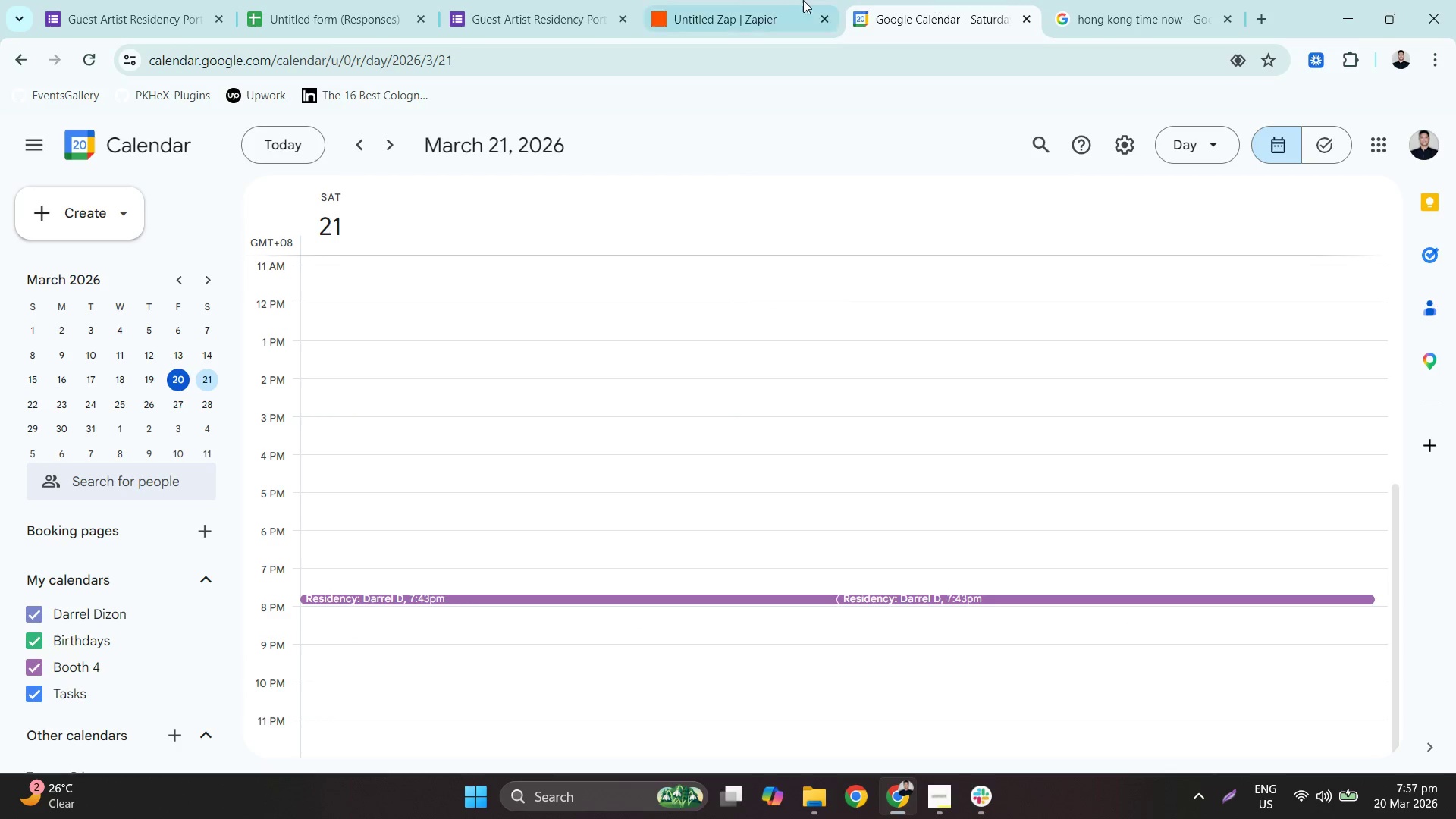 
left_click([797, 0])
 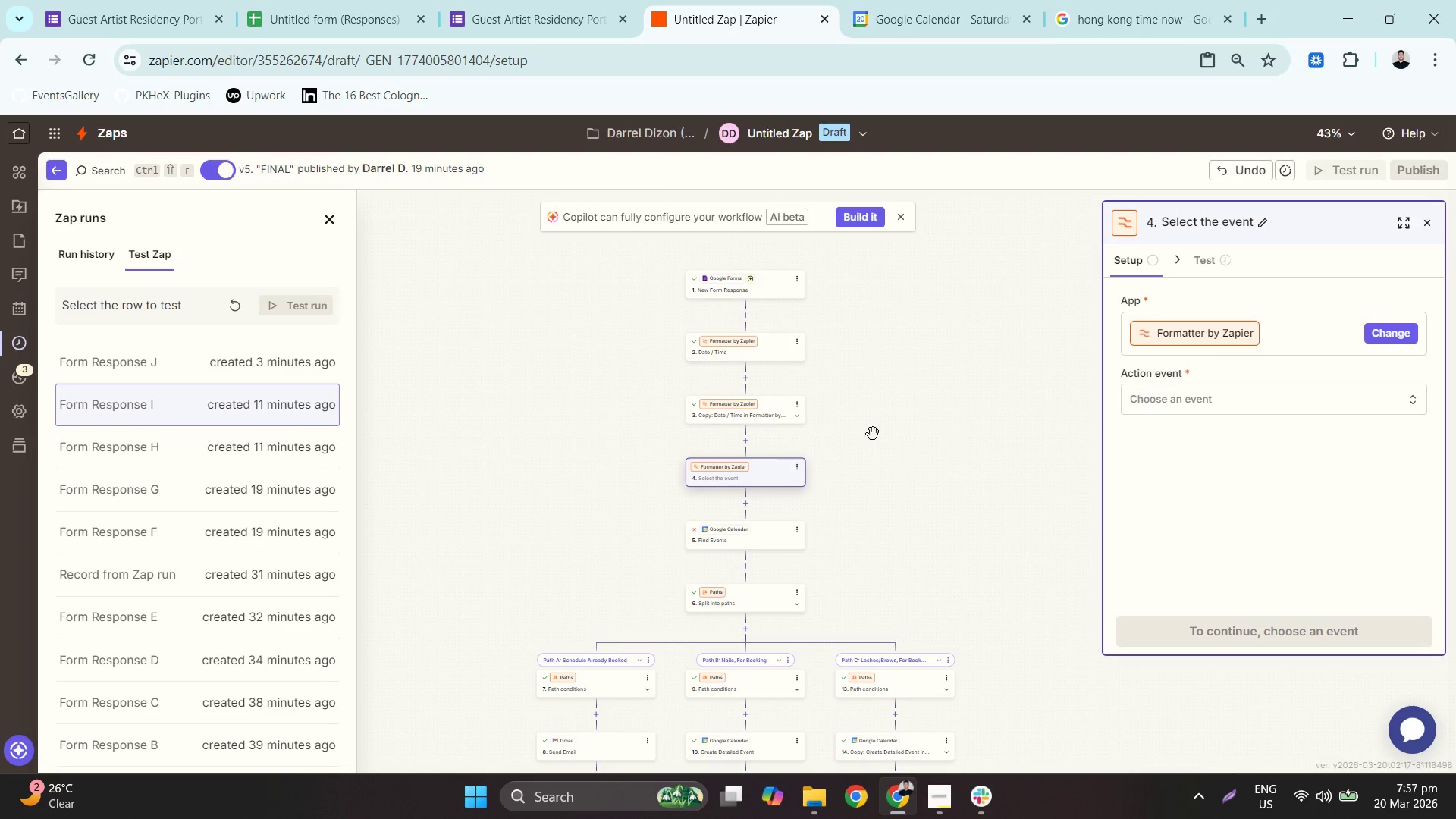 
left_click([755, 548])
 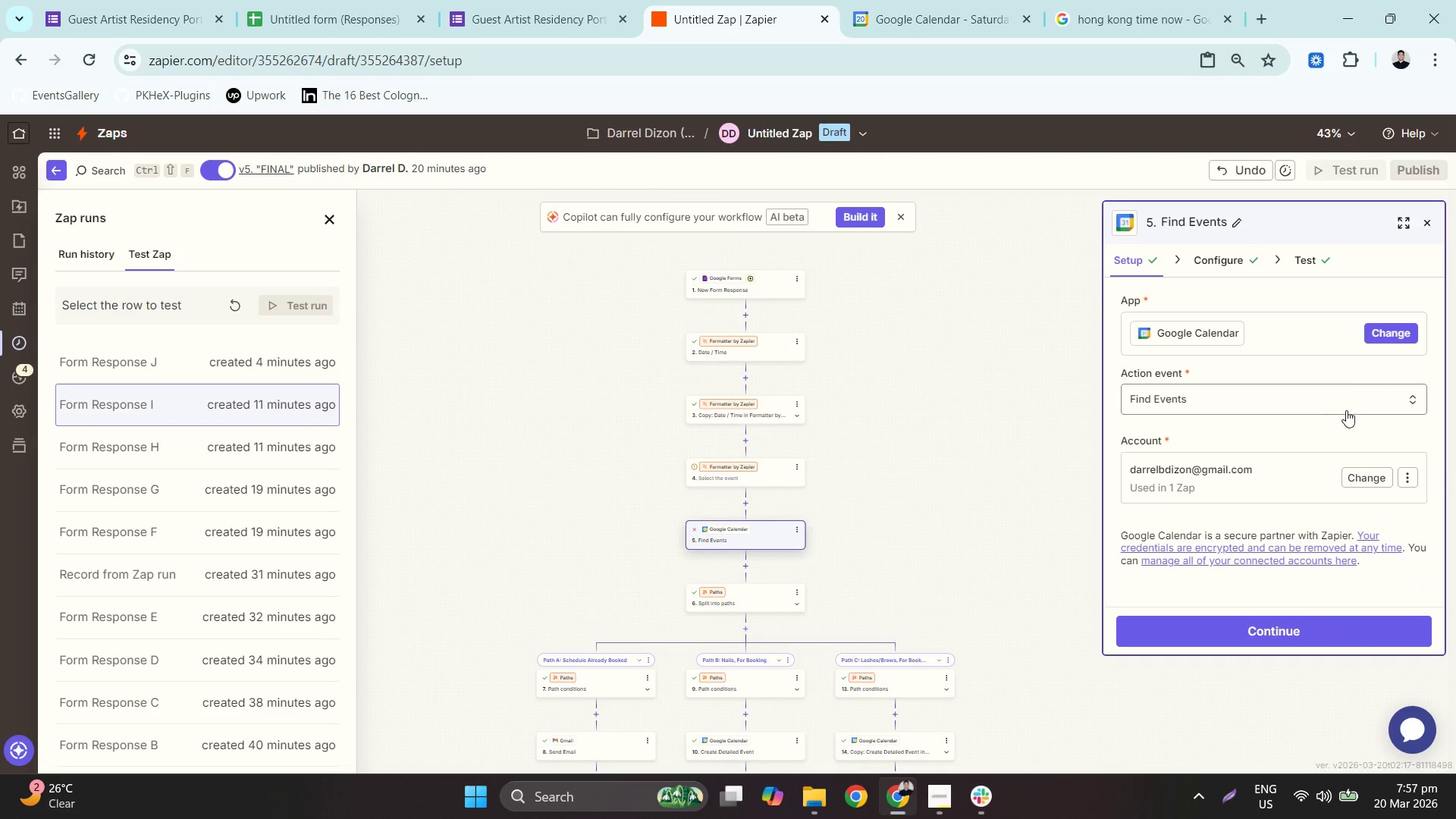 
wait(5.84)
 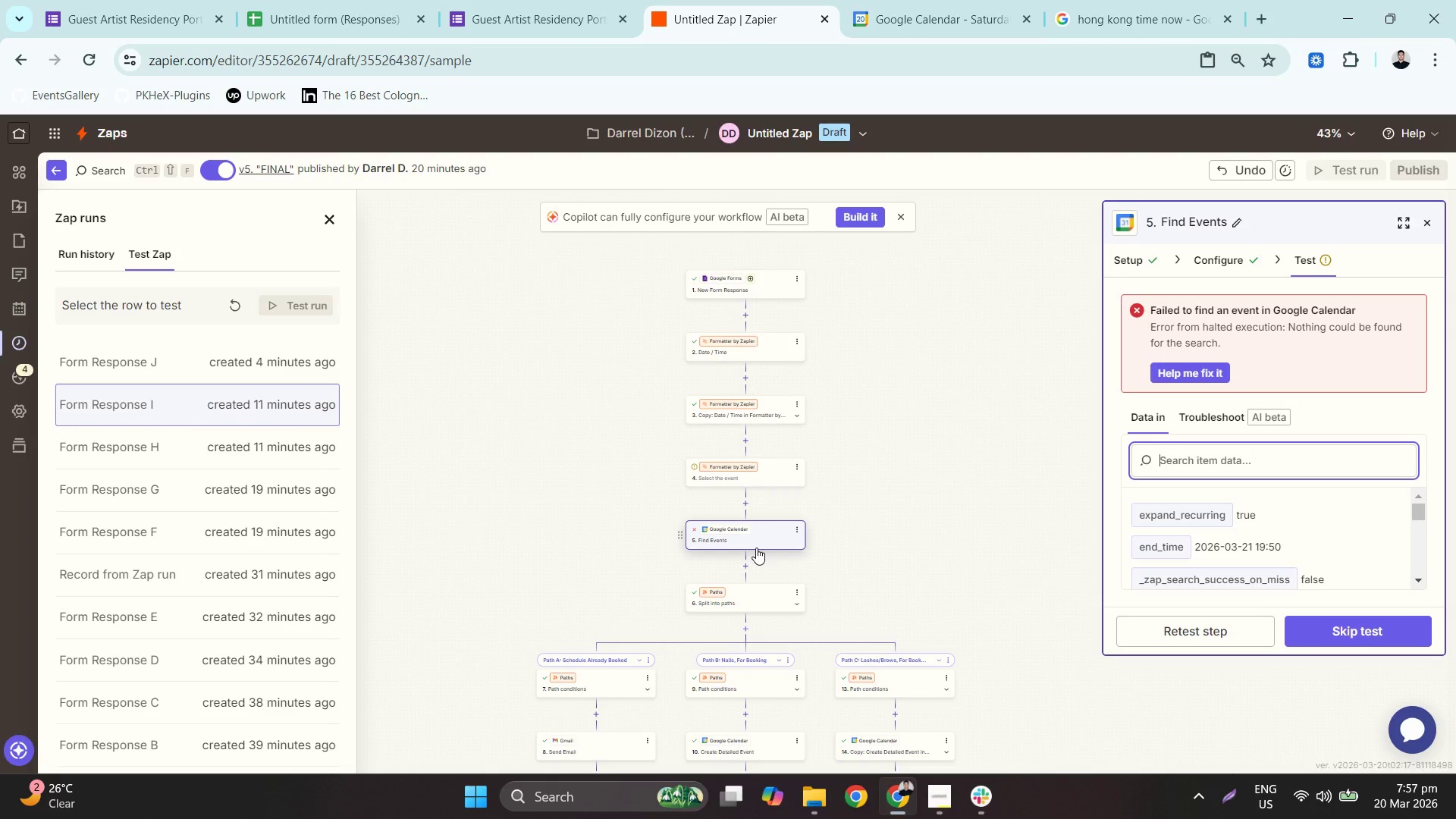 
left_click([1245, 623])
 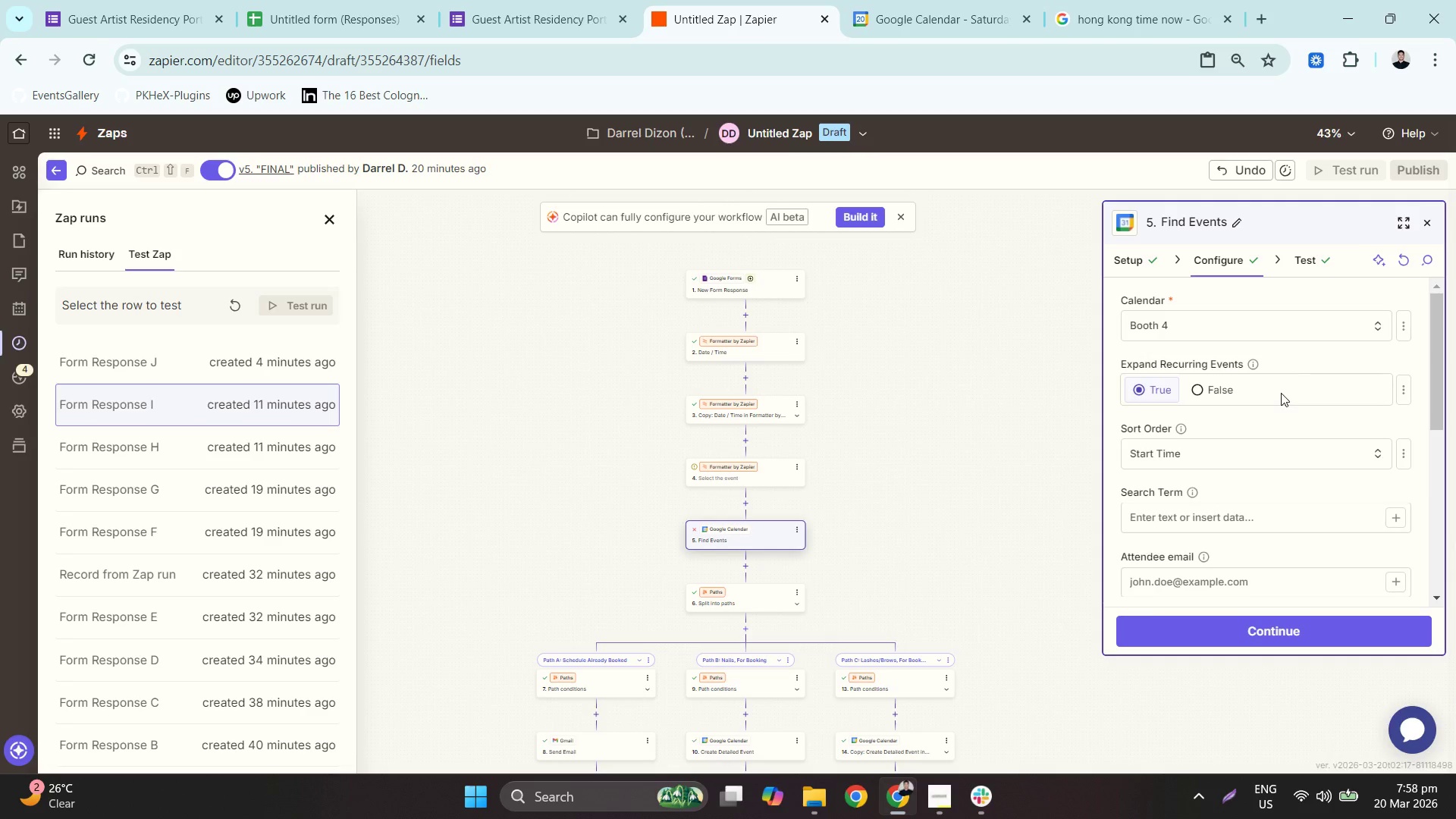 
scroll: coordinate [1314, 435], scroll_direction: up, amount: 3.0
 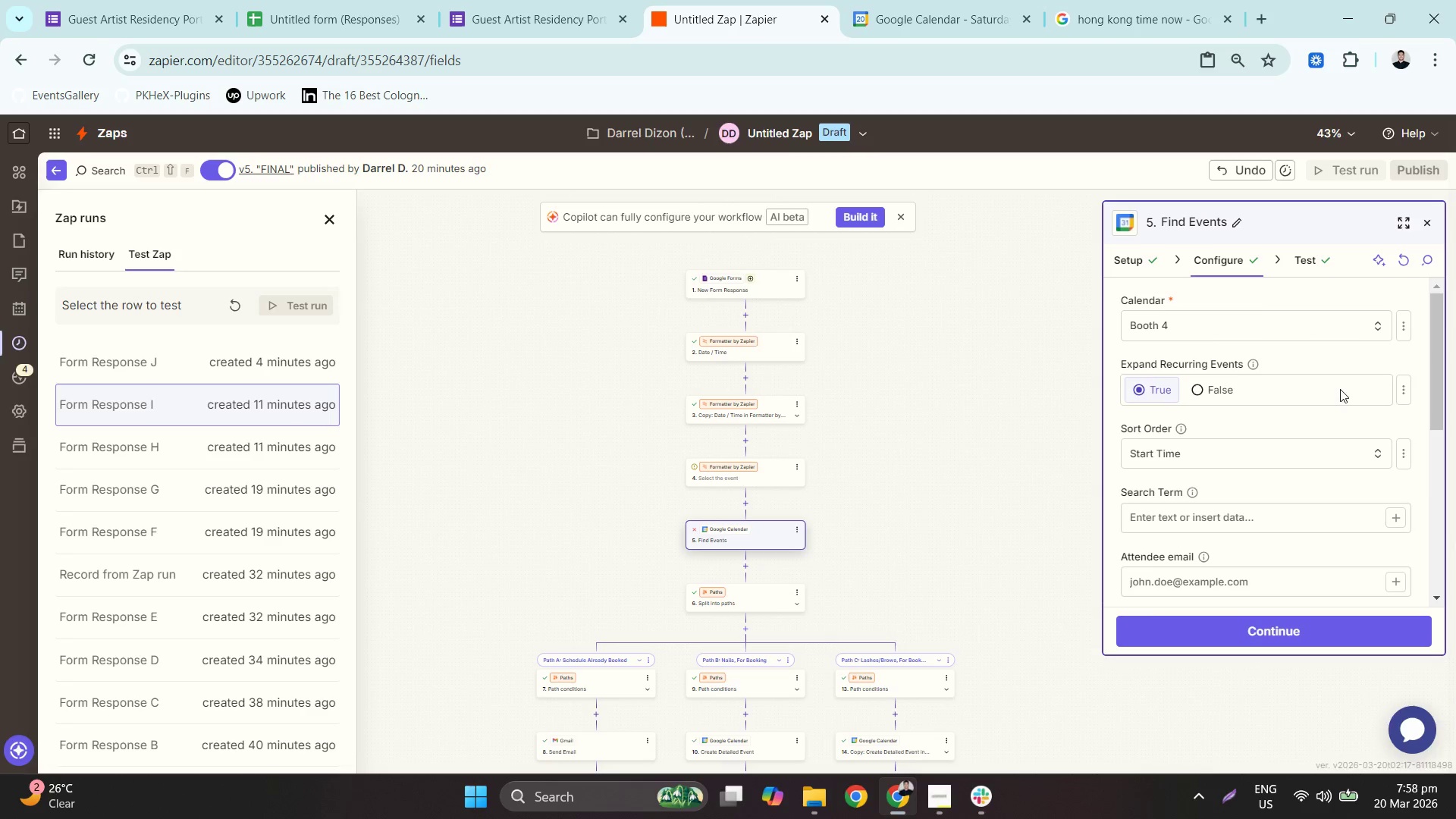 
scroll: coordinate [1326, 413], scroll_direction: down, amount: 3.0
 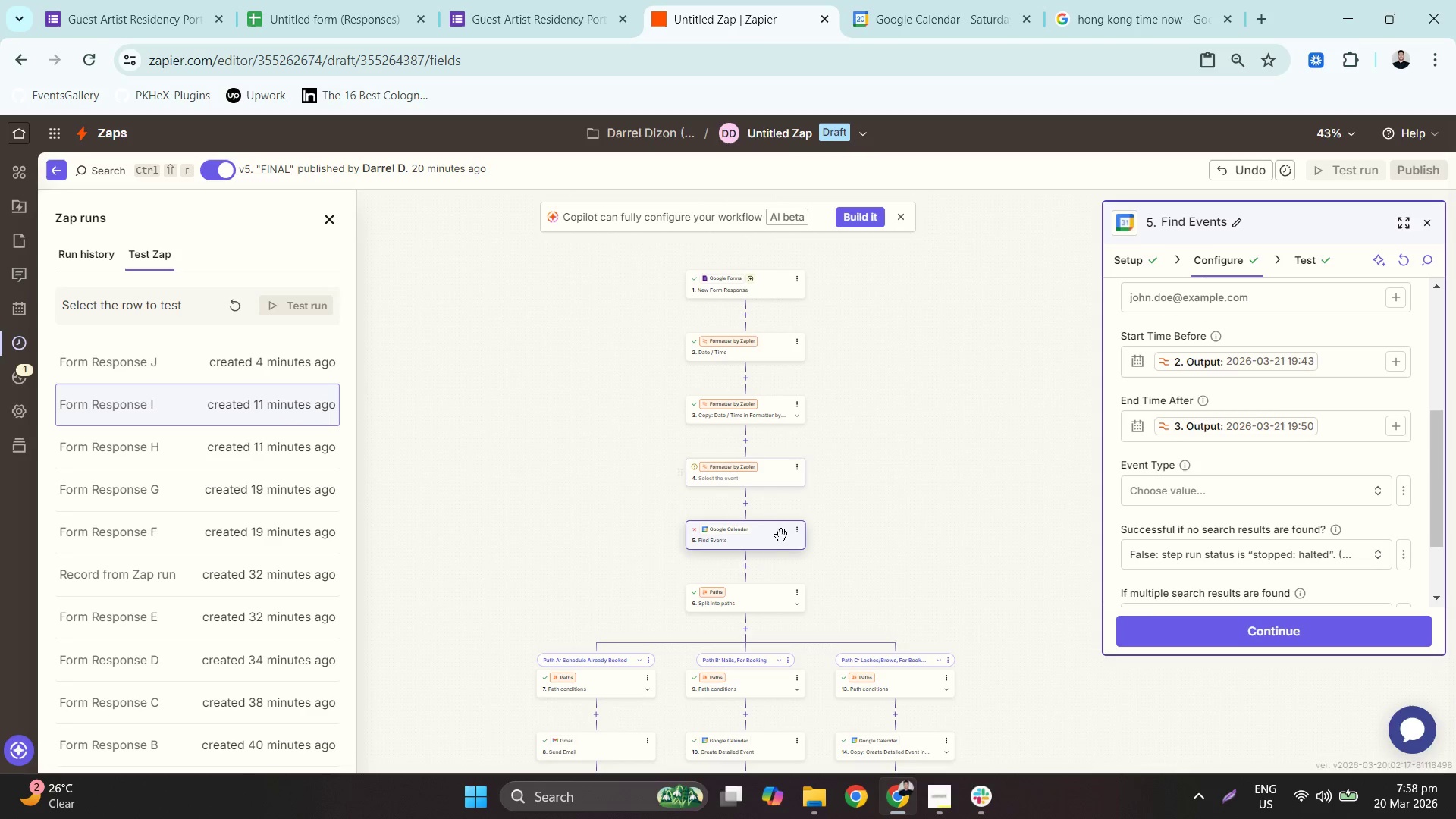 
left_click([764, 484])
 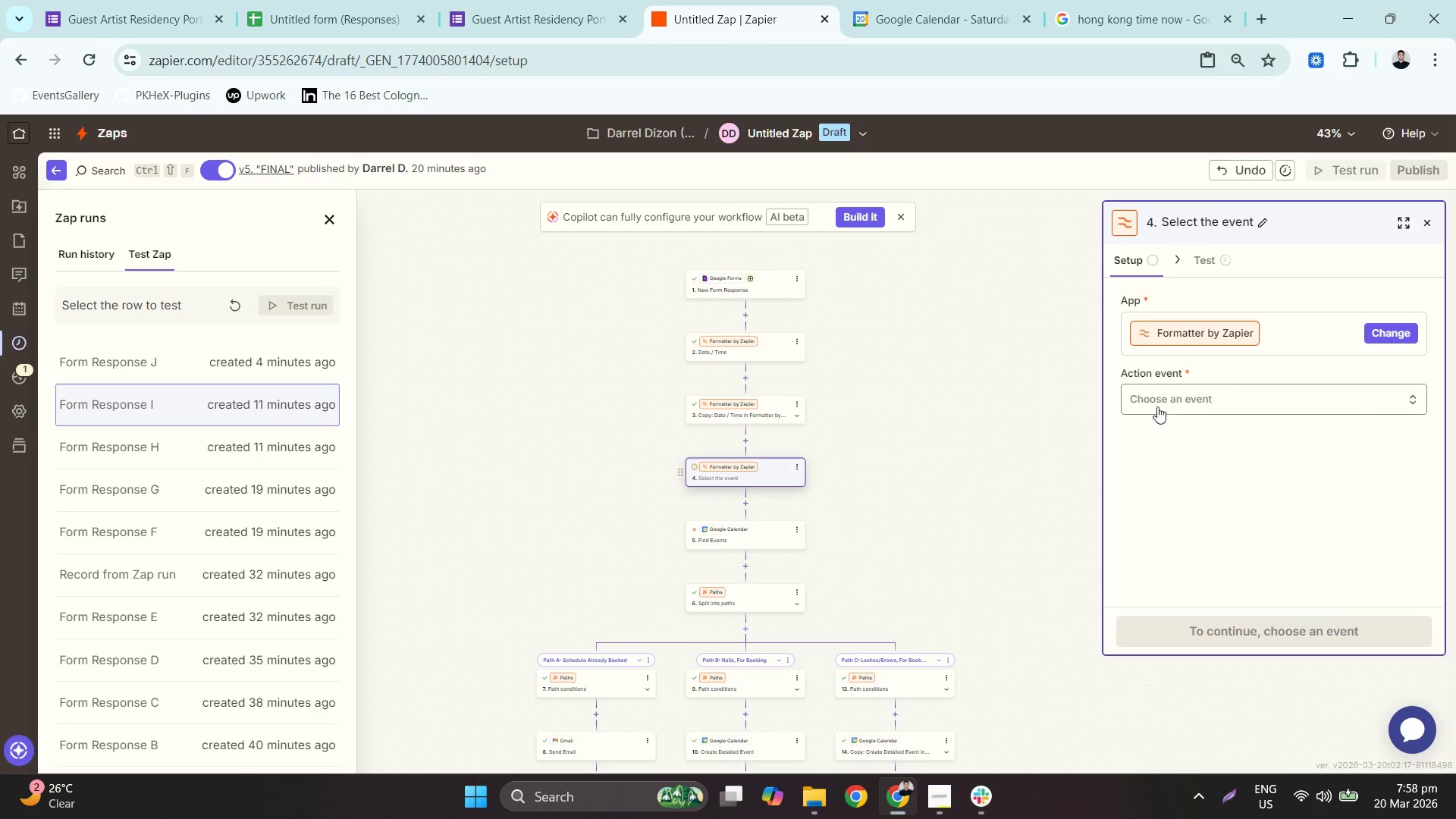 
left_click([1178, 397])
 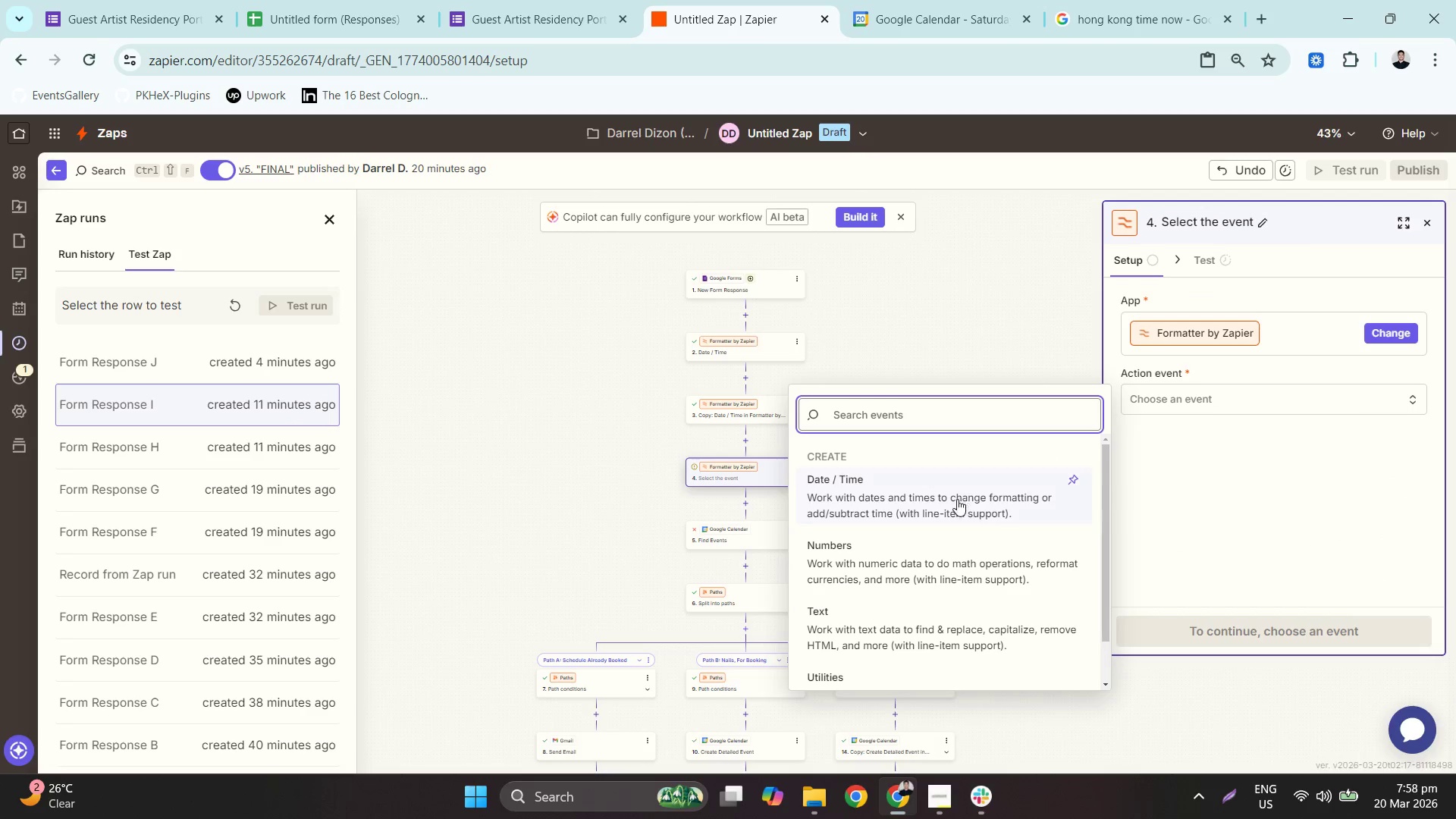 
left_click([957, 498])
 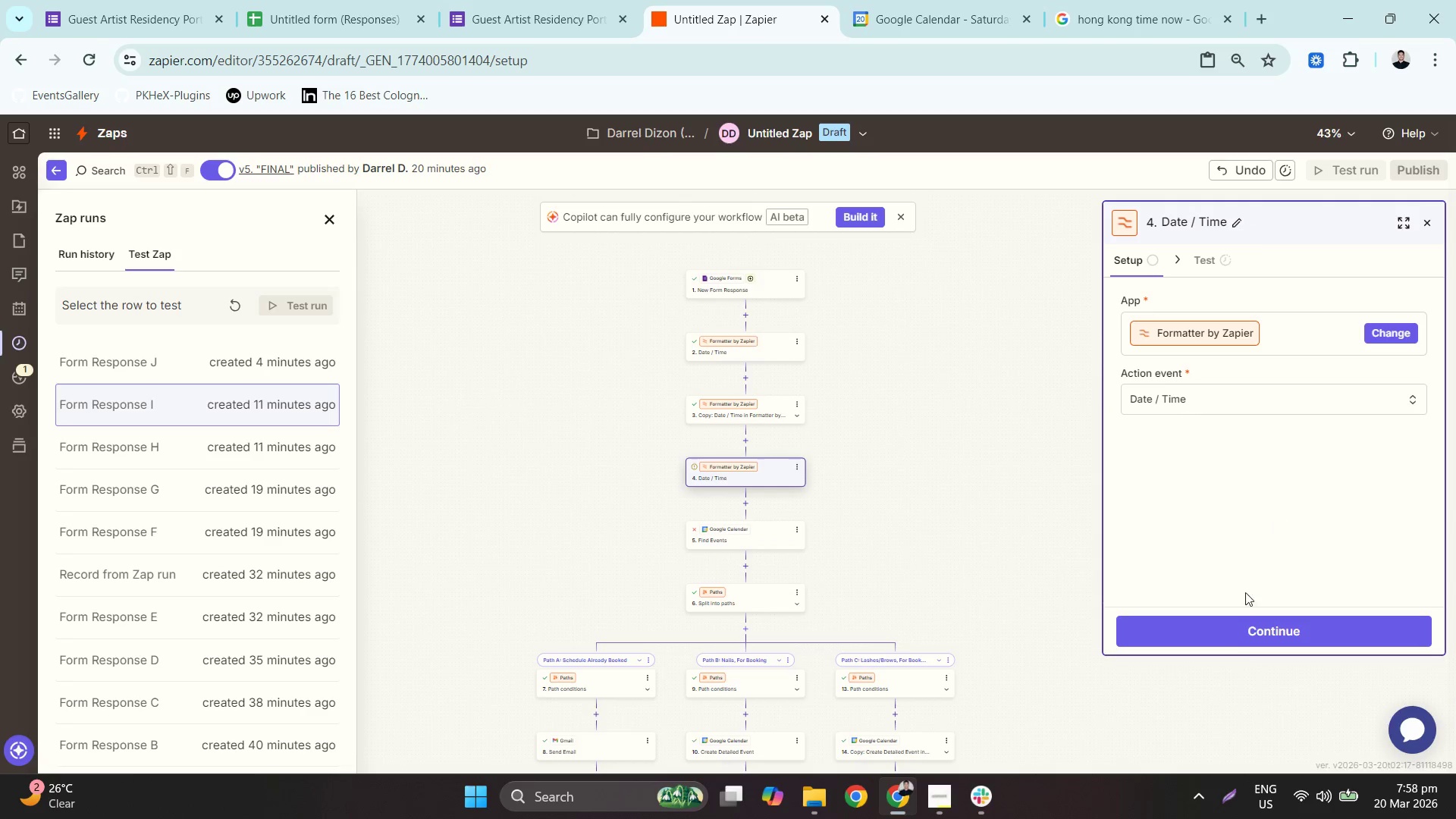 
left_click([1248, 638])
 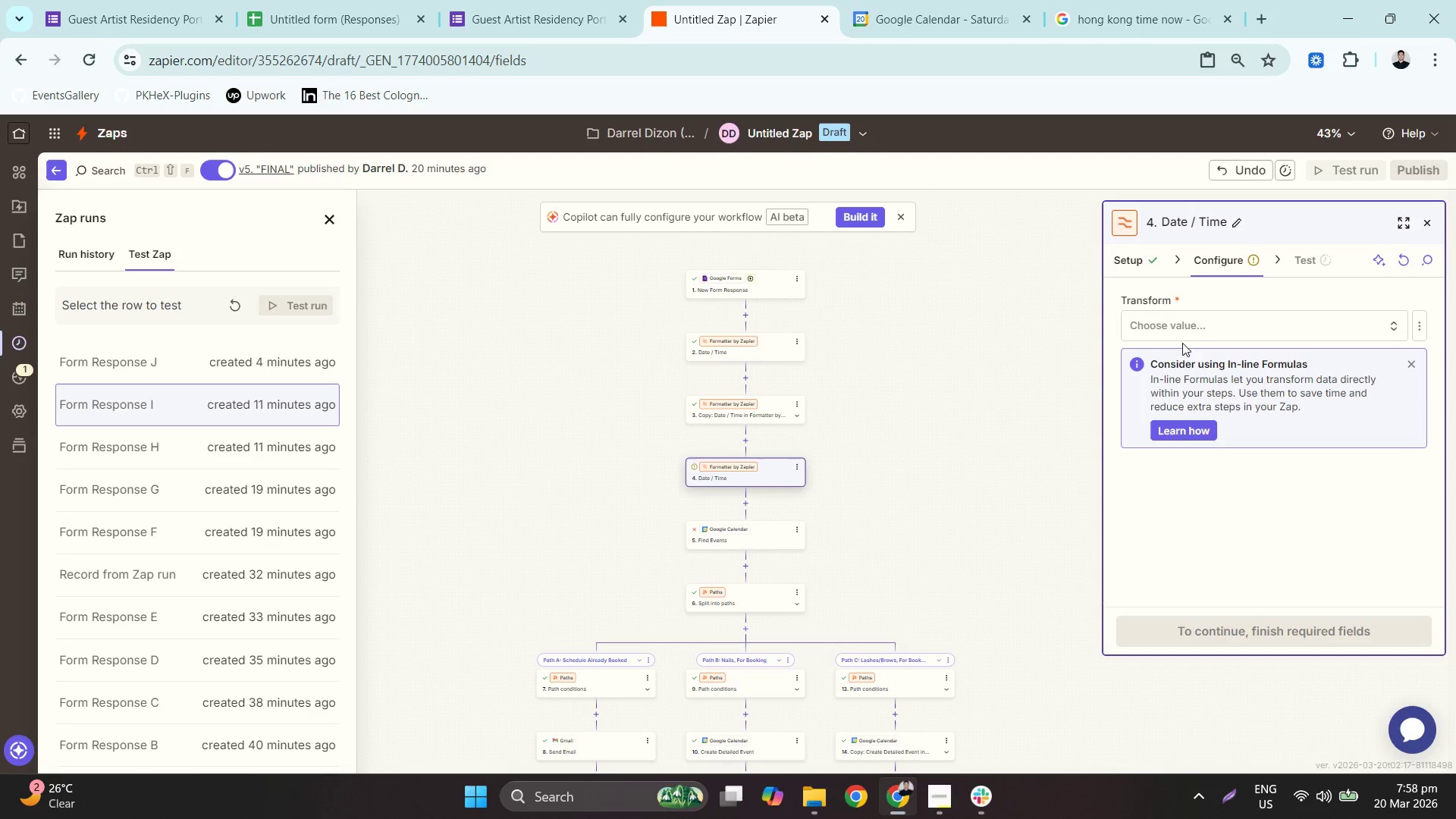 
left_click([1172, 319])
 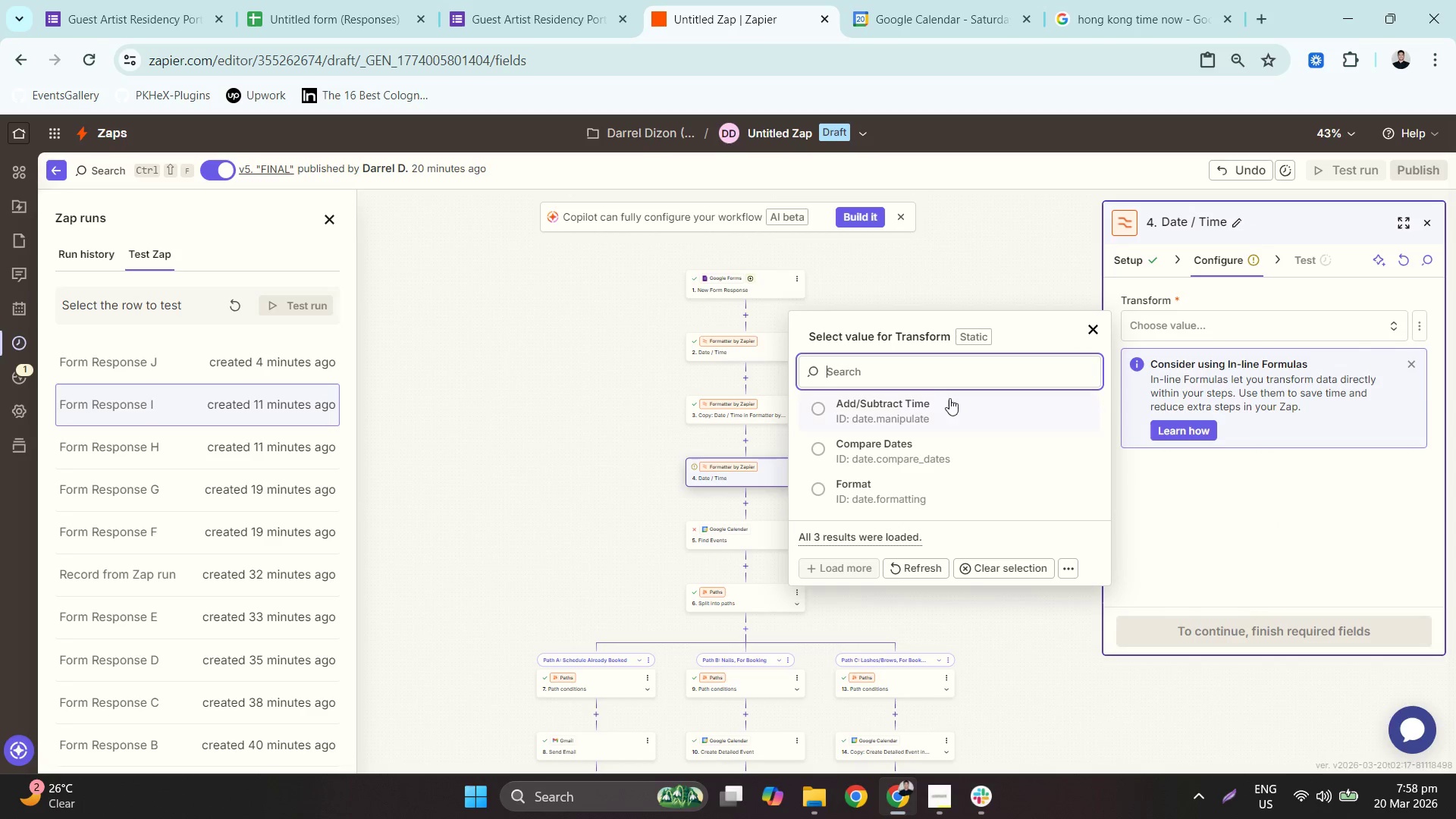 
left_click([948, 401])
 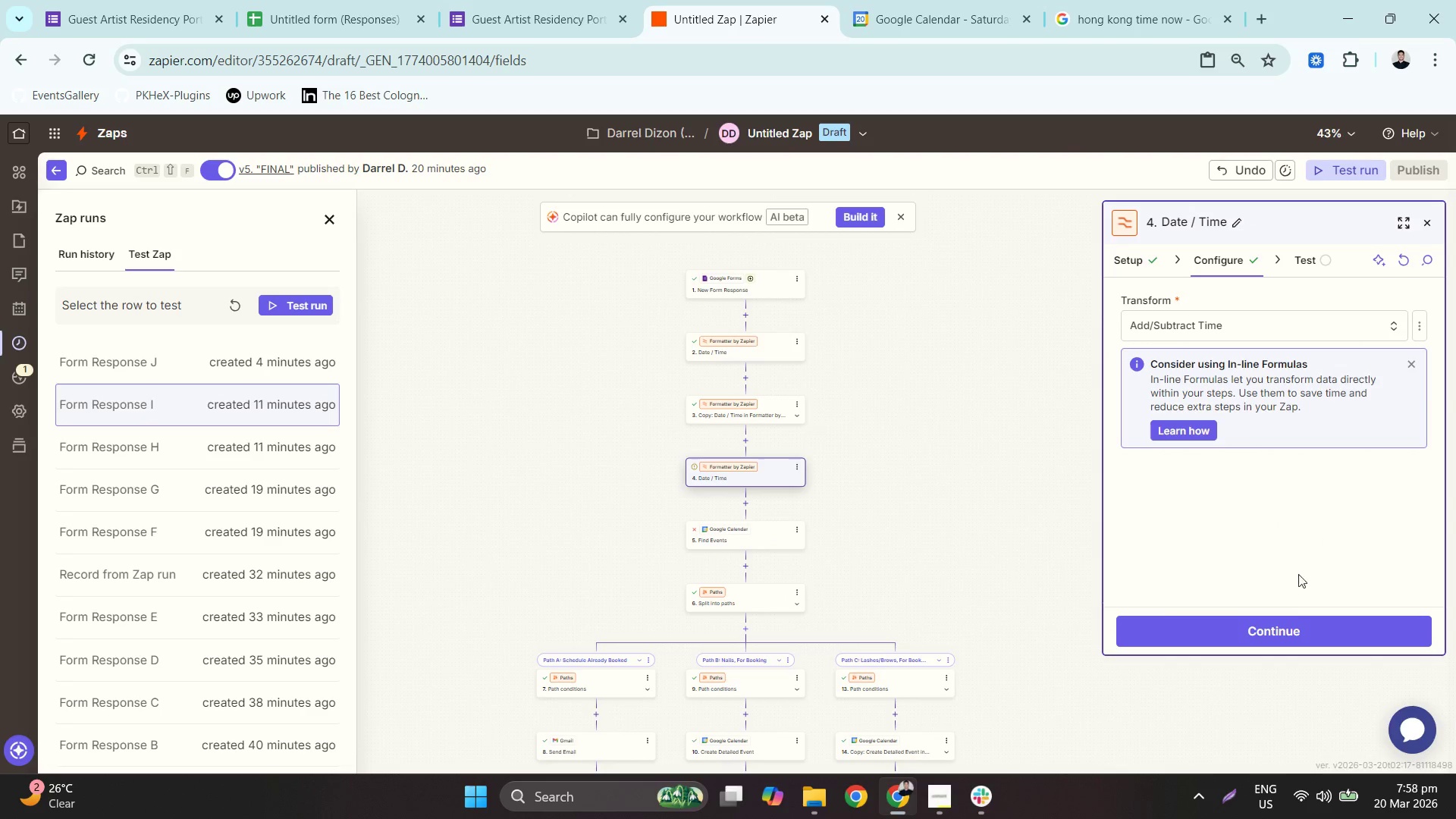 
left_click([1283, 648])
 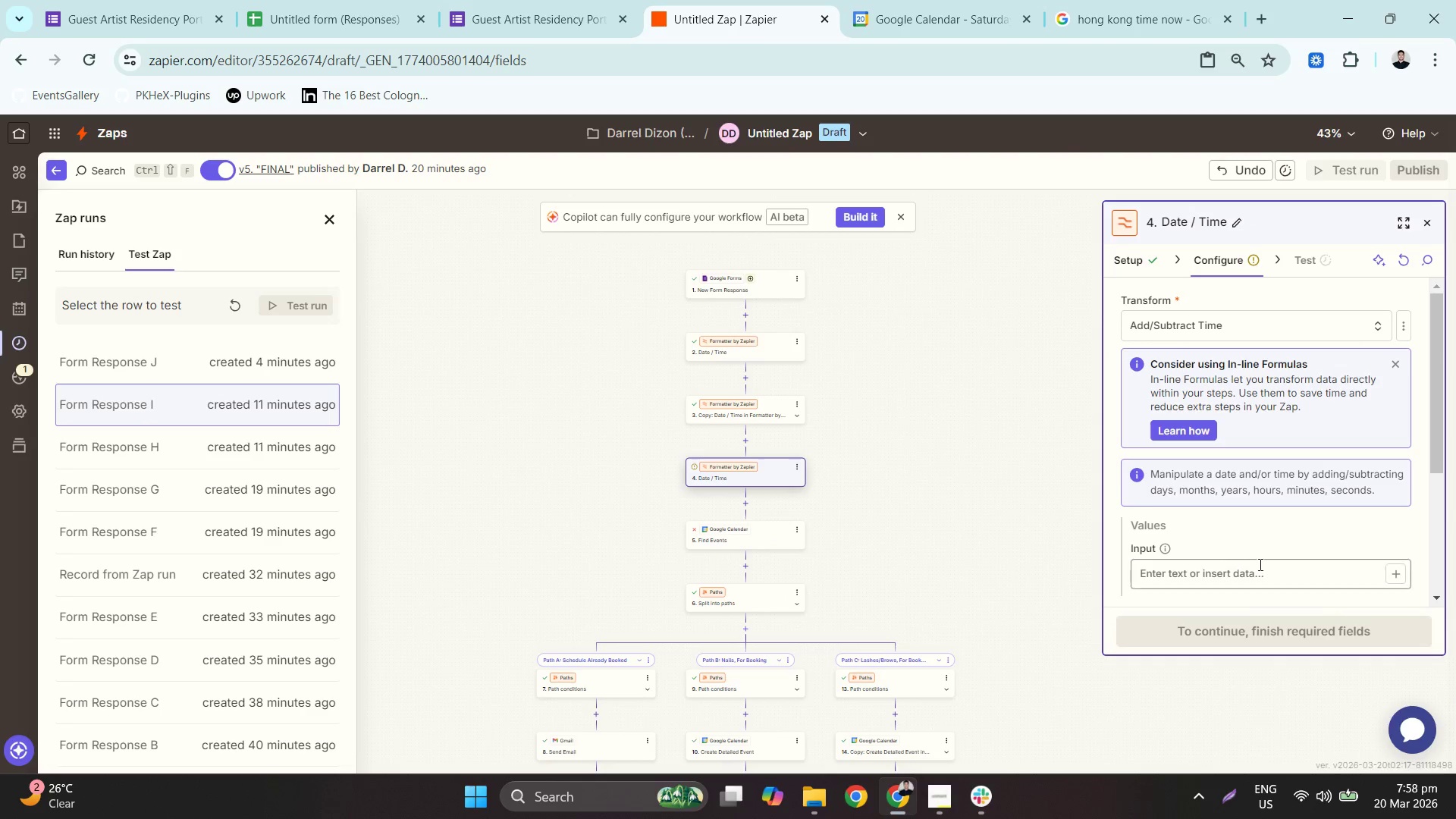 
scroll: coordinate [1252, 503], scroll_direction: down, amount: 2.0
 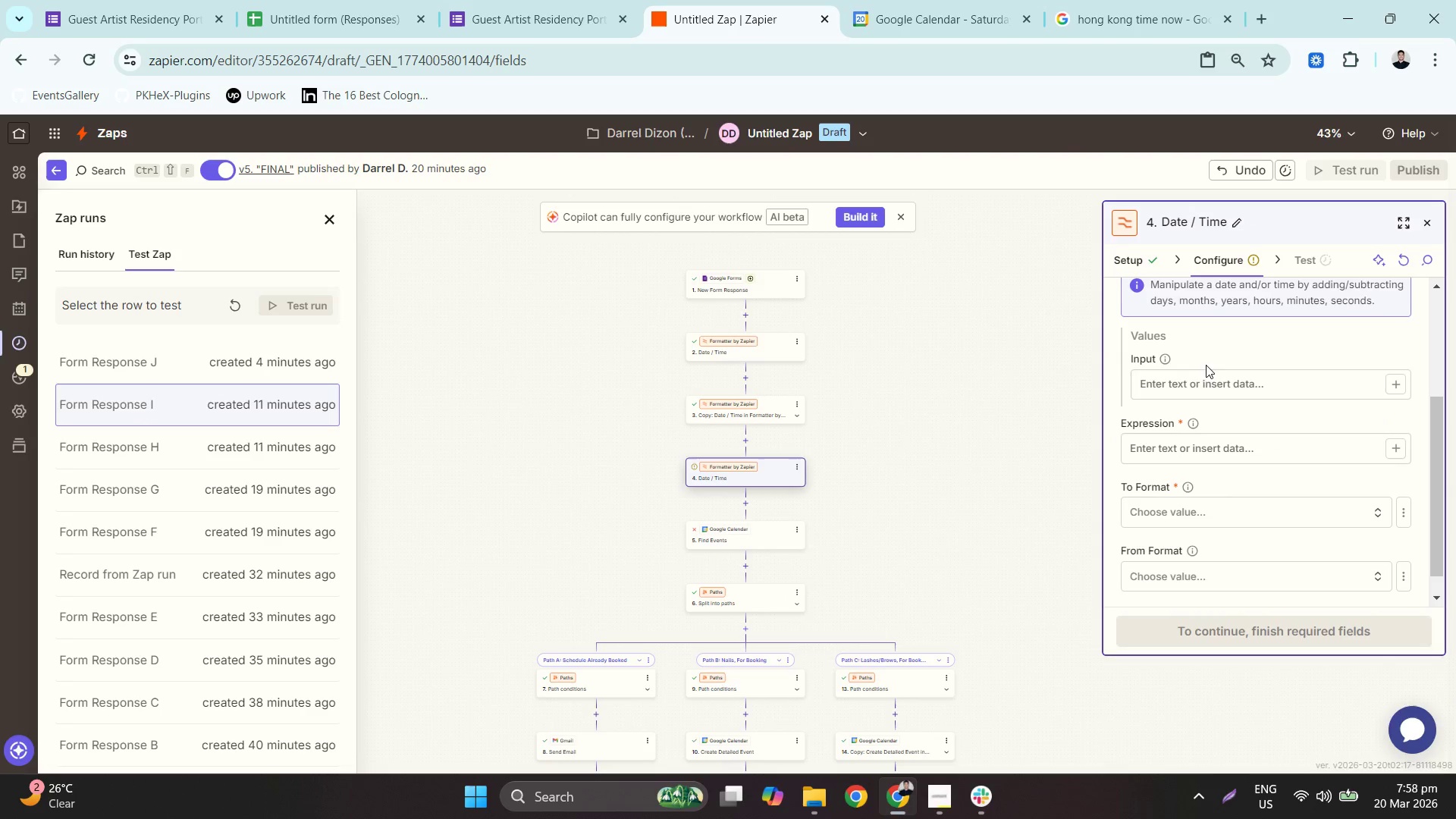 
left_click([1219, 390])
 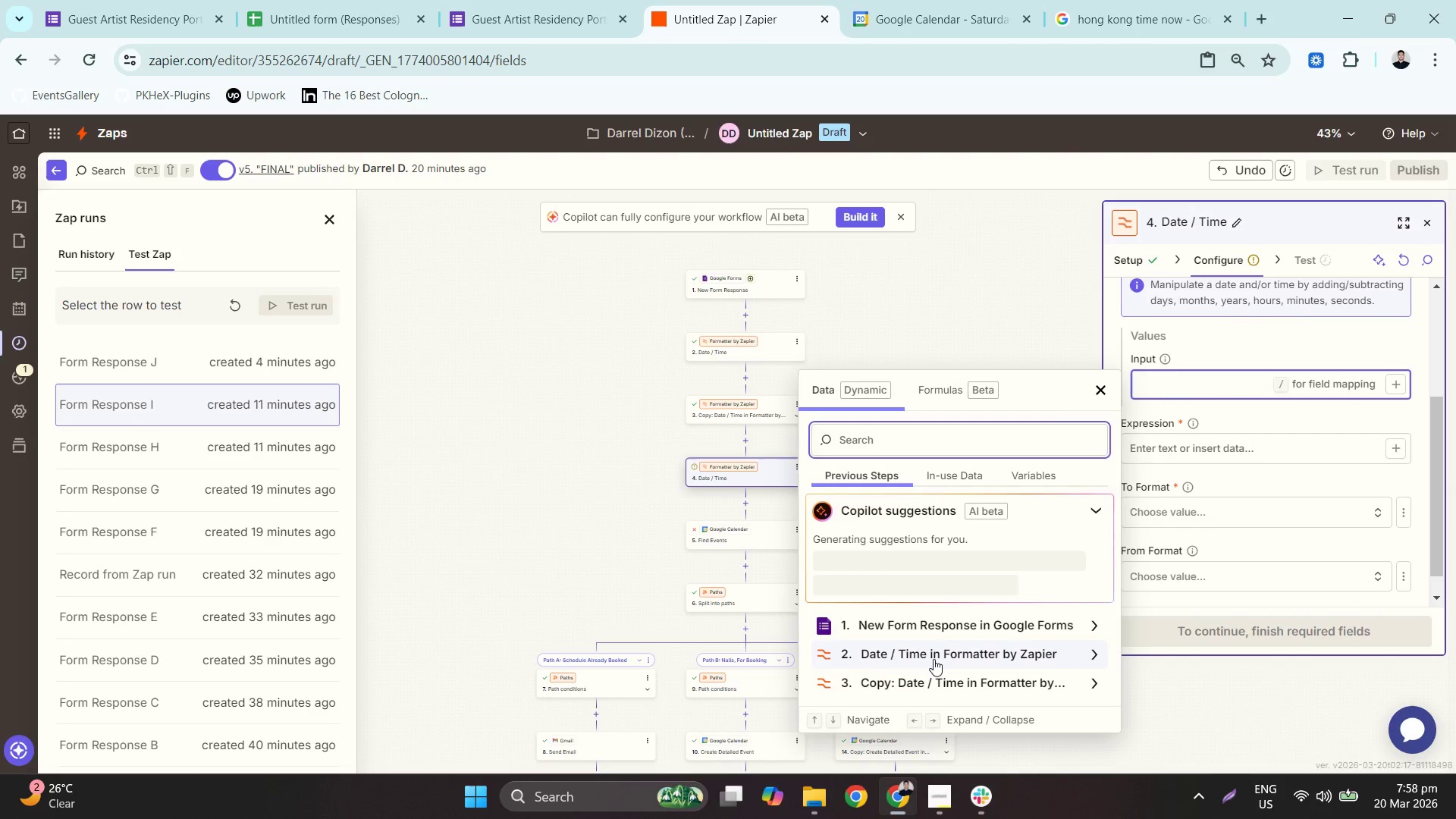 
left_click([927, 636])
 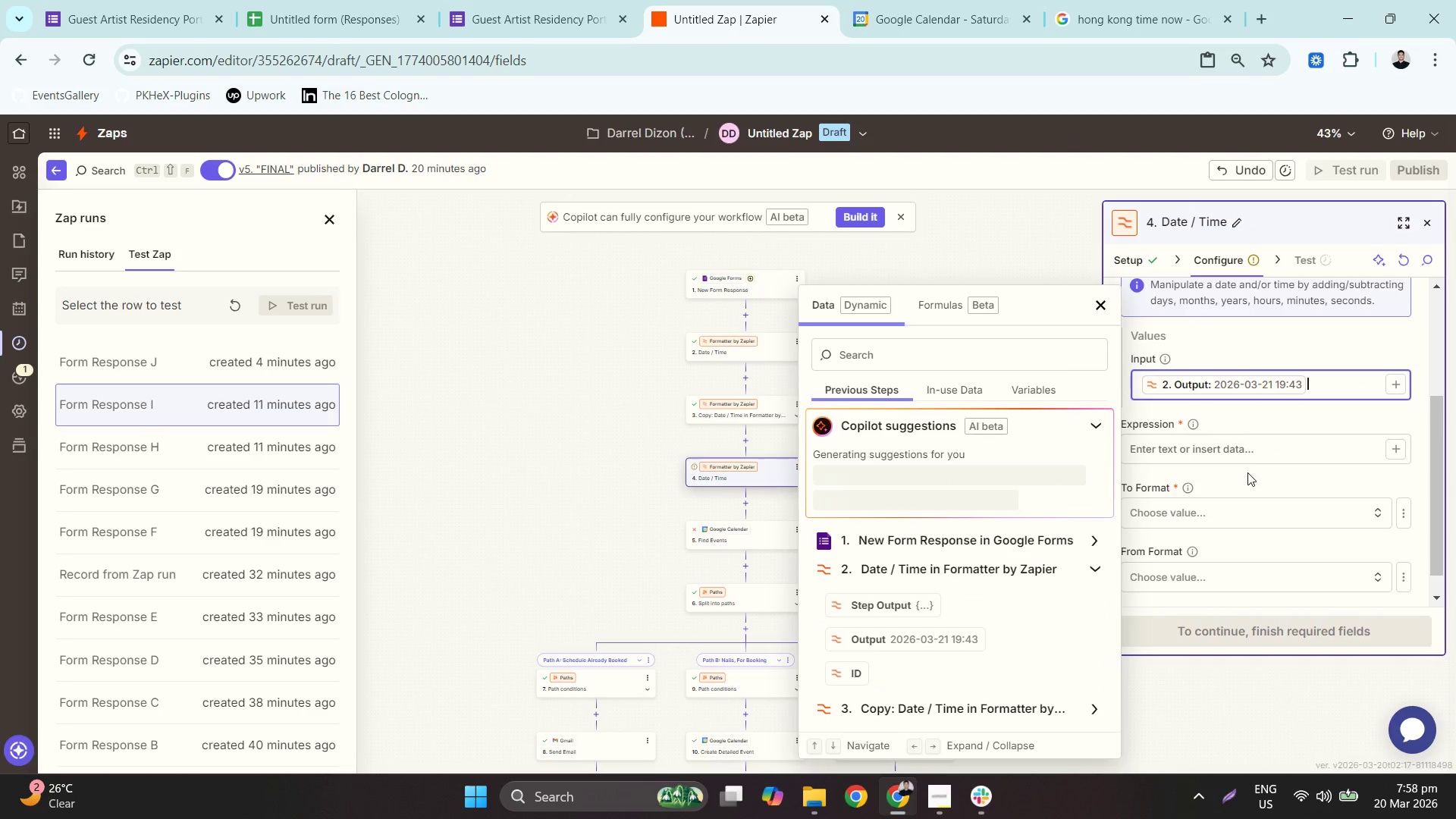 
left_click([1258, 455])
 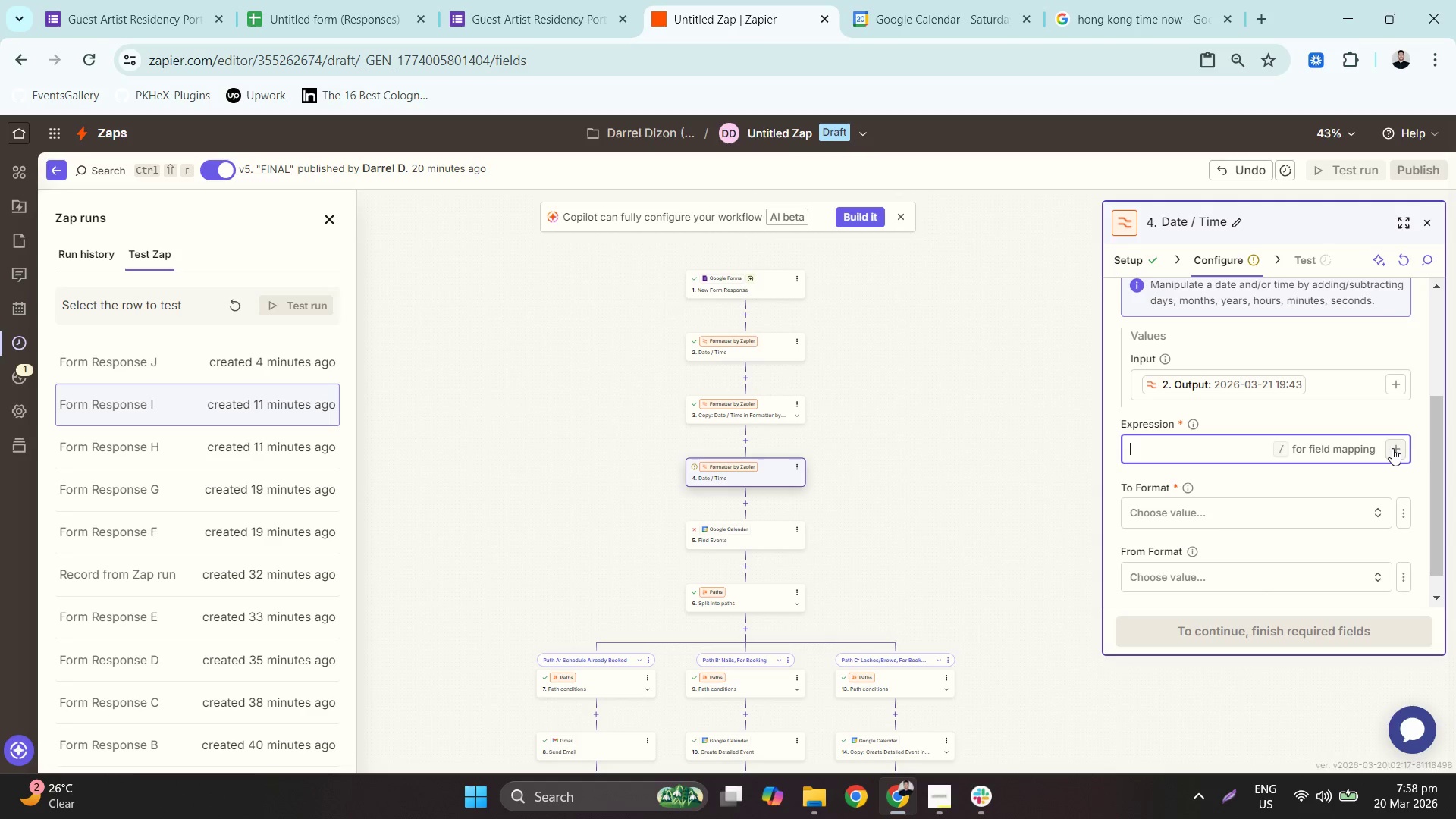 
mouse_move([1203, 443])
 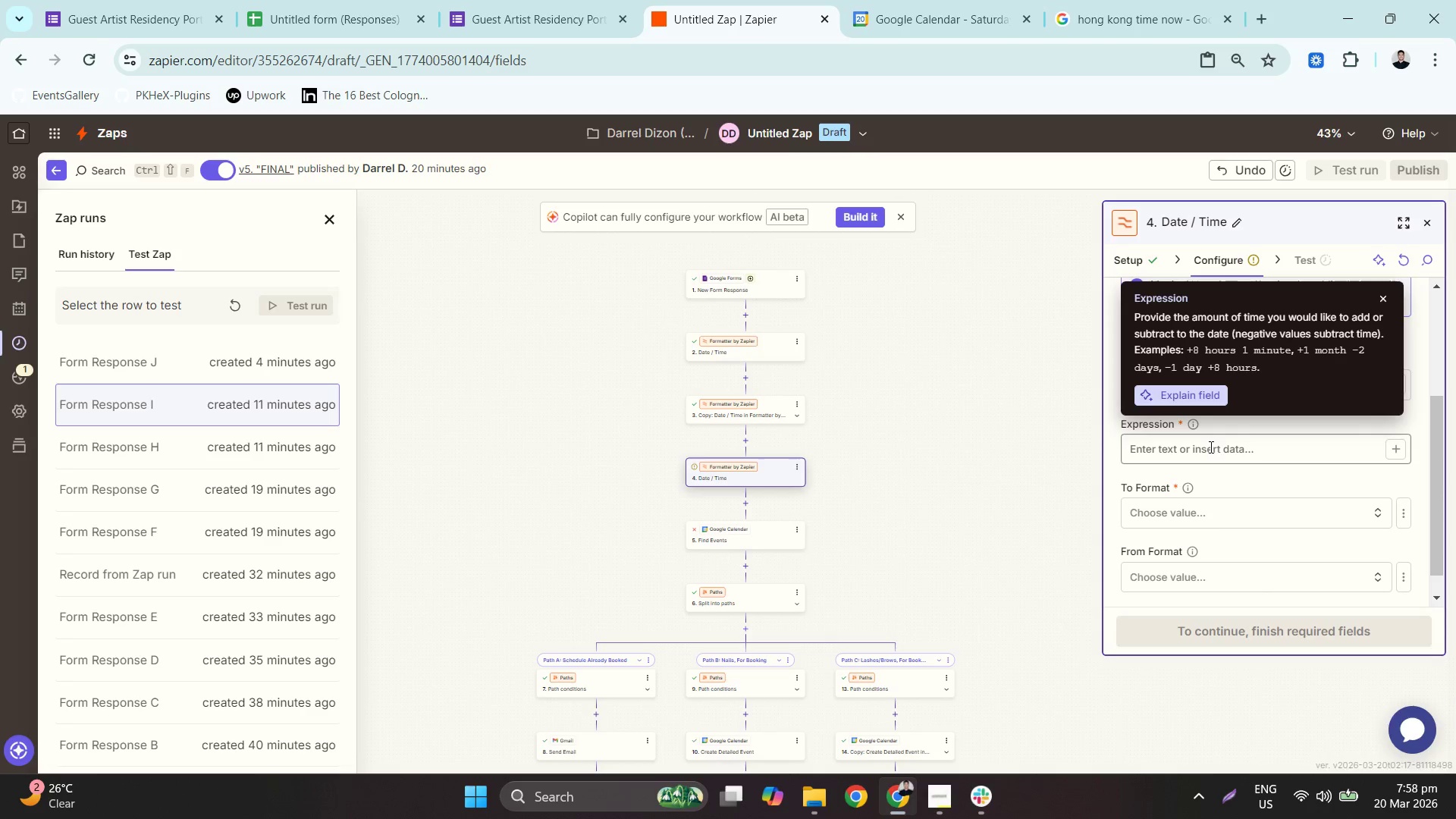 
wait(25.84)
 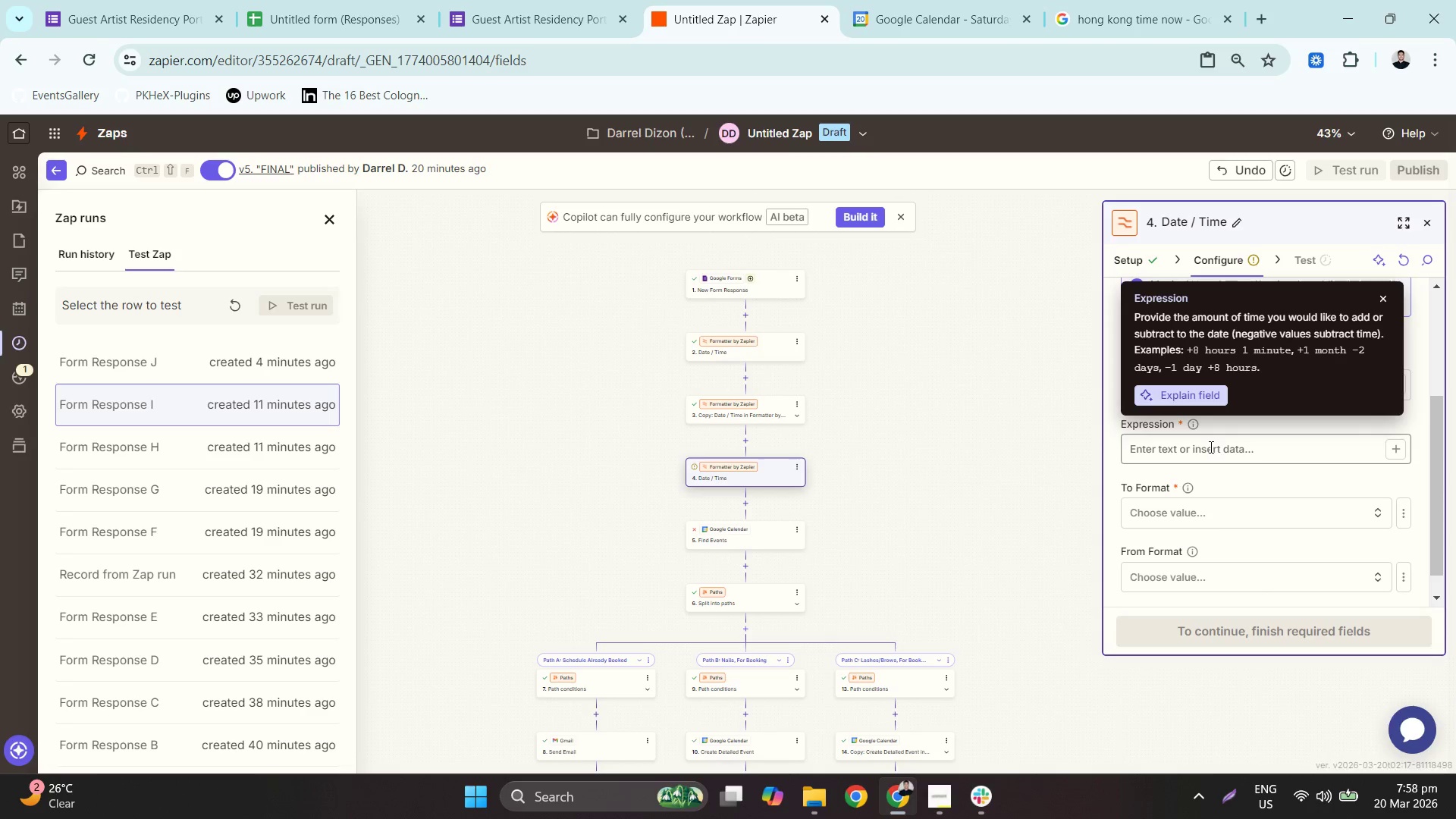 
left_click([1272, 479])
 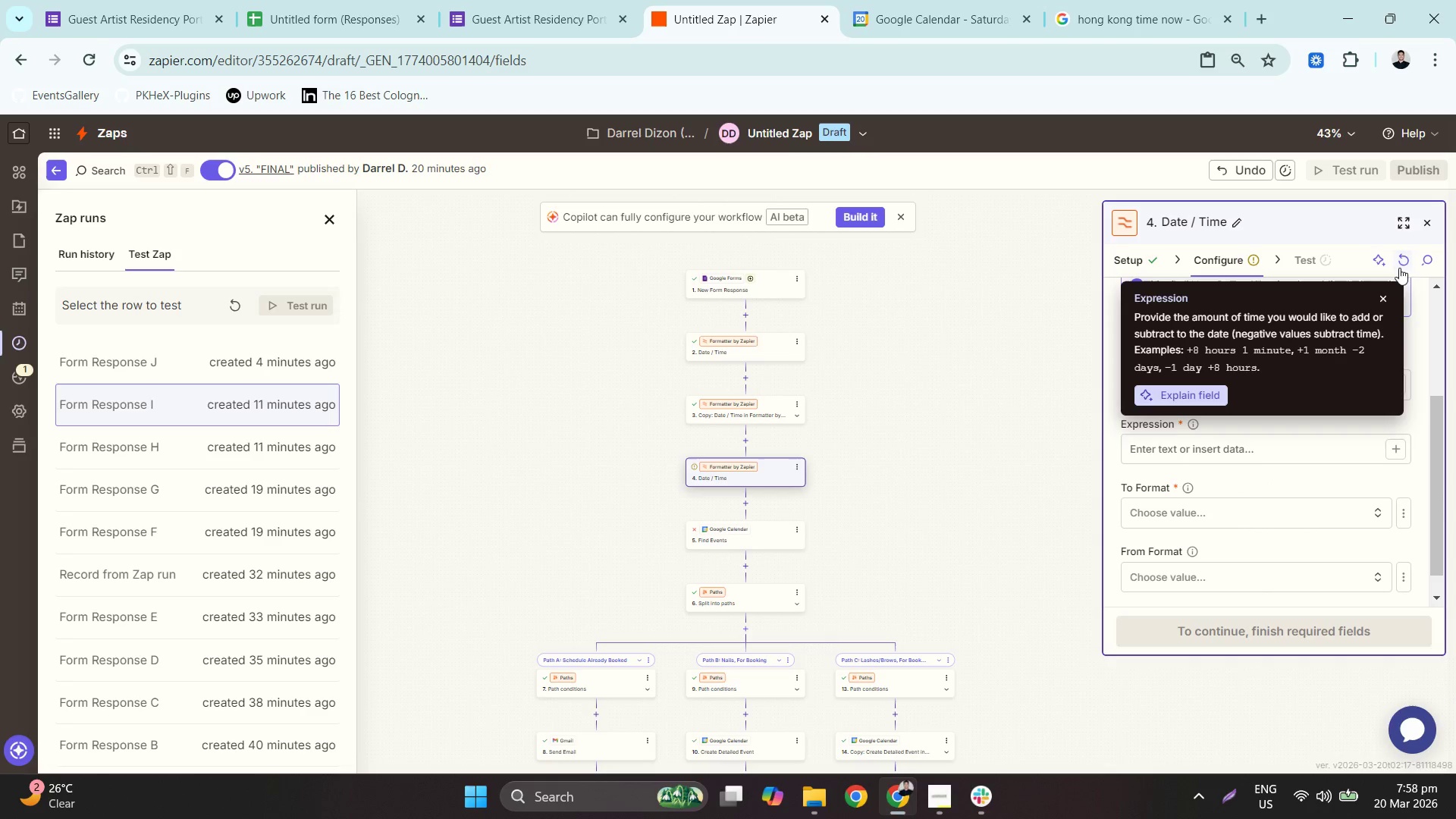 
left_click([1383, 300])
 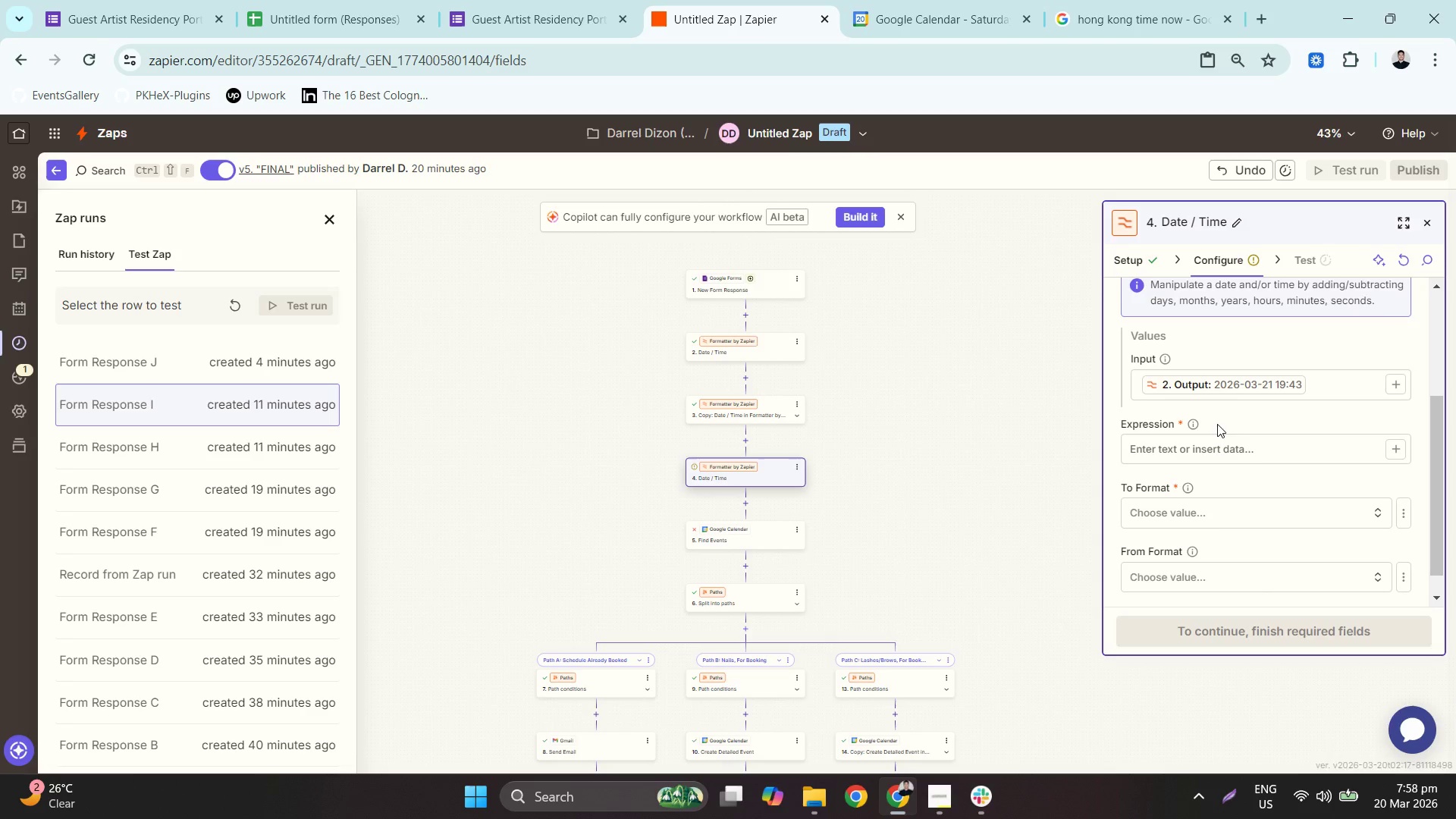 
left_click([1213, 439])
 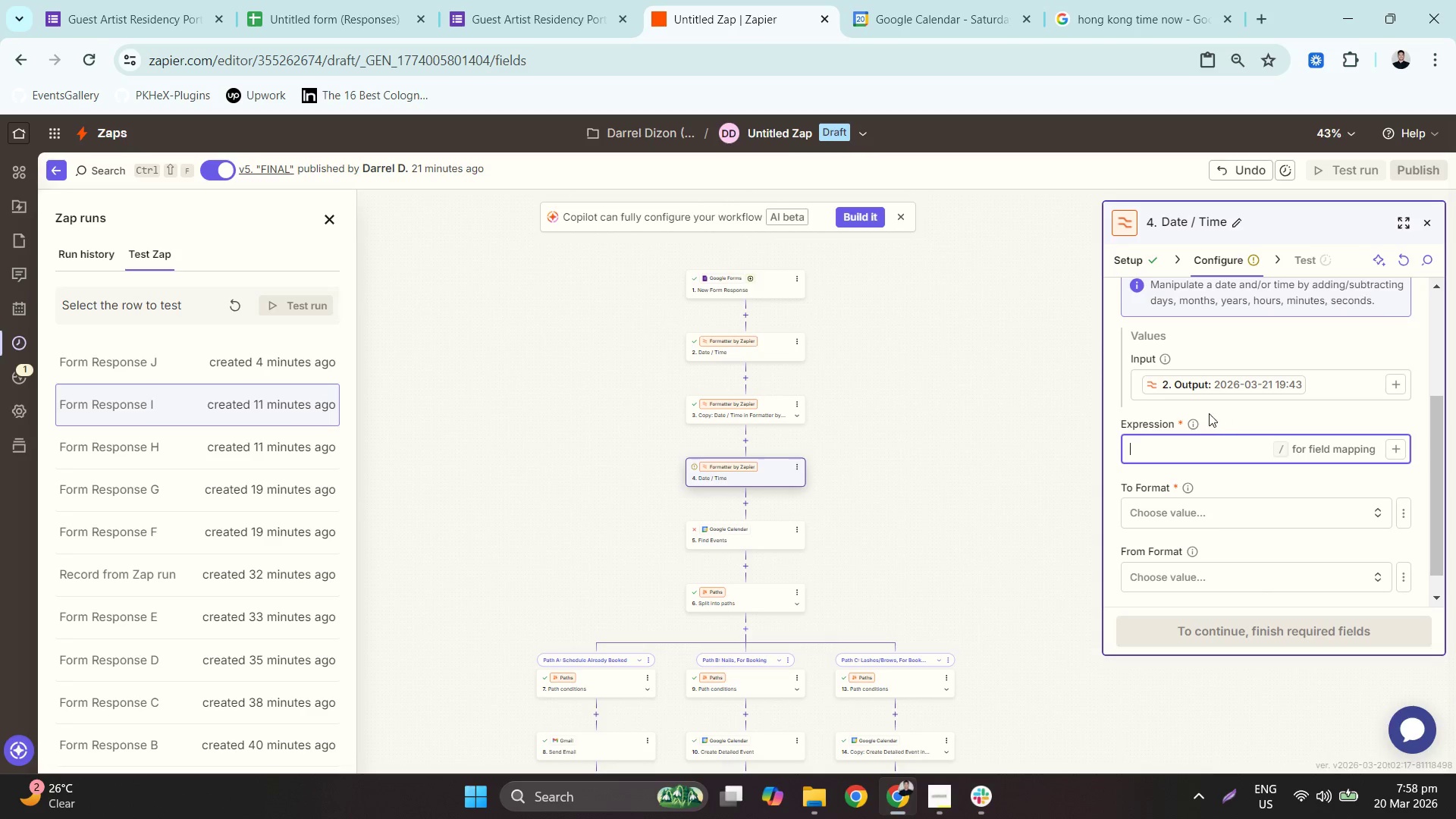 
left_click([1197, 426])
 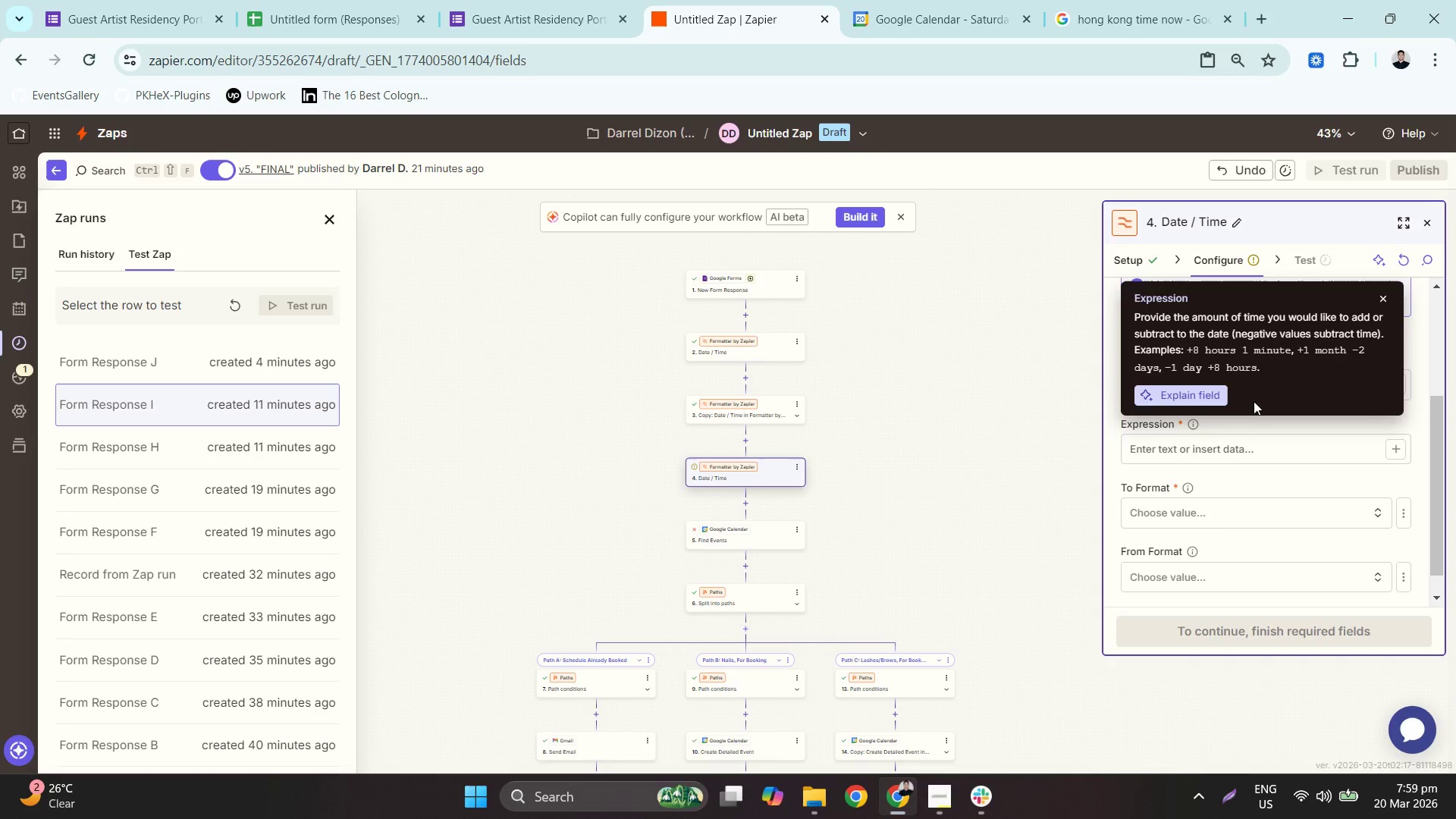 
left_click_drag(start_coordinate=[1294, 346], to_coordinate=[1312, 346])
 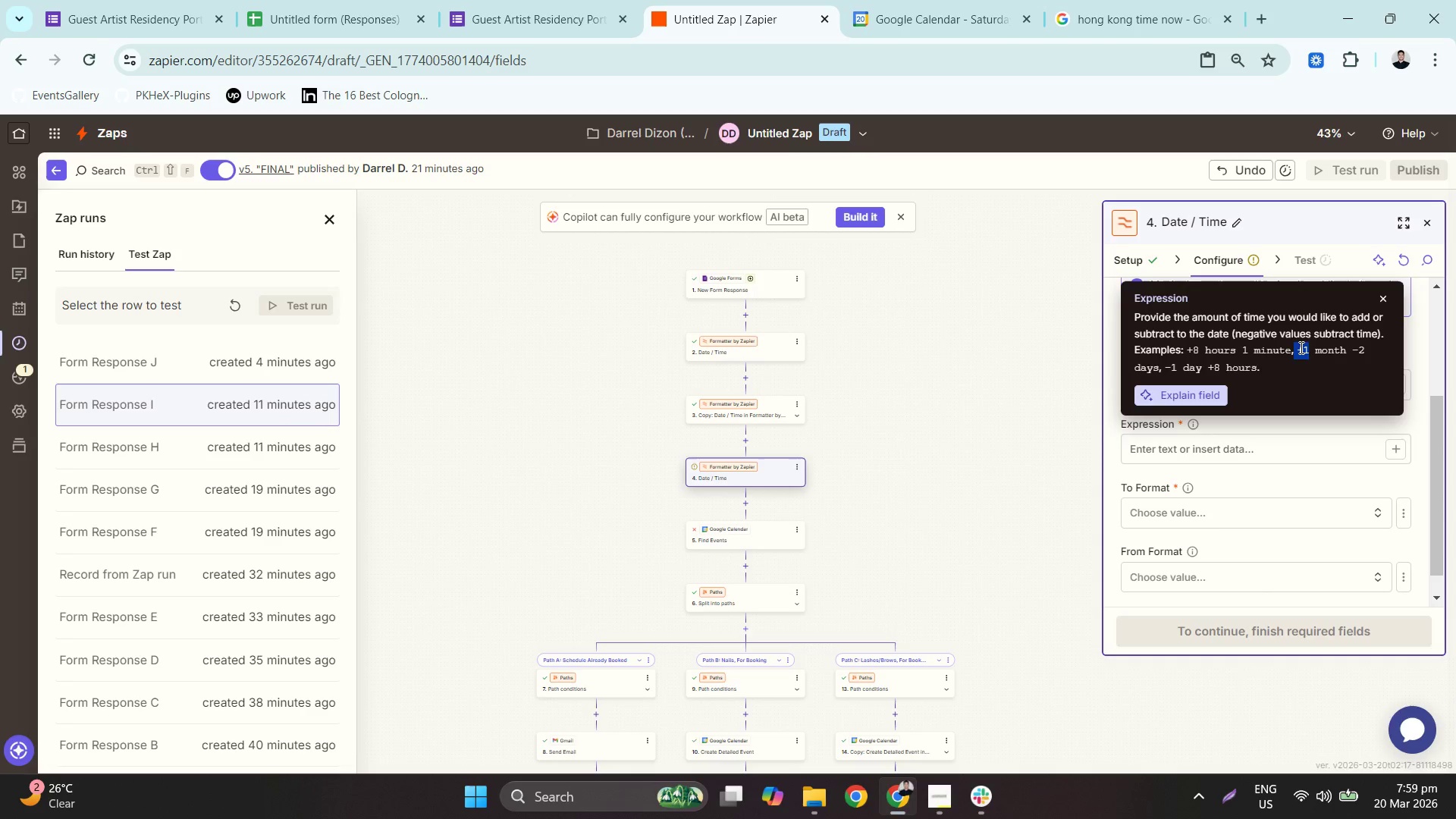 
left_click([1300, 347])
 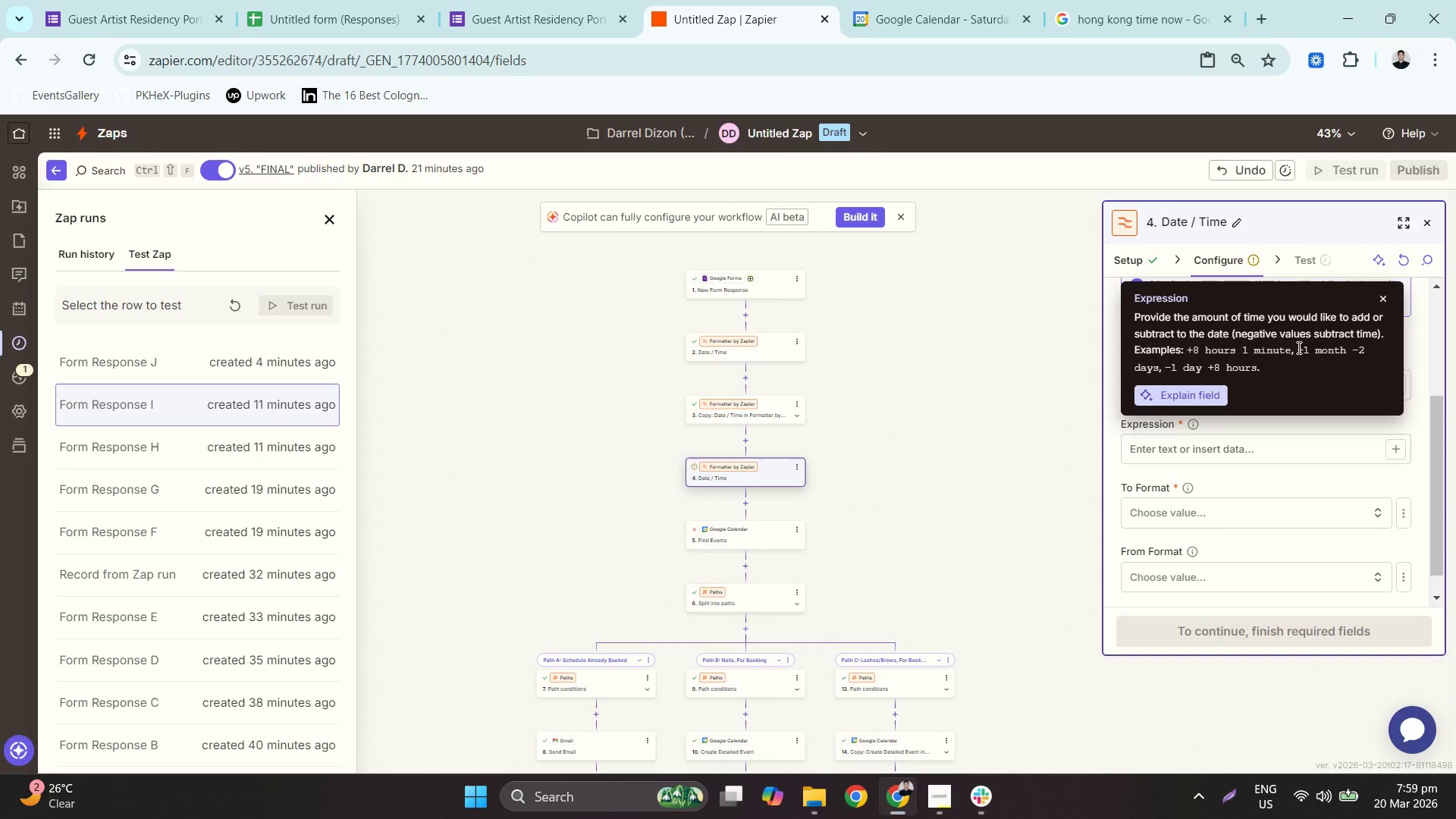 
left_click_drag(start_coordinate=[1298, 347], to_coordinate=[1338, 350])
 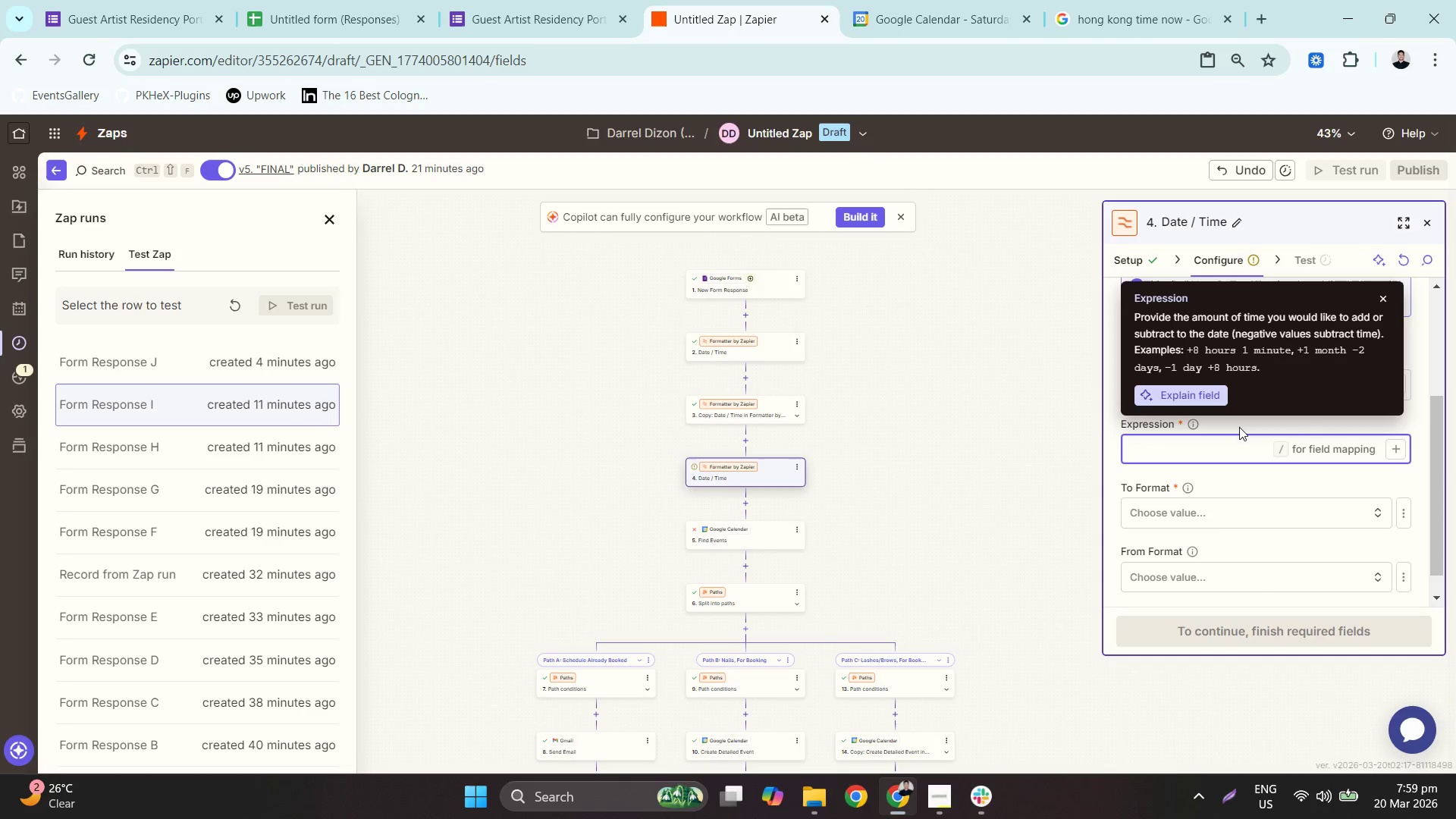 
wait(5.86)
 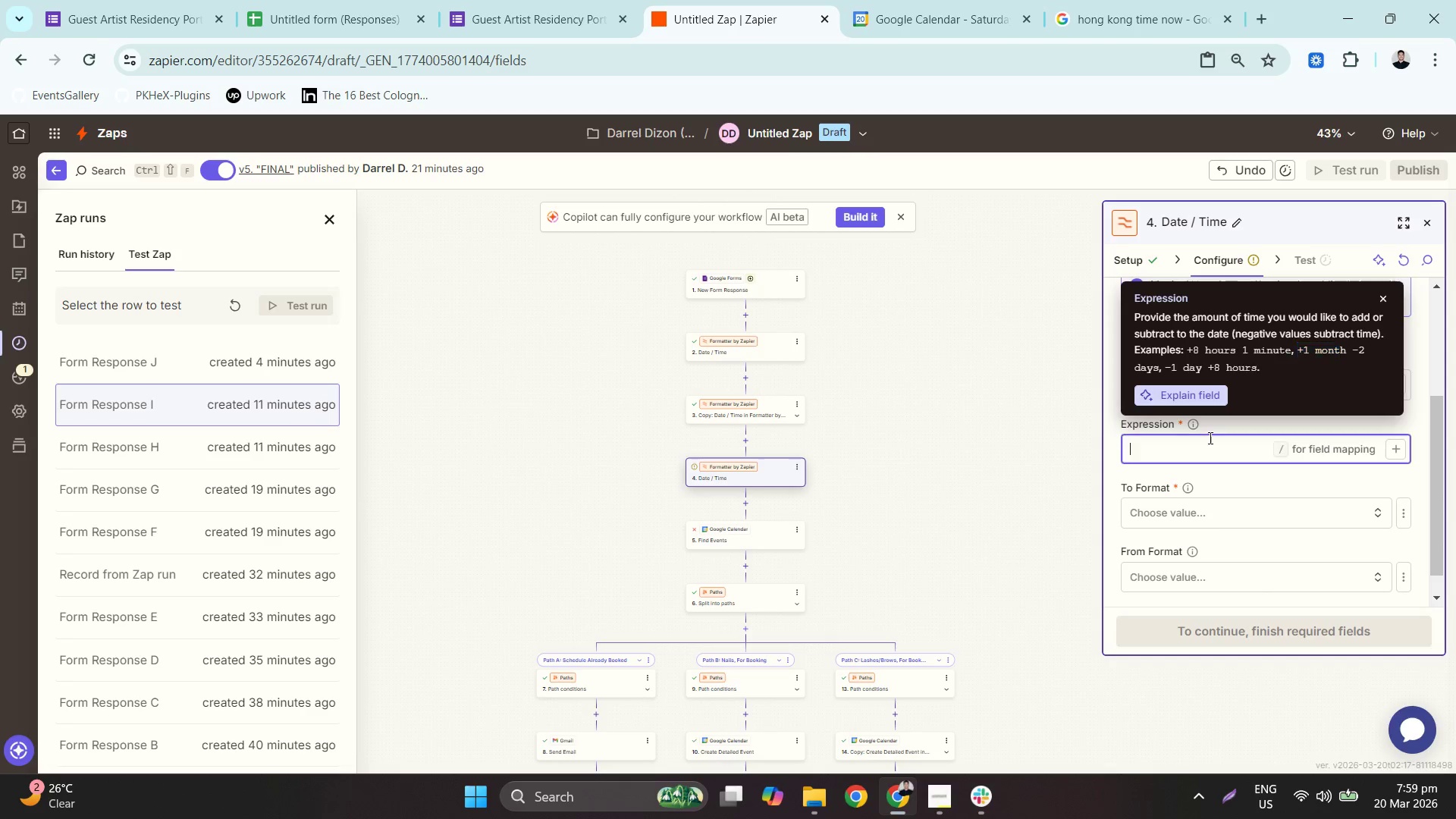 
type(-1 mini)
key(Backspace)
type(ute)
 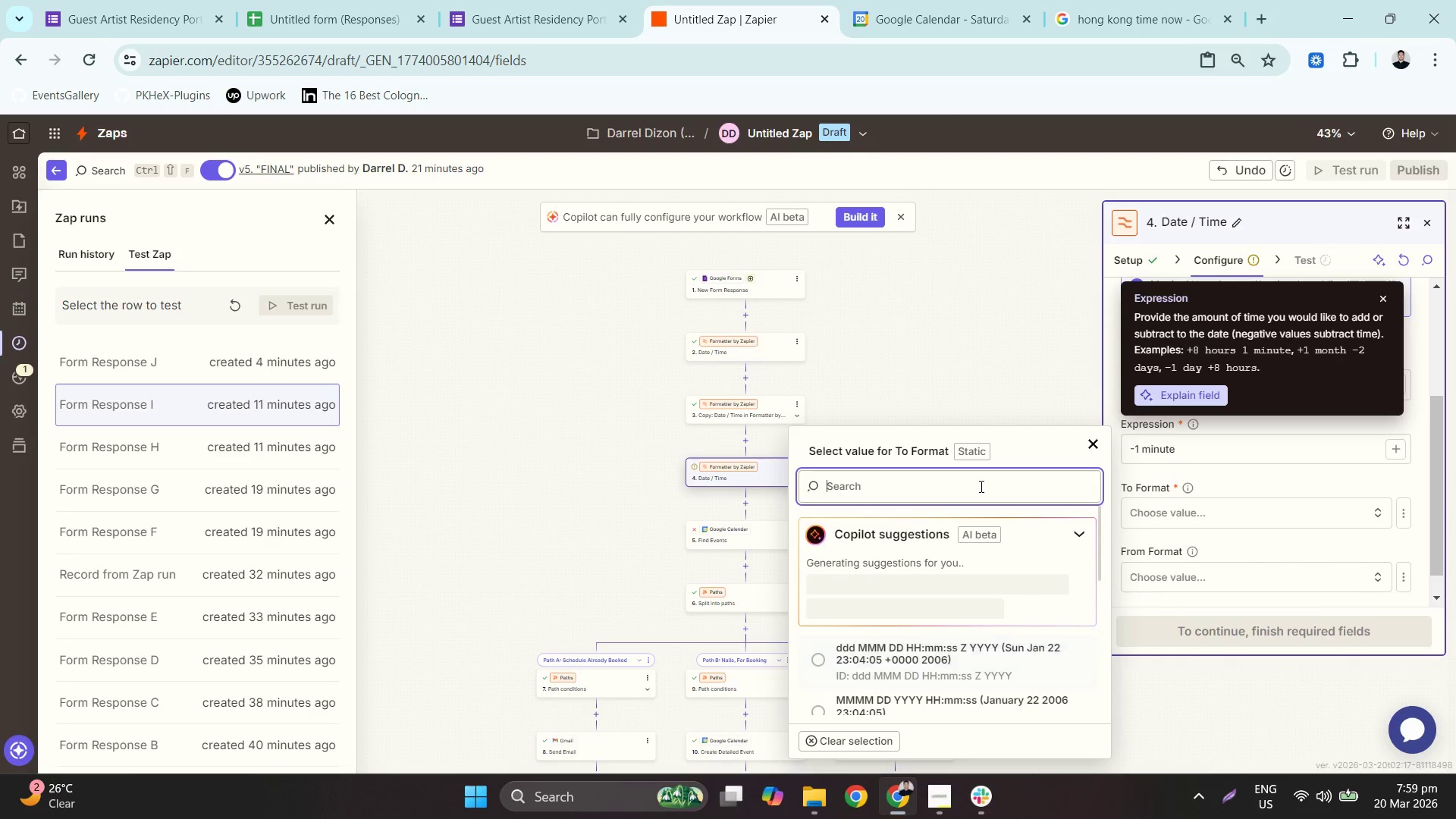 
scroll: coordinate [914, 625], scroll_direction: down, amount: 6.0
 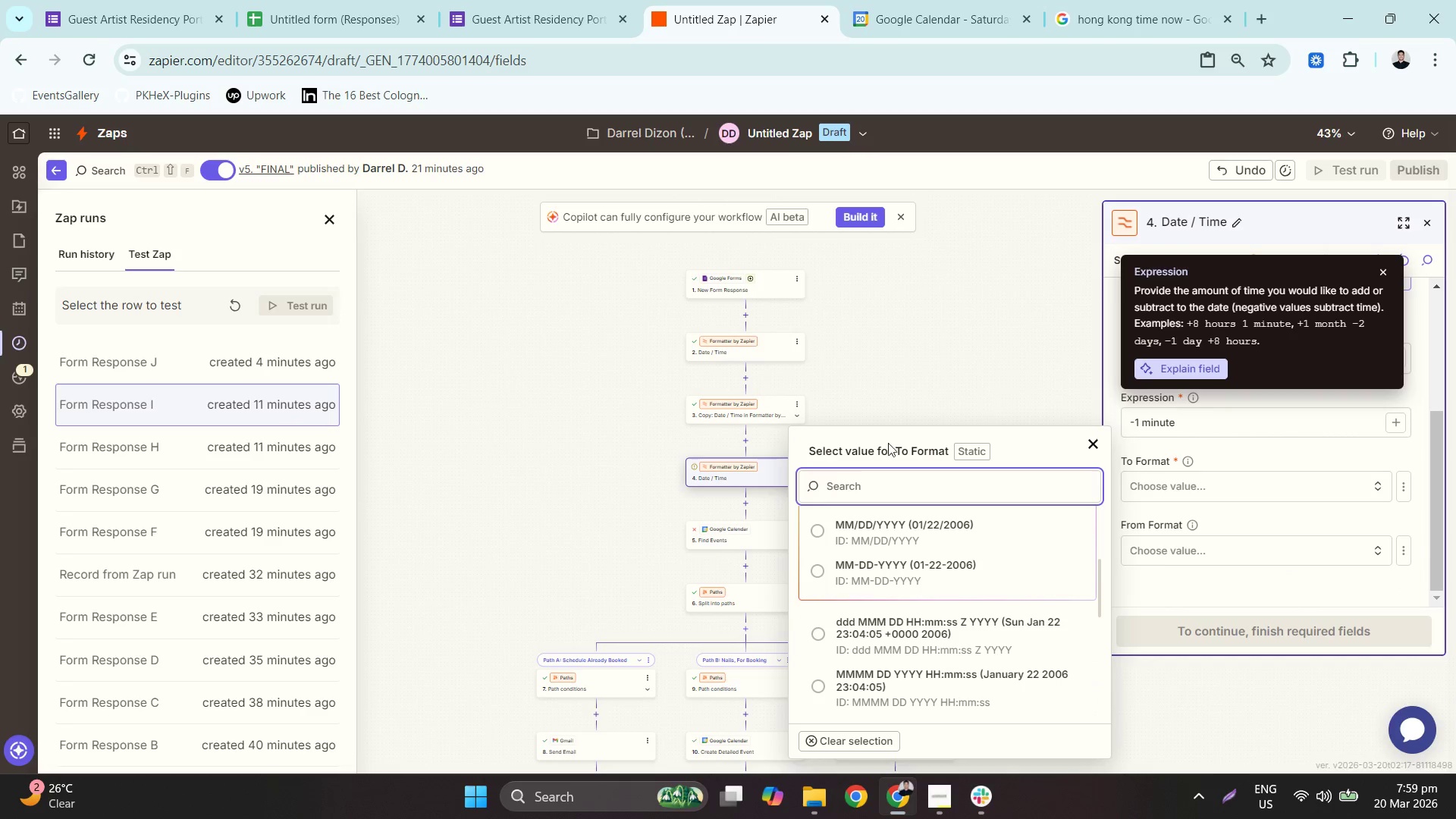 
double_click([761, 422])
 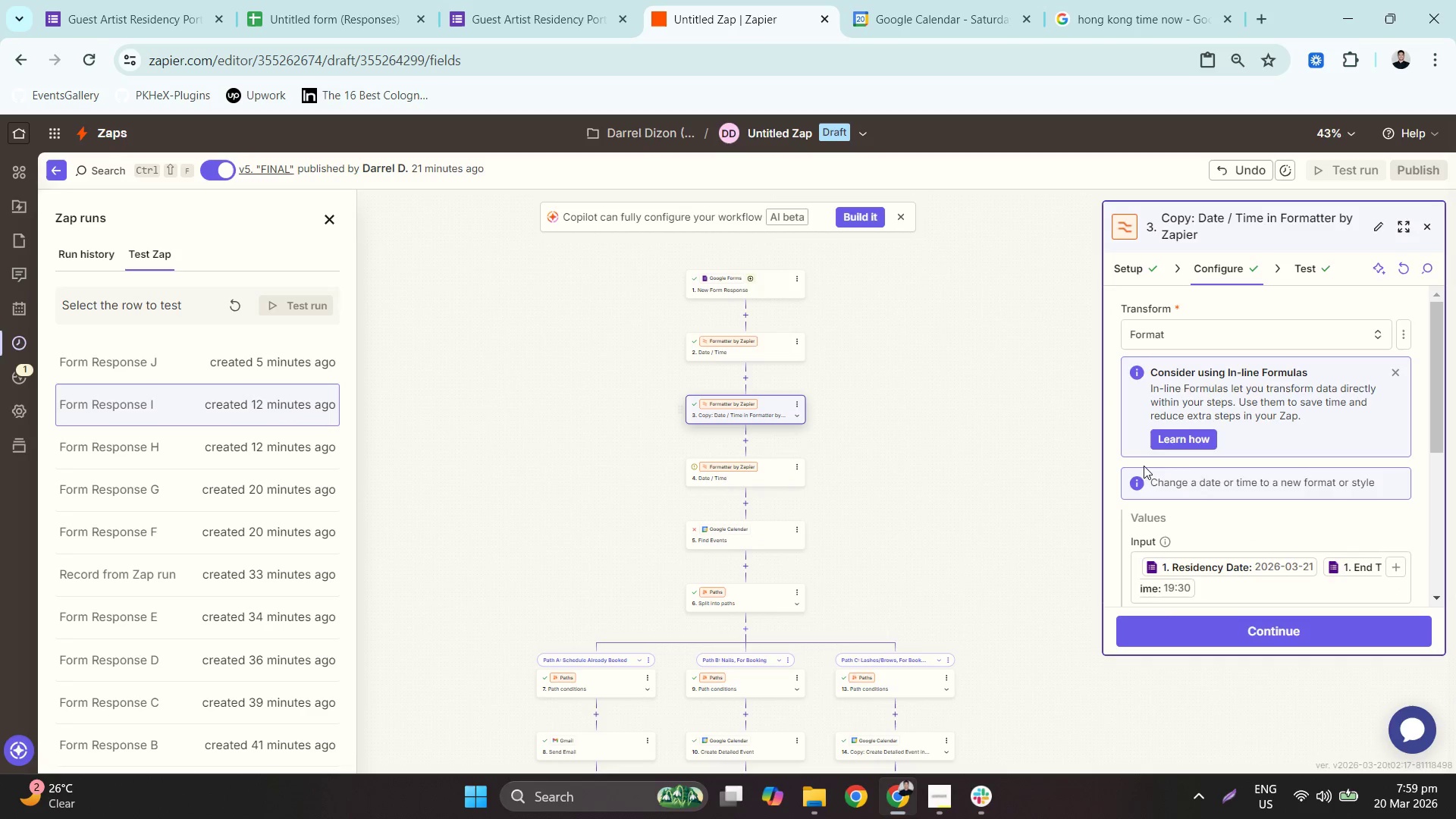 
scroll: coordinate [1200, 535], scroll_direction: down, amount: 3.0
 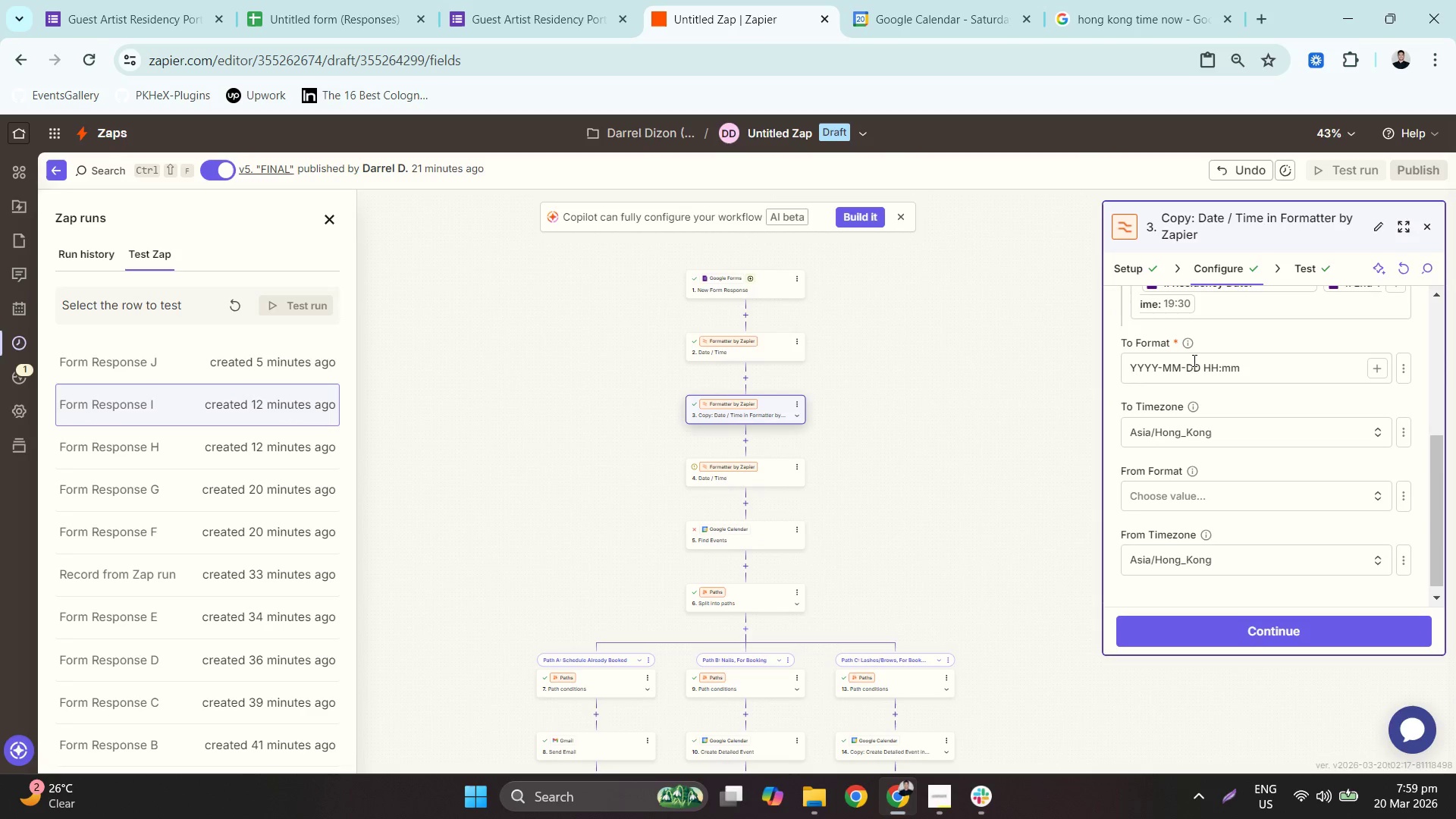 
left_click([1199, 376])
 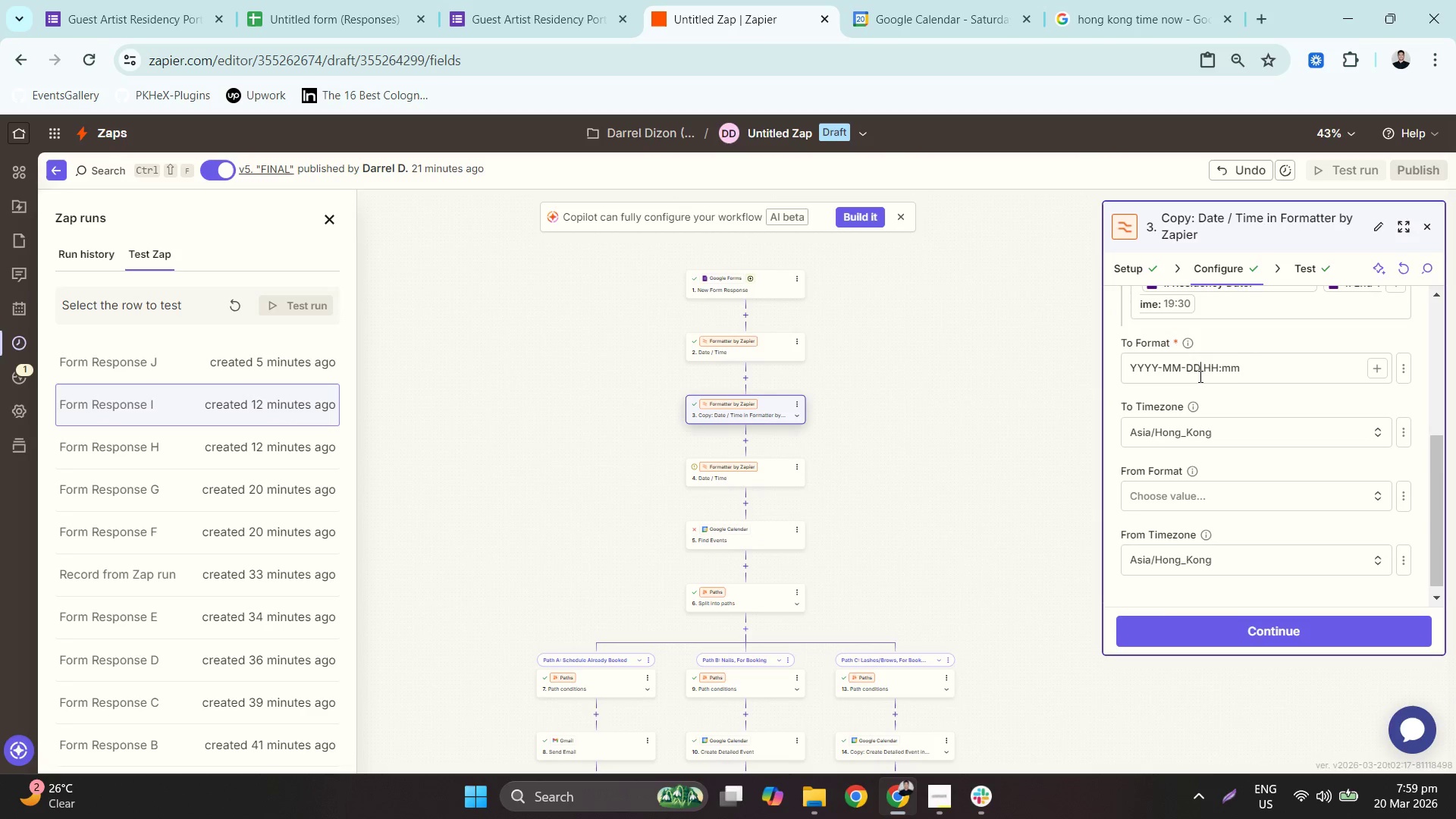 
key(Control+A)
 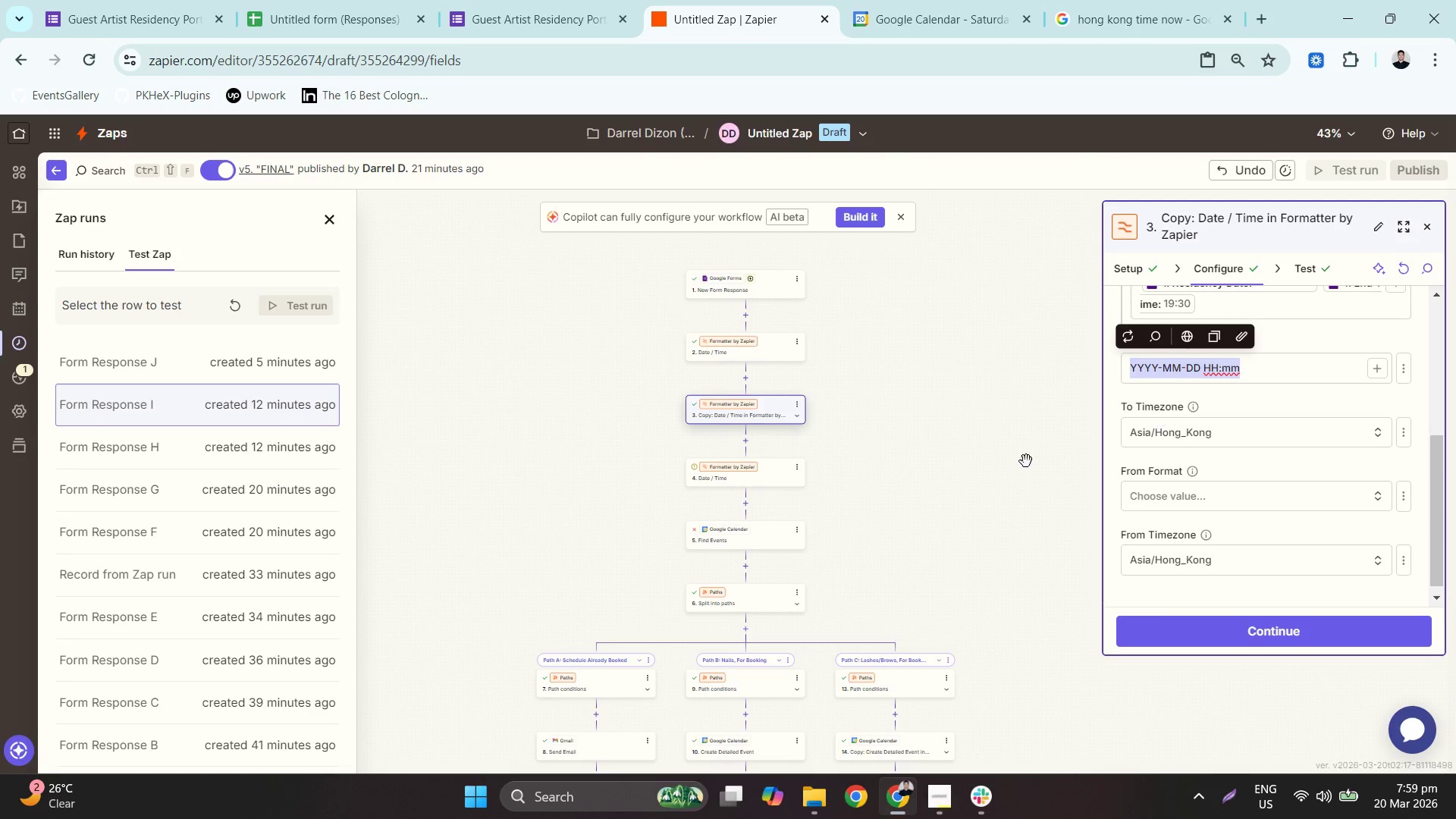 
key(Control+C)
 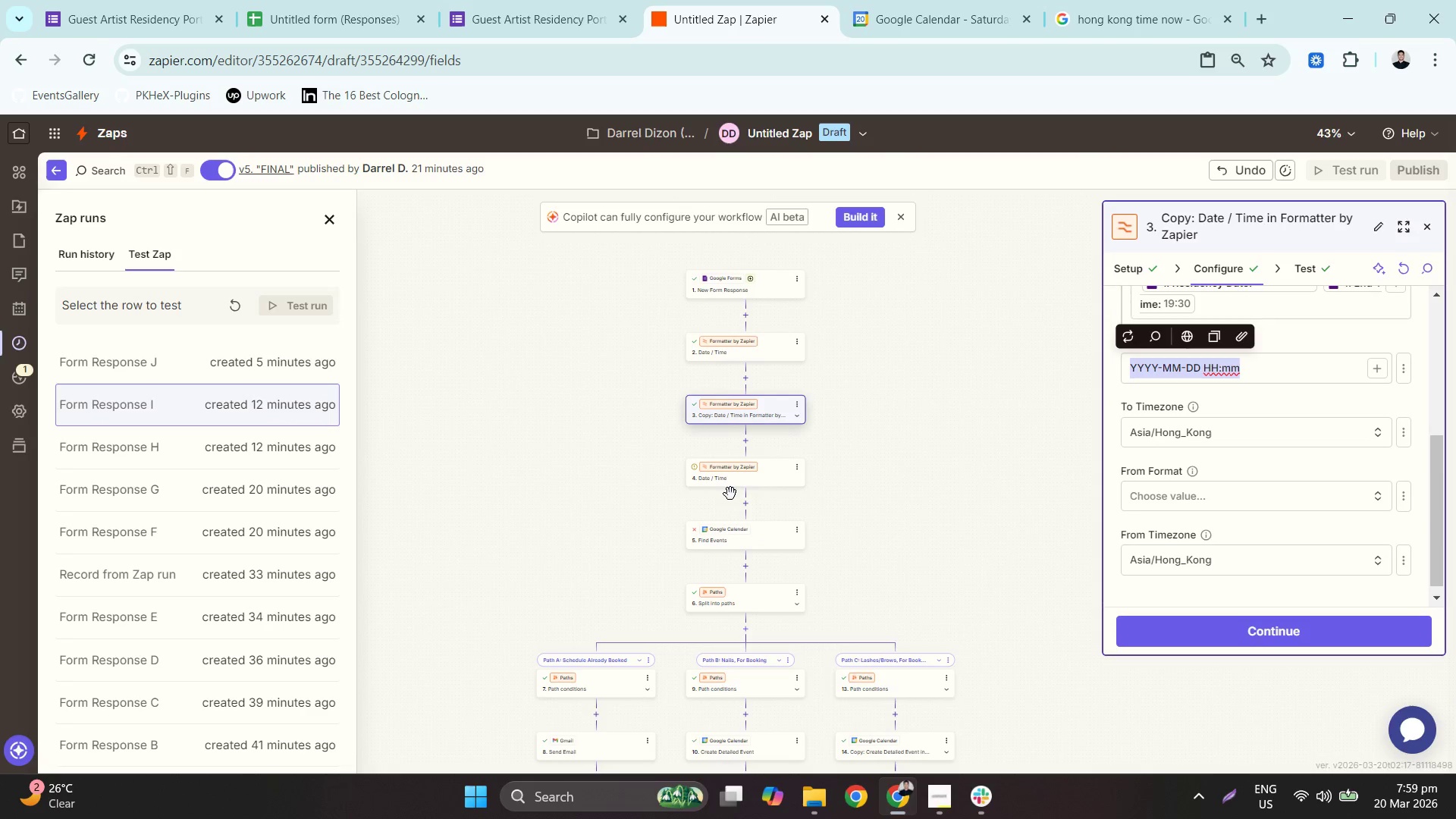 
left_click([752, 483])
 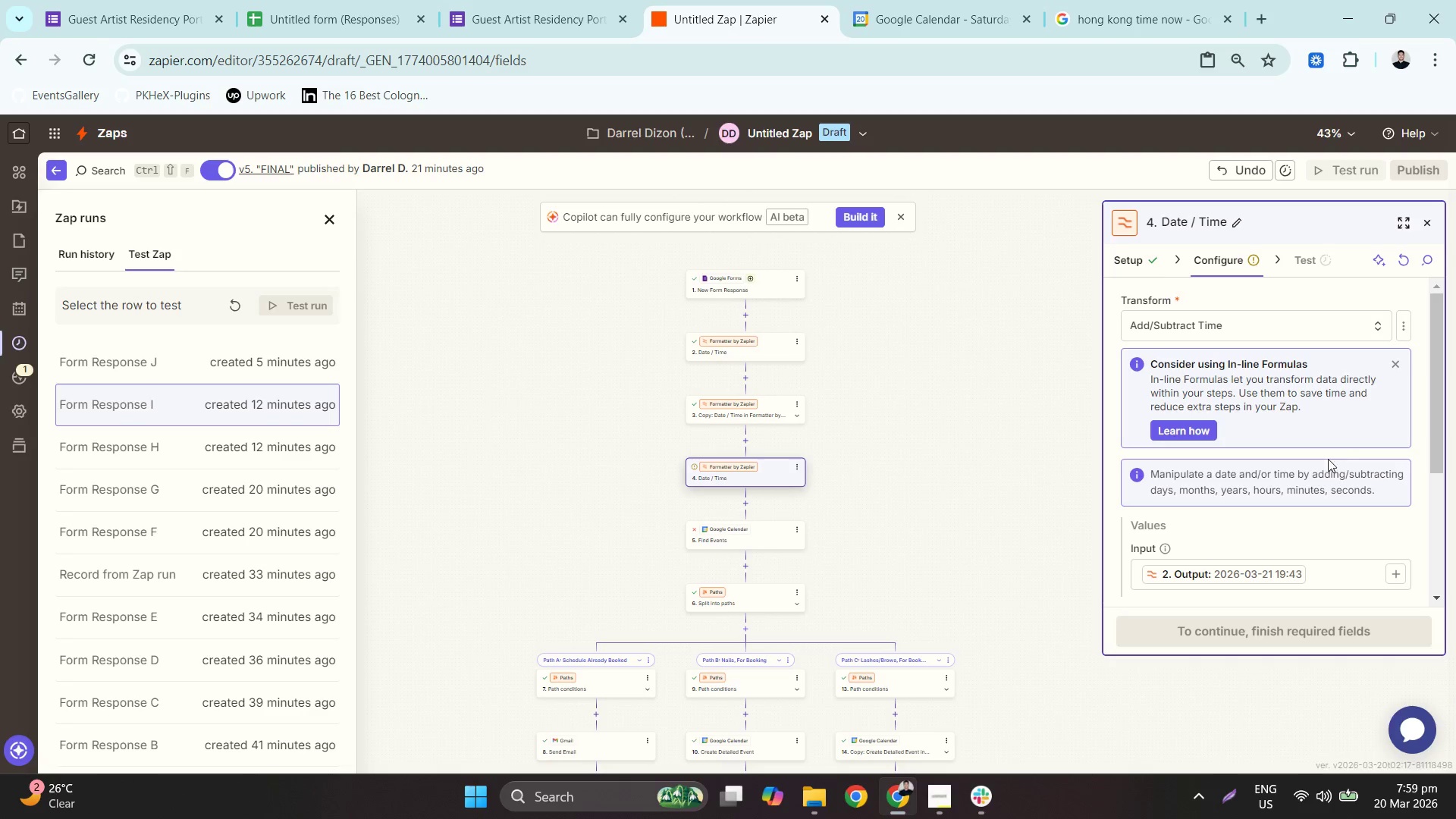 
scroll: coordinate [1244, 533], scroll_direction: down, amount: 3.0
 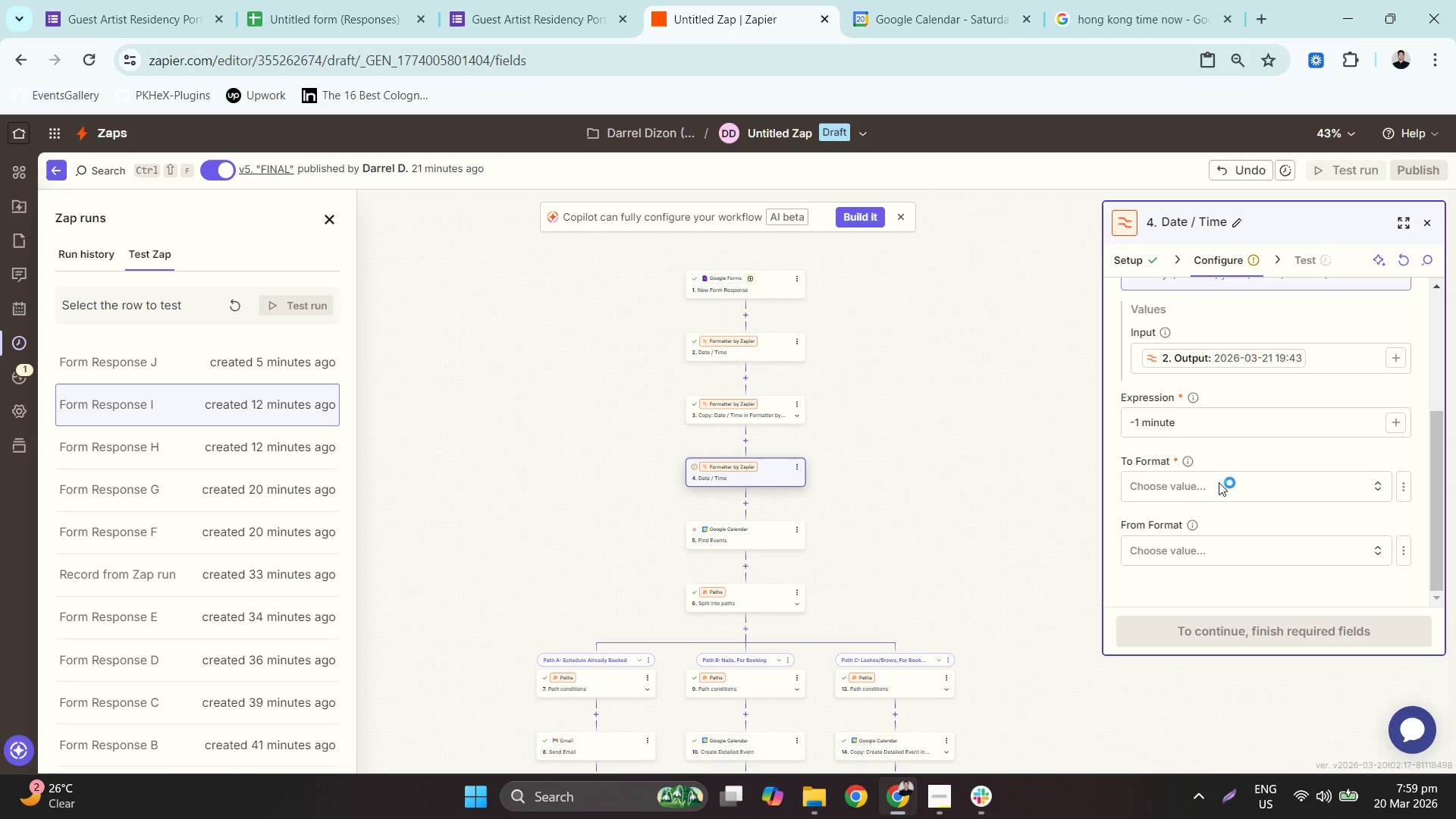 
left_click([1200, 499])
 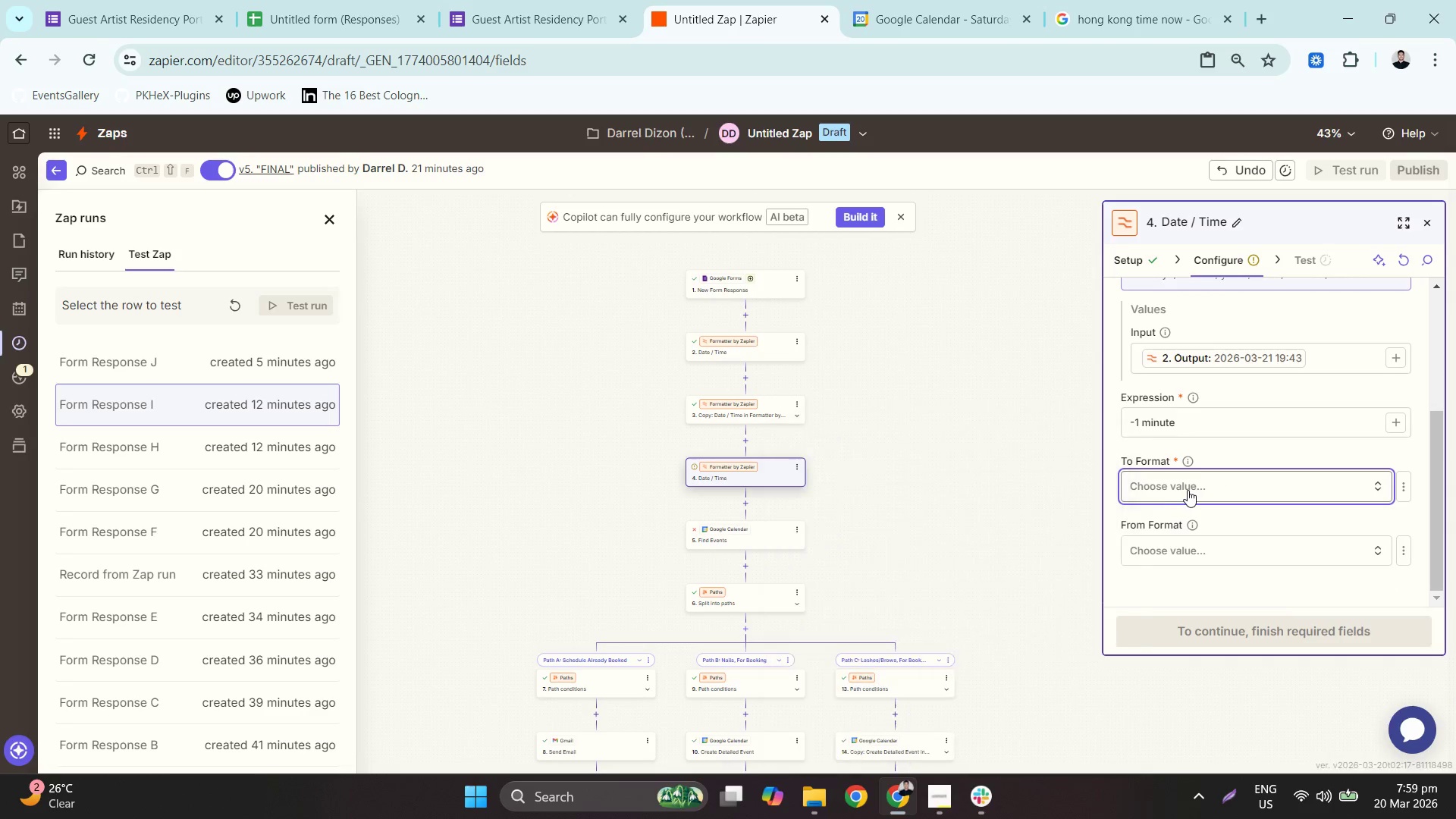 
key(Control+ControlLeft)
 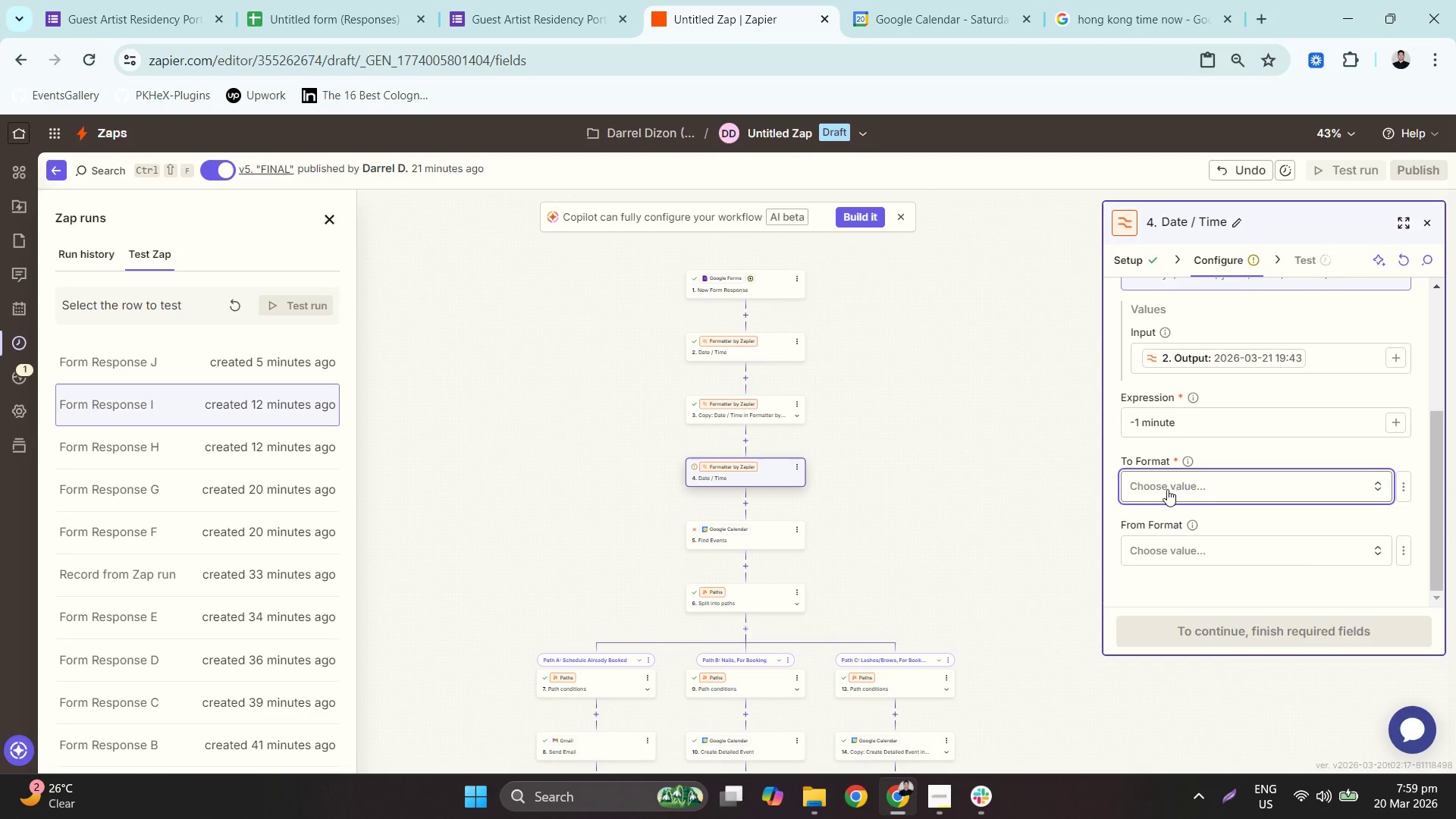 
left_click([1167, 489])
 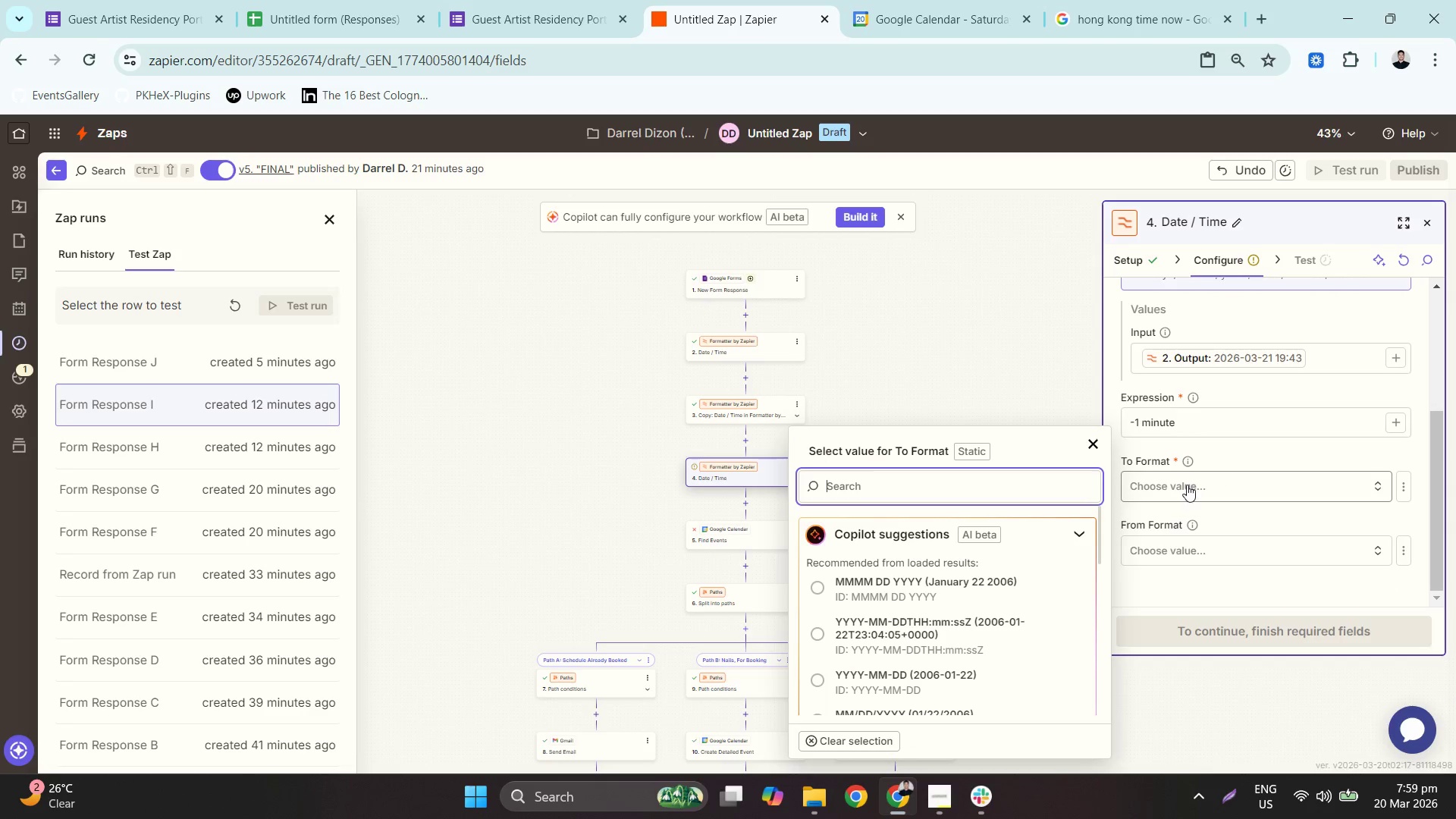 
left_click([1187, 485])
 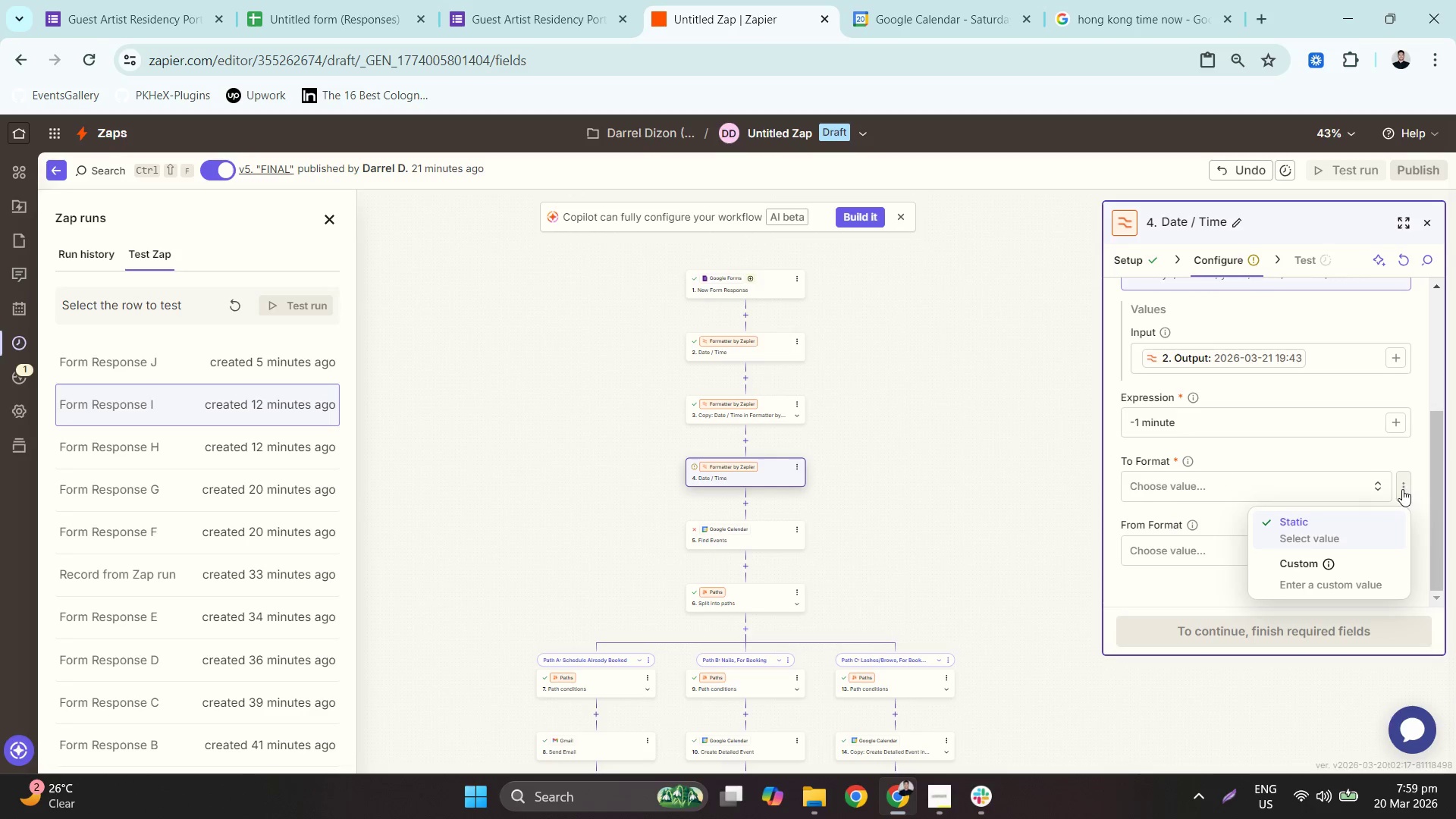 
left_click([1324, 571])
 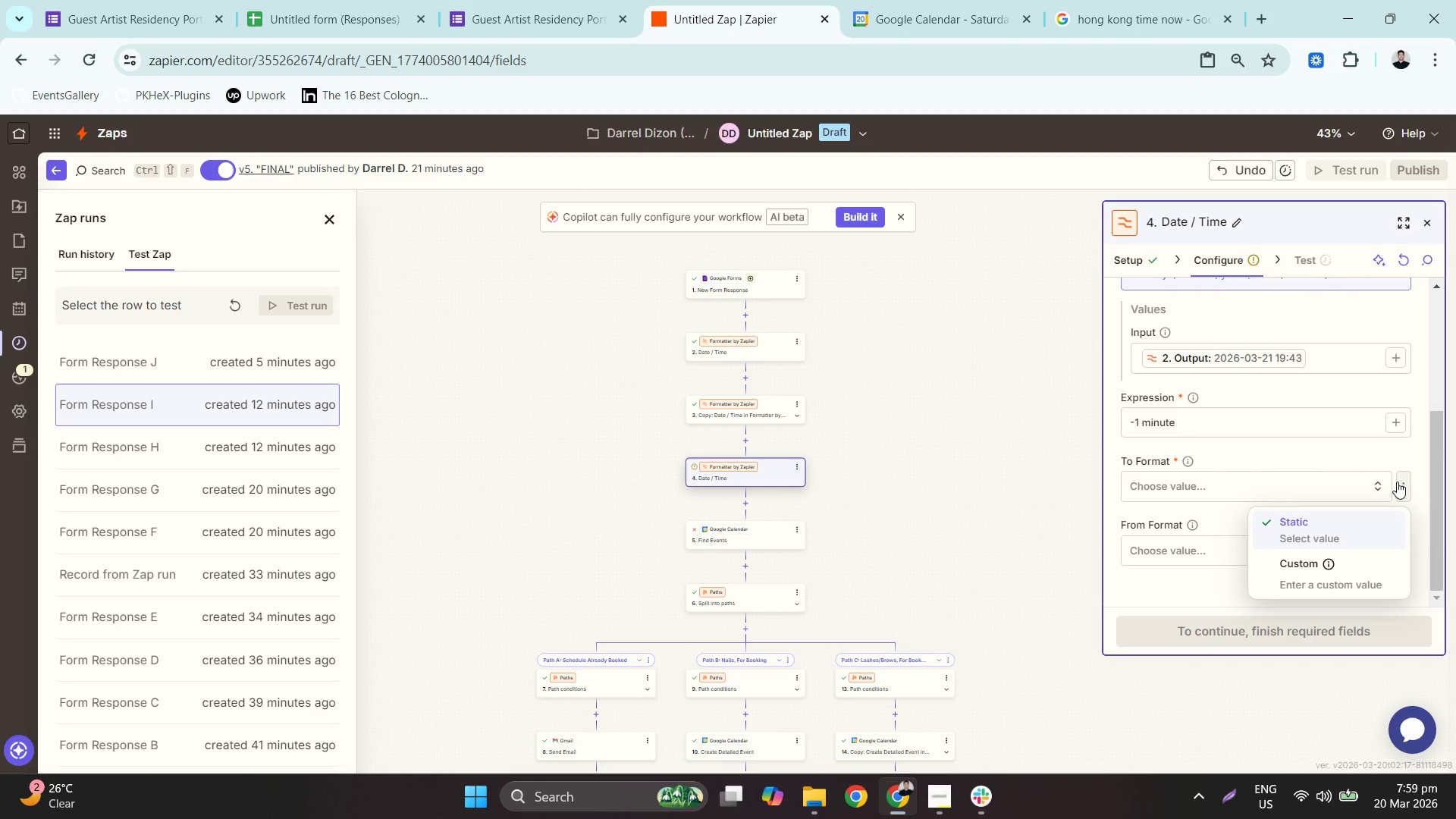 
left_click_drag(start_coordinate=[1341, 562], to_coordinate=[1244, 485])
 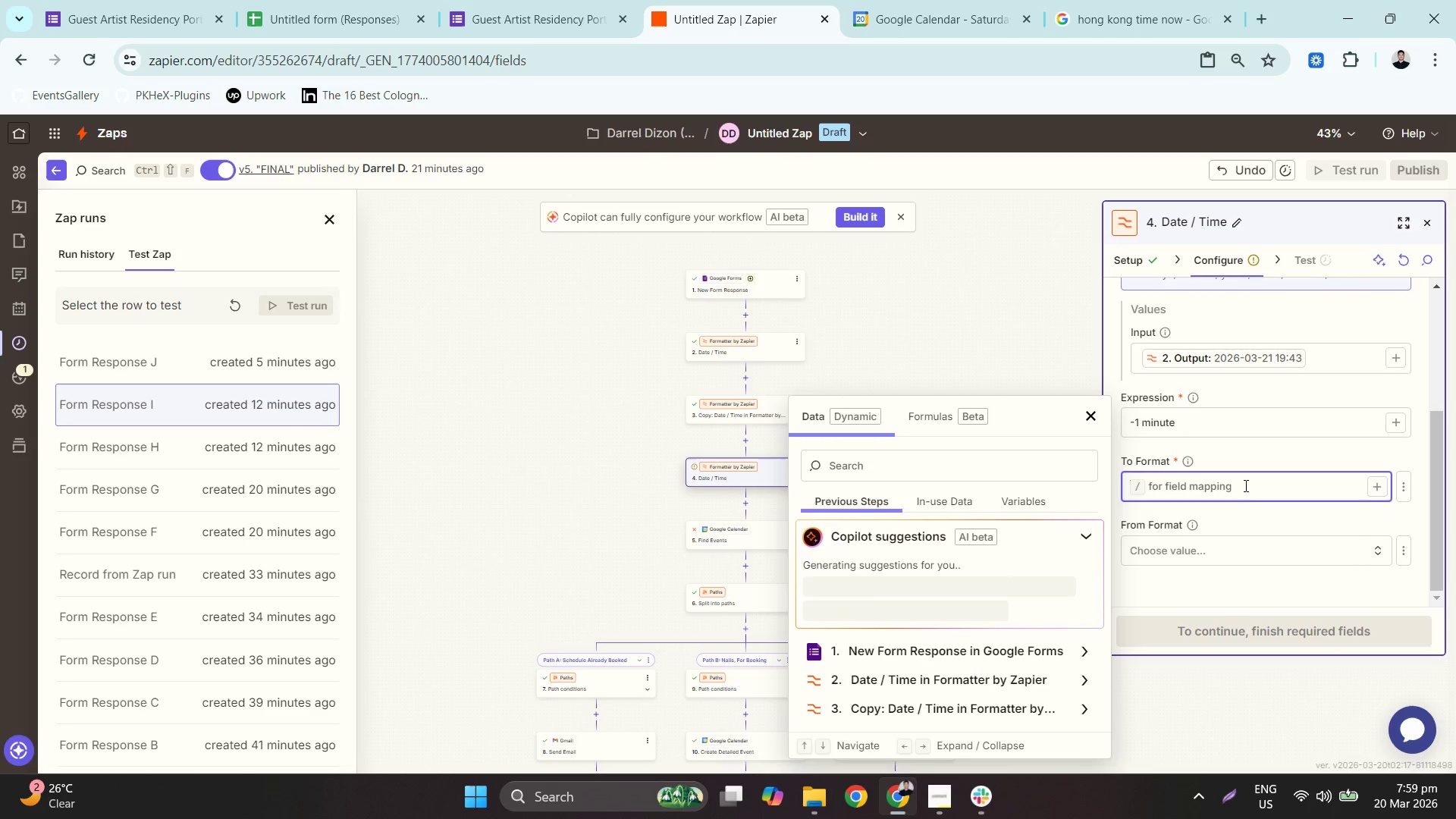 
key(Control+ControlLeft)
 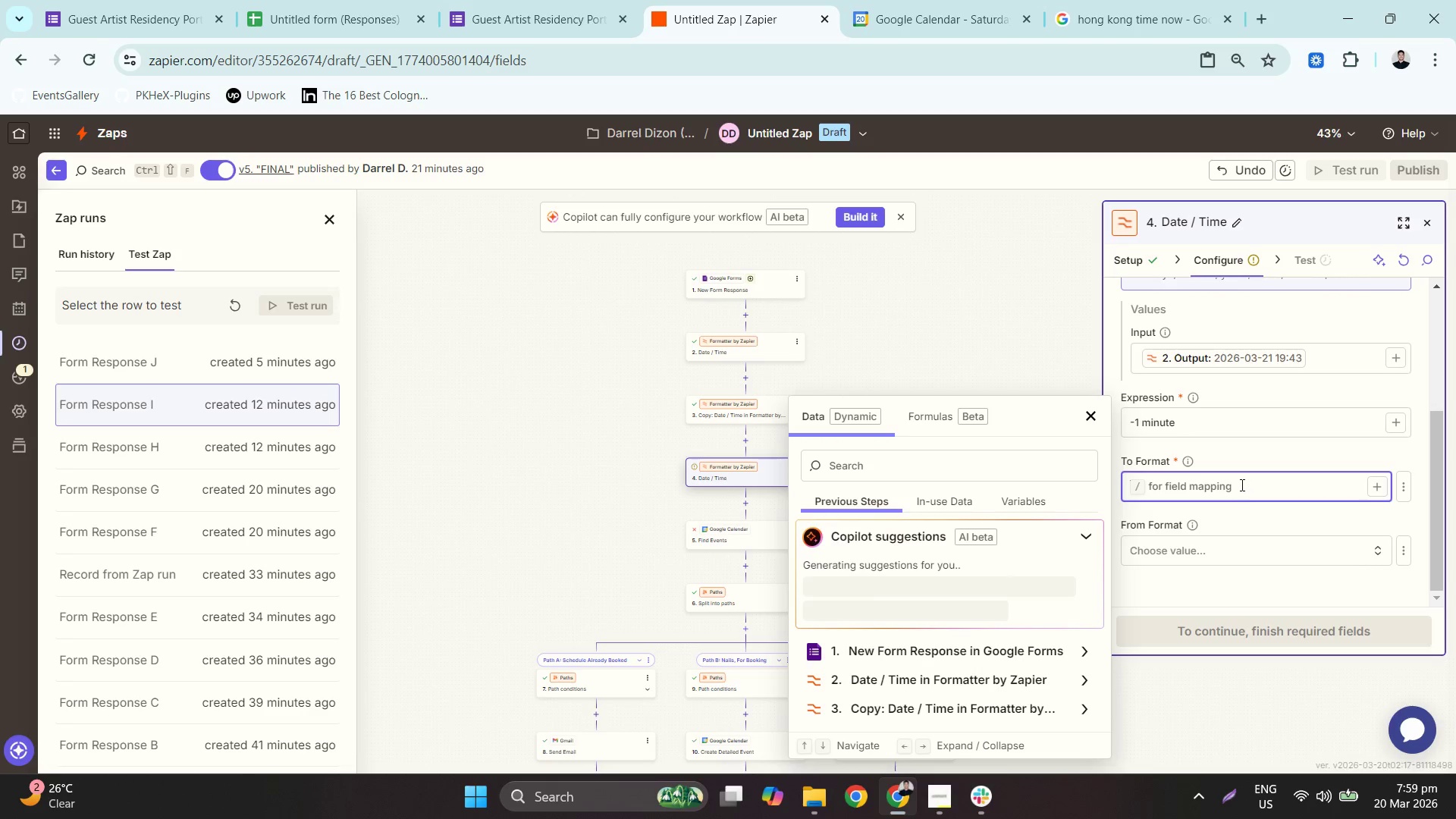 
key(Control+V)
 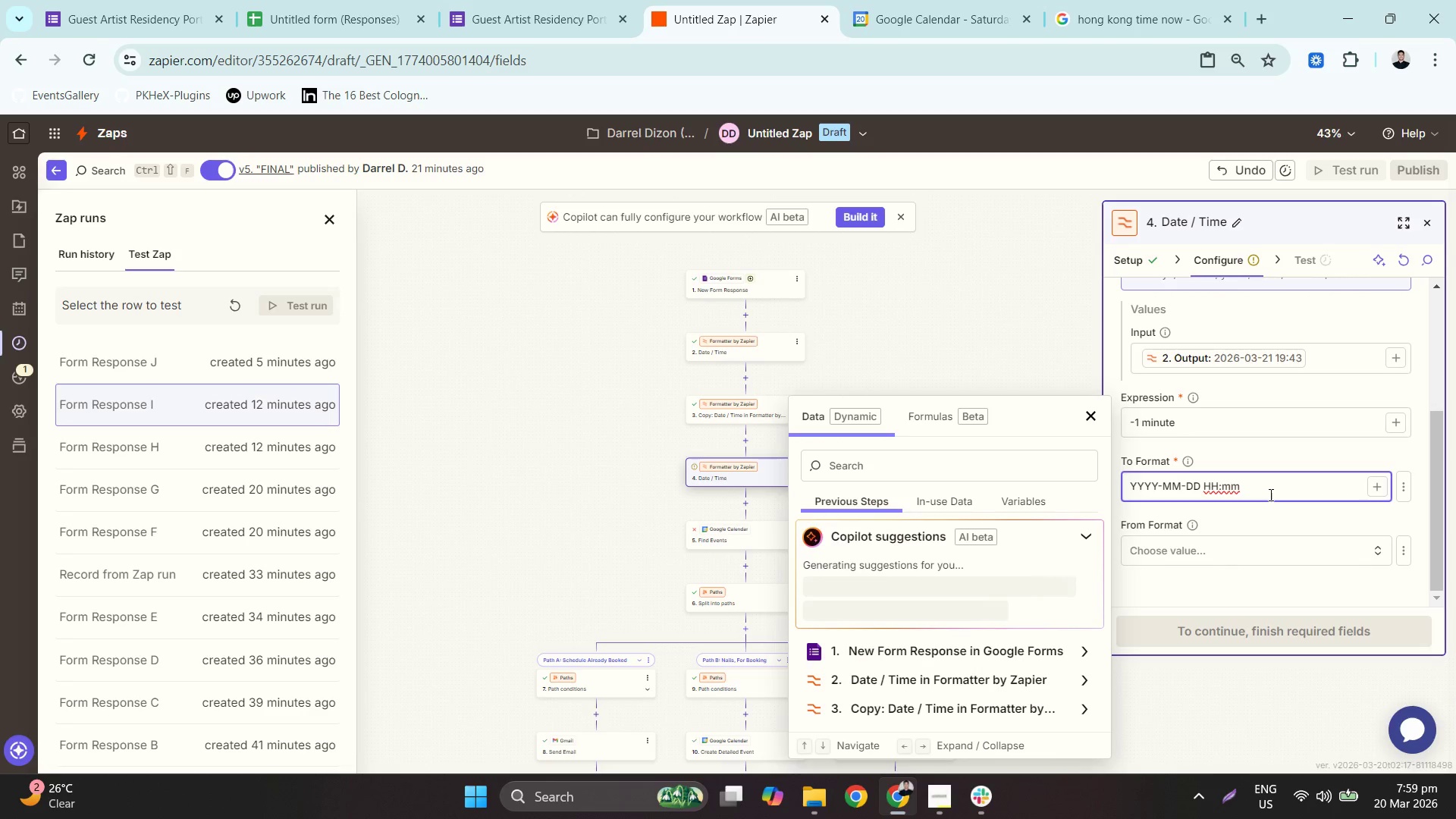 
left_click([1266, 533])
 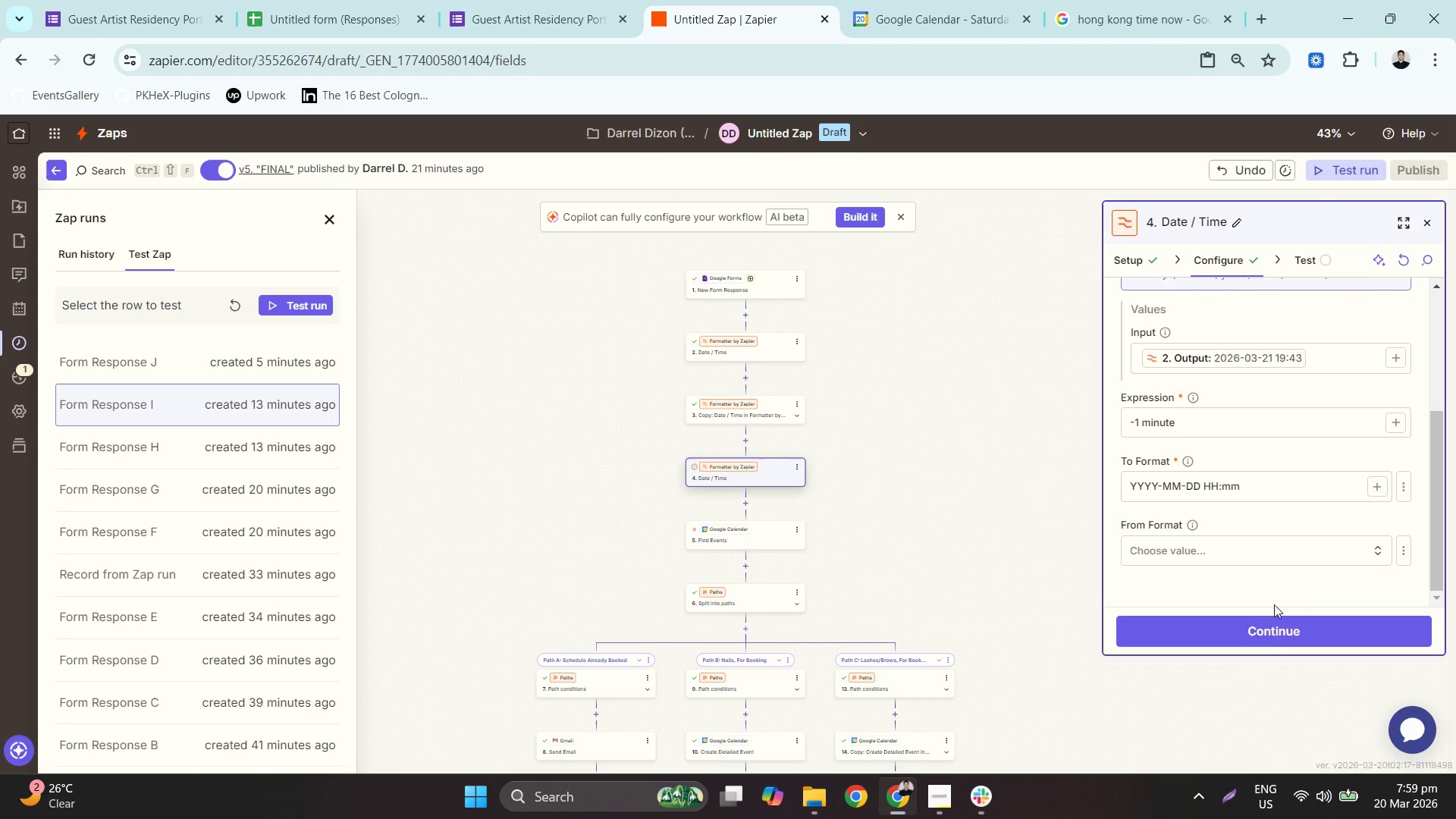 
left_click([1279, 631])
 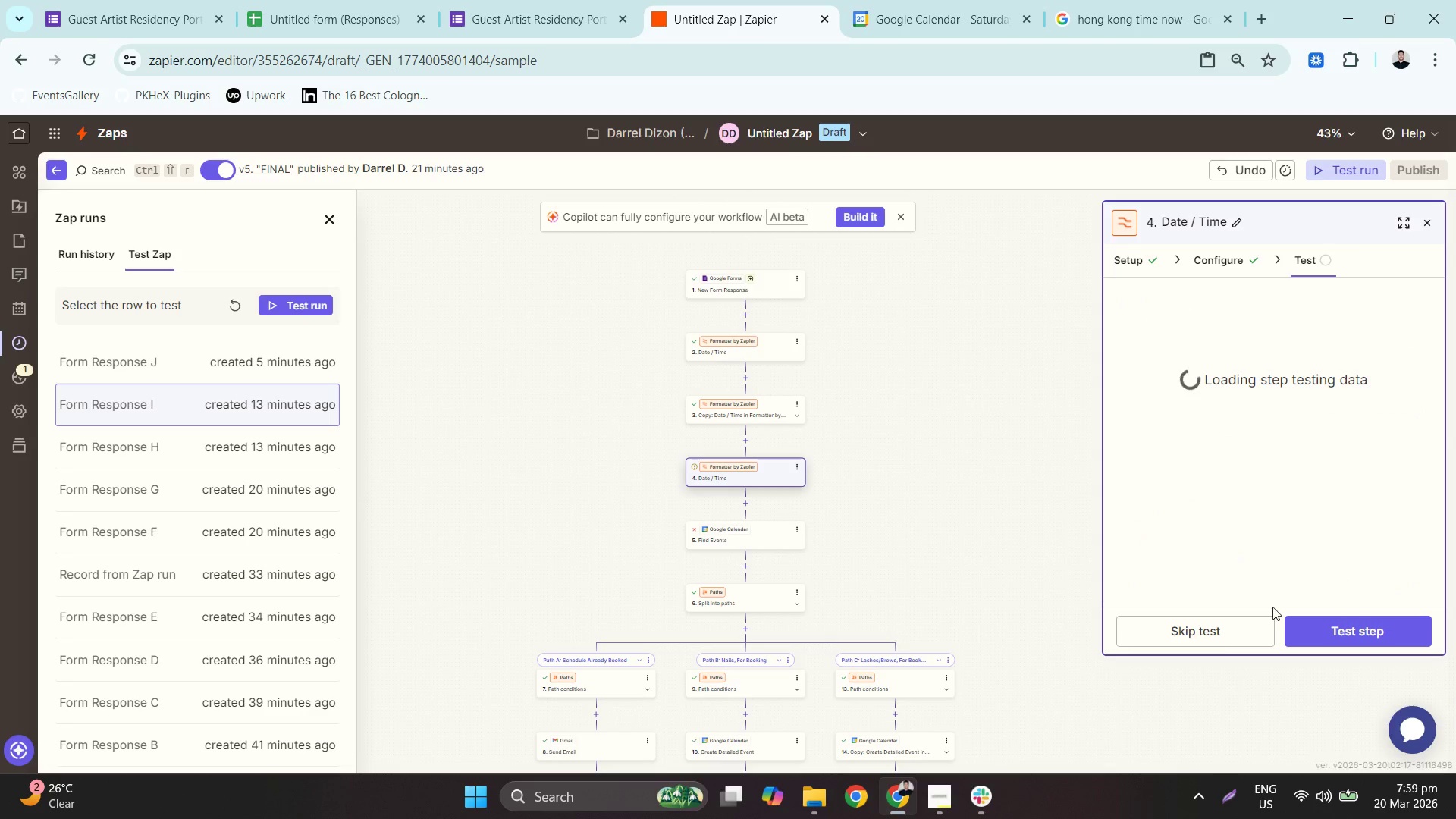 
left_click([1387, 635])
 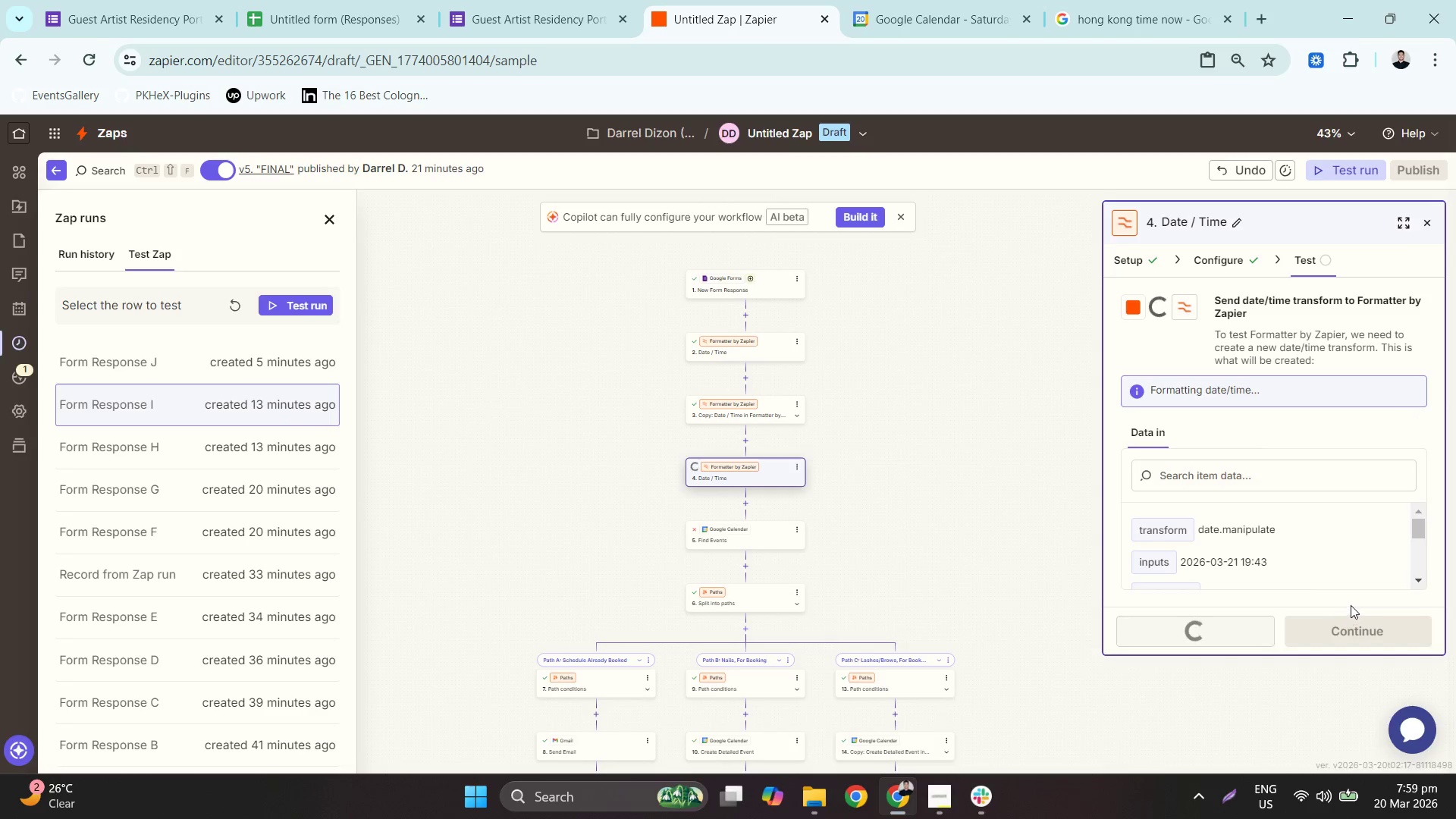 
scroll: coordinate [1348, 569], scroll_direction: down, amount: 1.0
 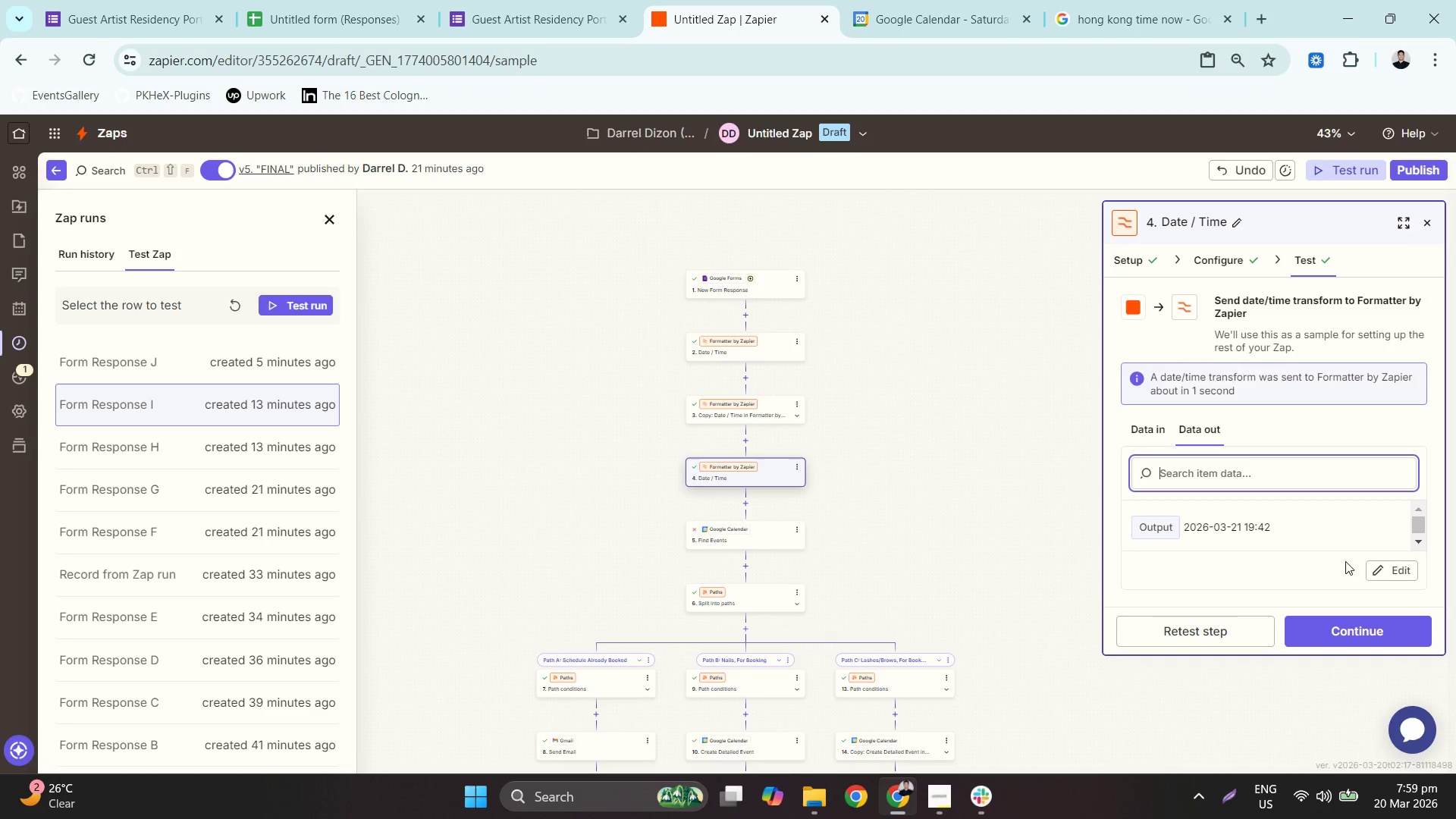 
left_click([1348, 647])
 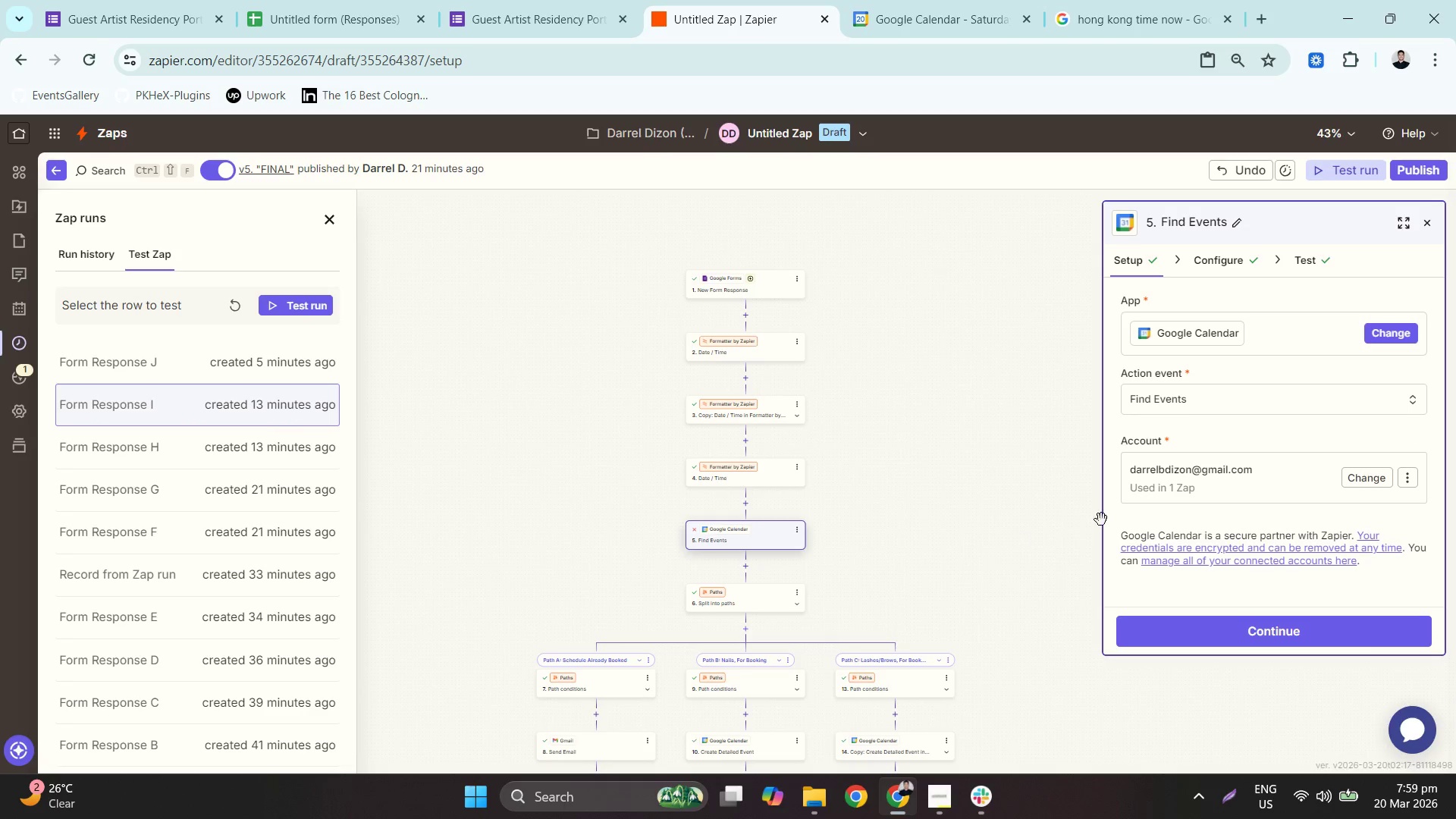 
left_click([1216, 275])
 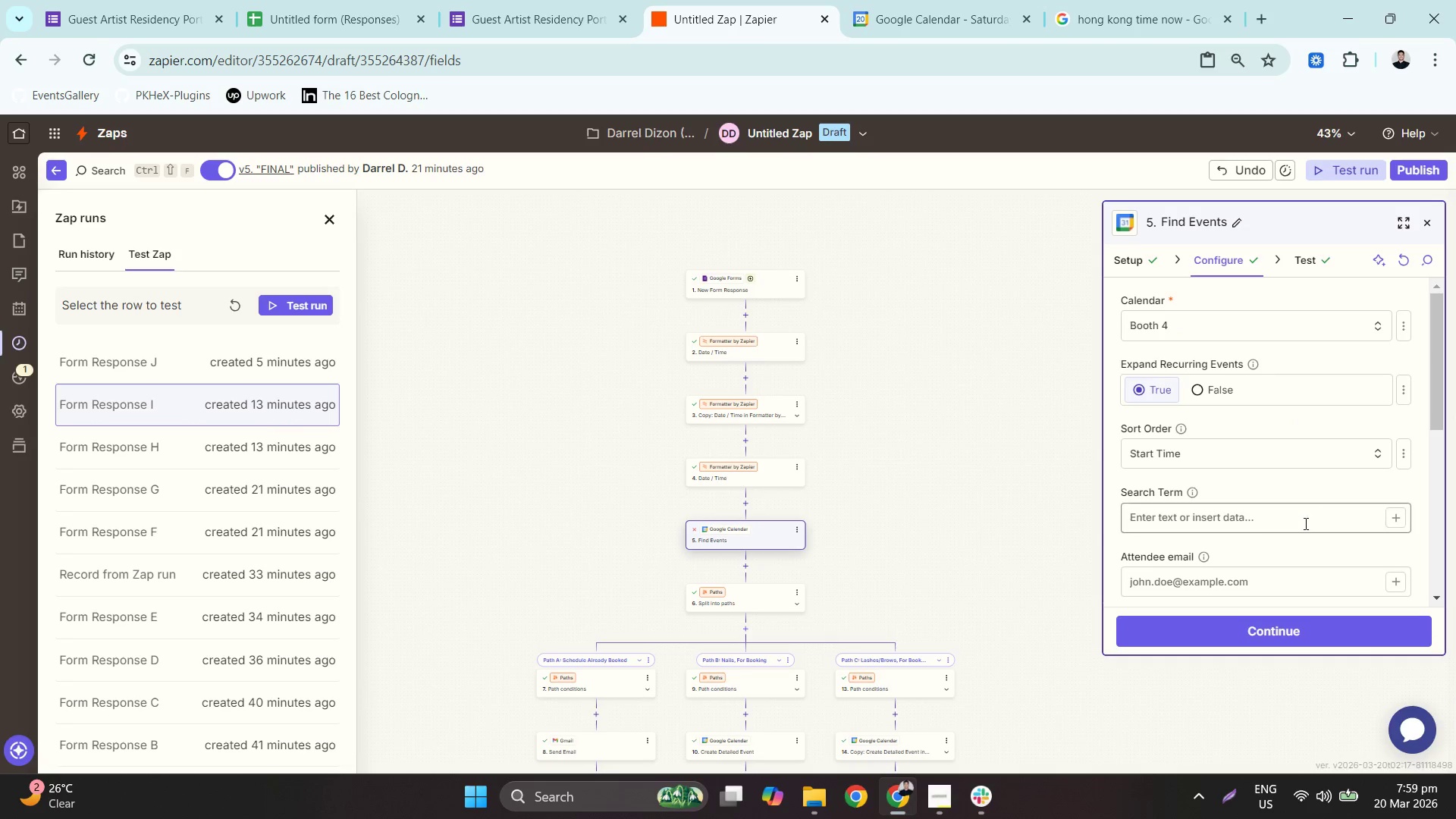 
scroll: coordinate [1306, 520], scroll_direction: down, amount: 3.0
 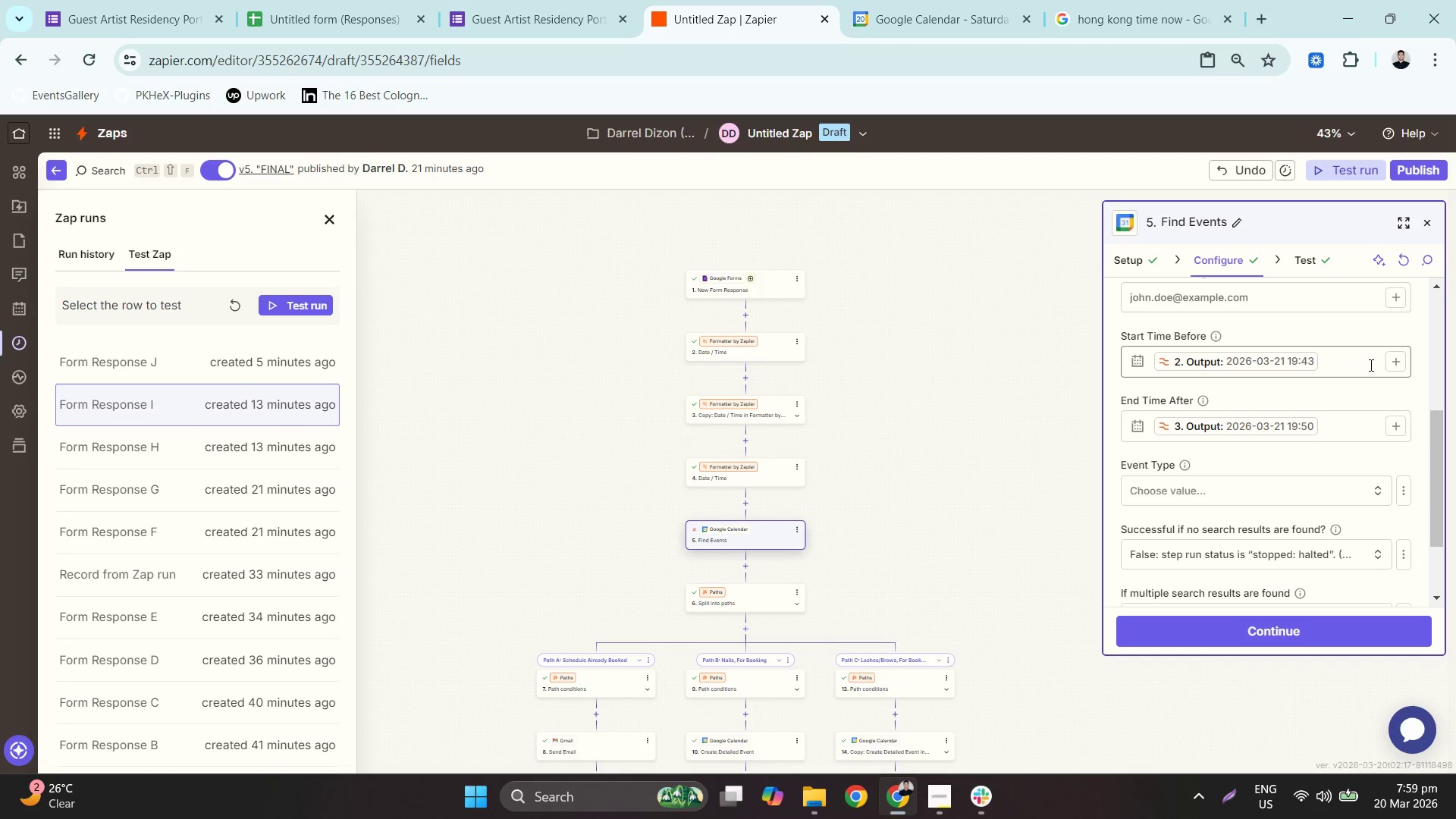 
left_click([1397, 365])
 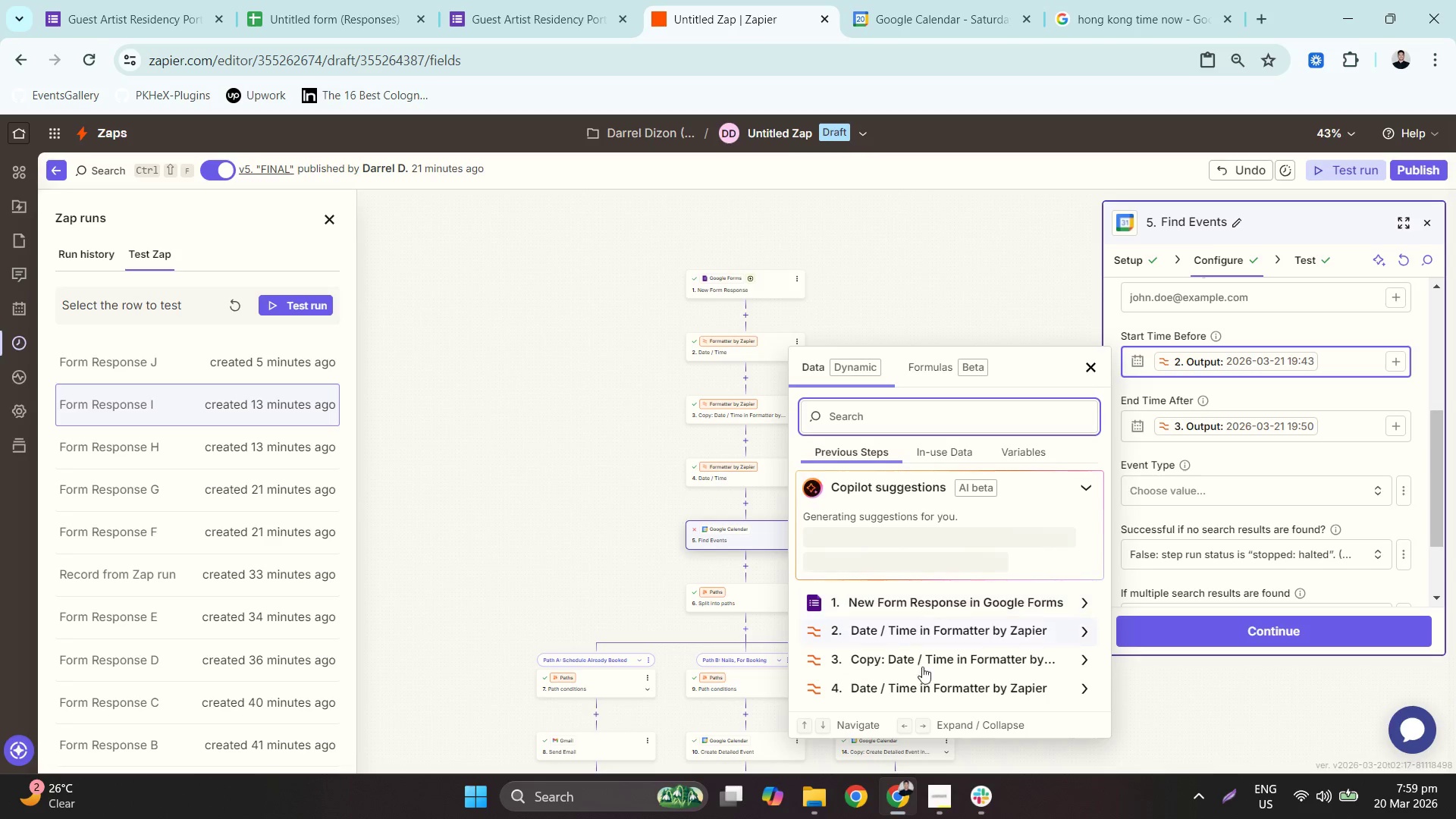 
left_click([924, 688])
 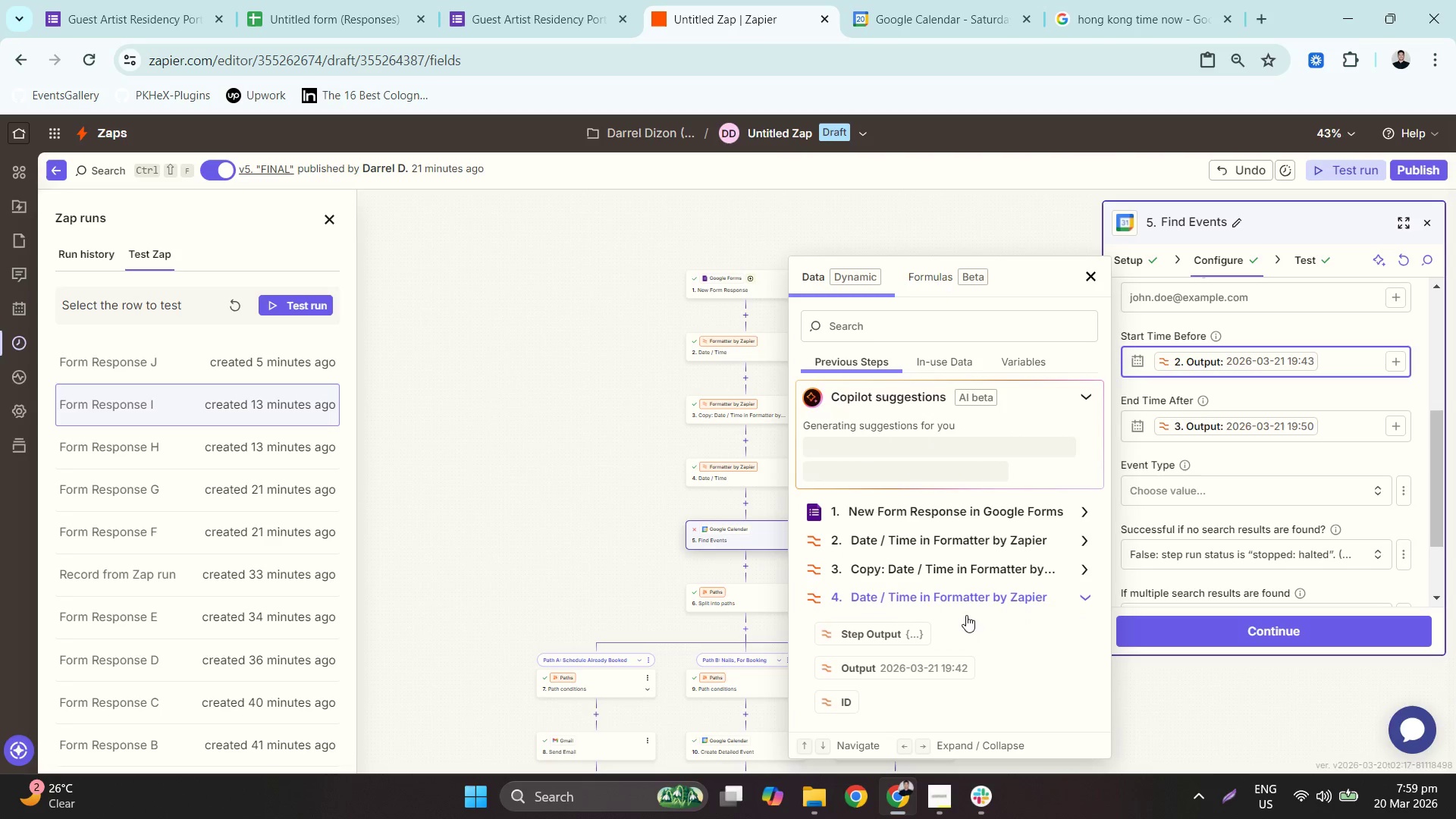 
scroll: coordinate [966, 613], scroll_direction: down, amount: 1.0
 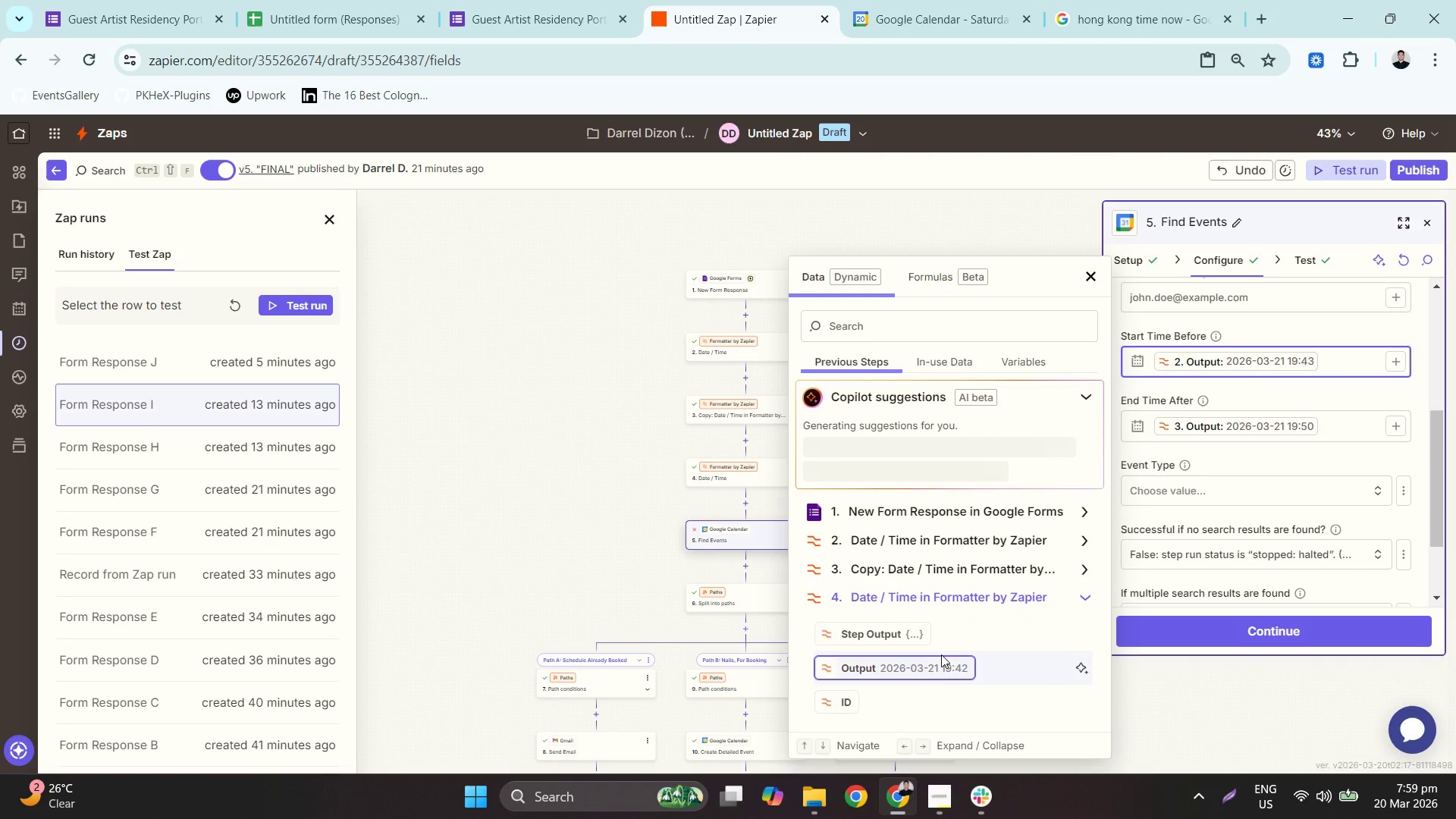 
left_click([937, 668])
 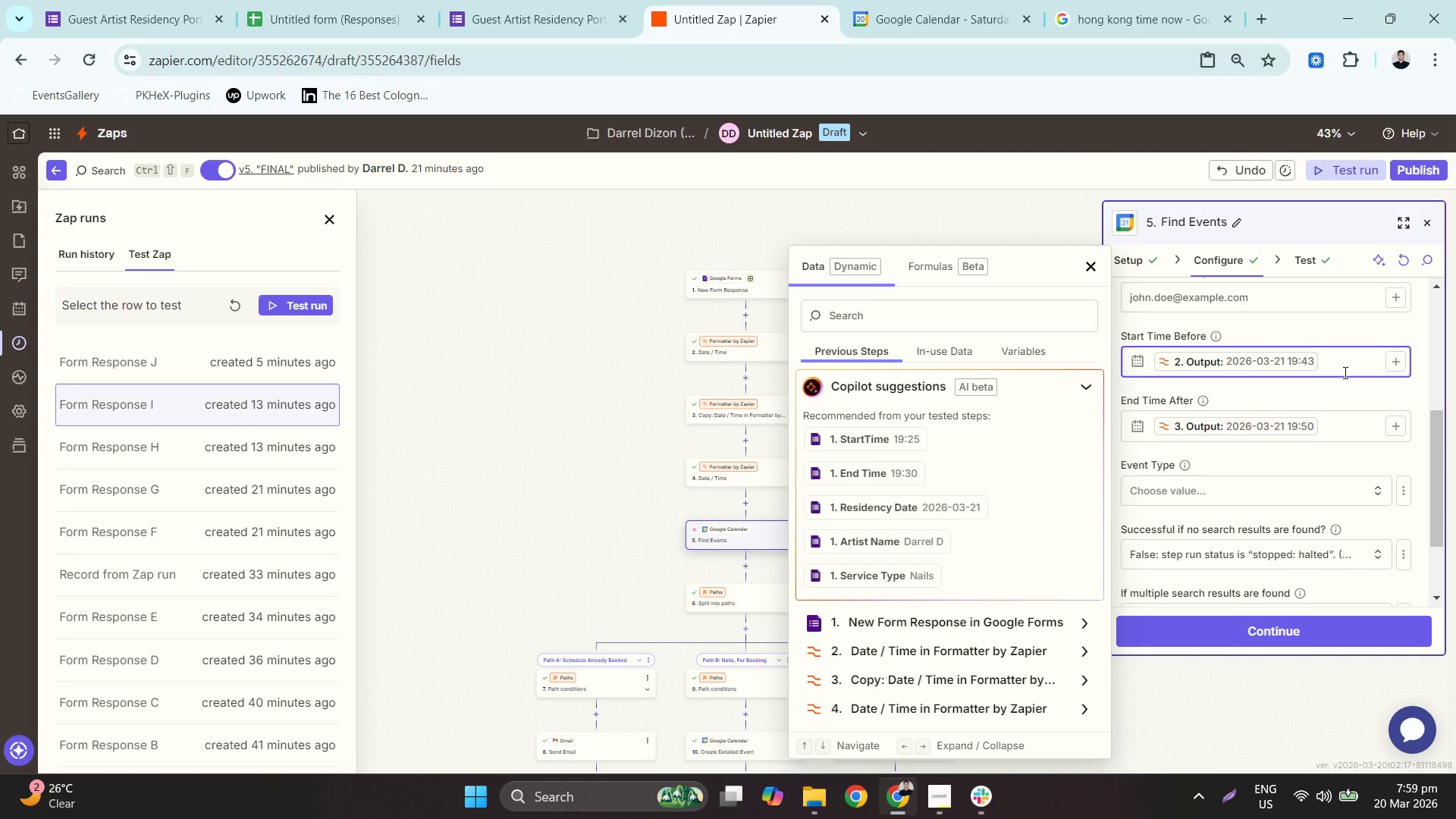 
left_click([1322, 360])
 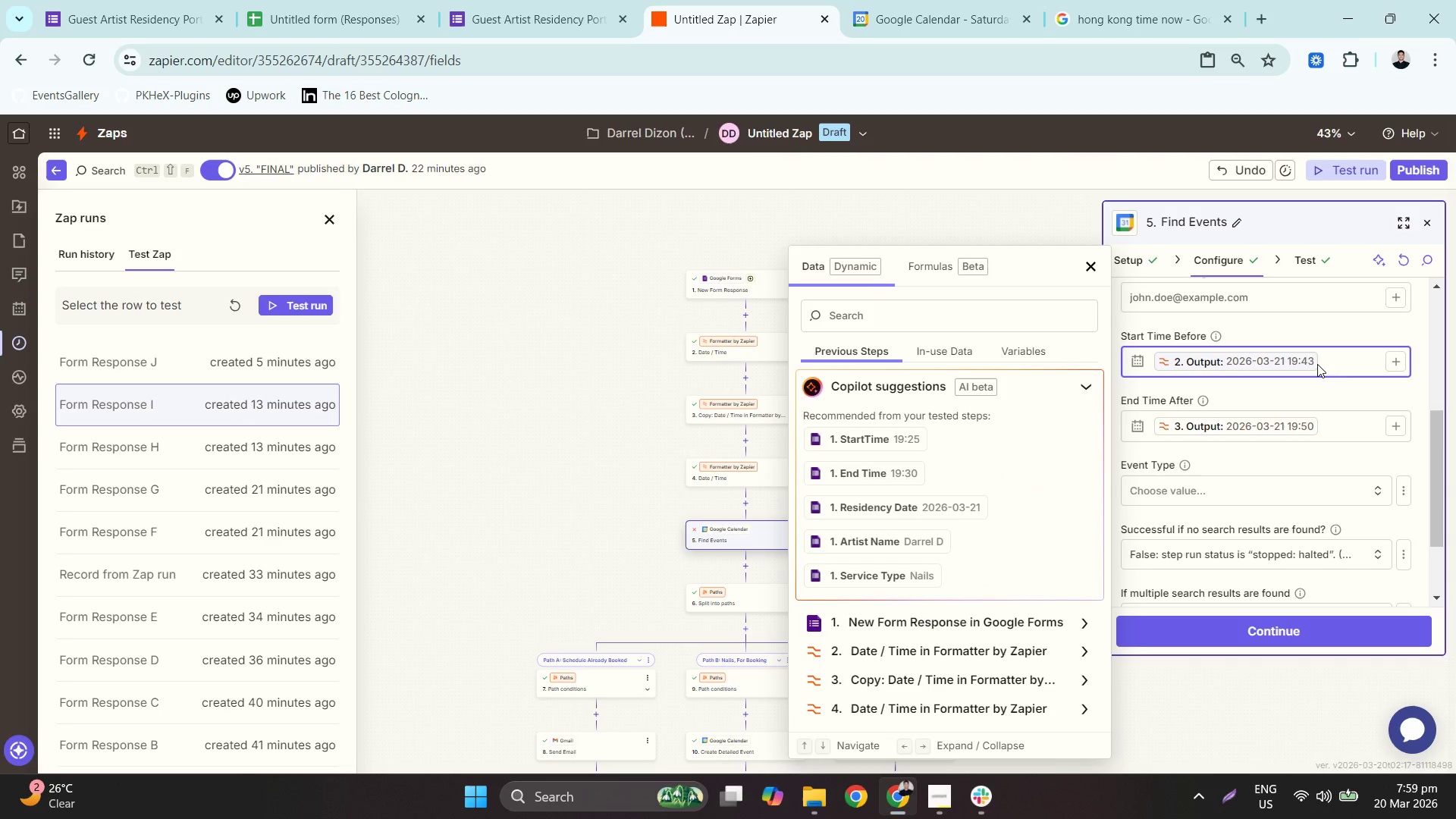 
key(Backspace)
 